 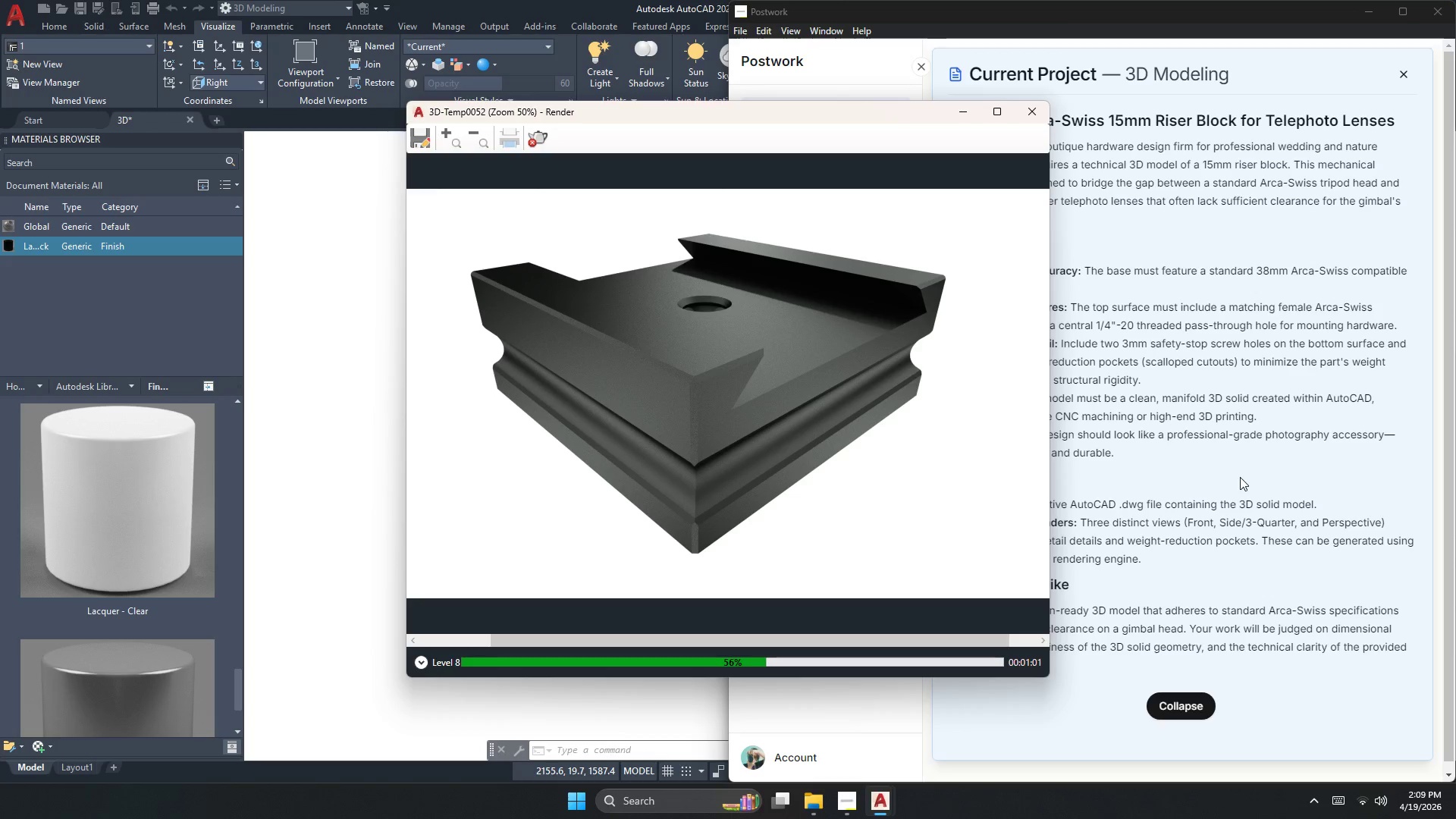 
scroll: coordinate [723, 339], scroll_direction: up, amount: 2.0
 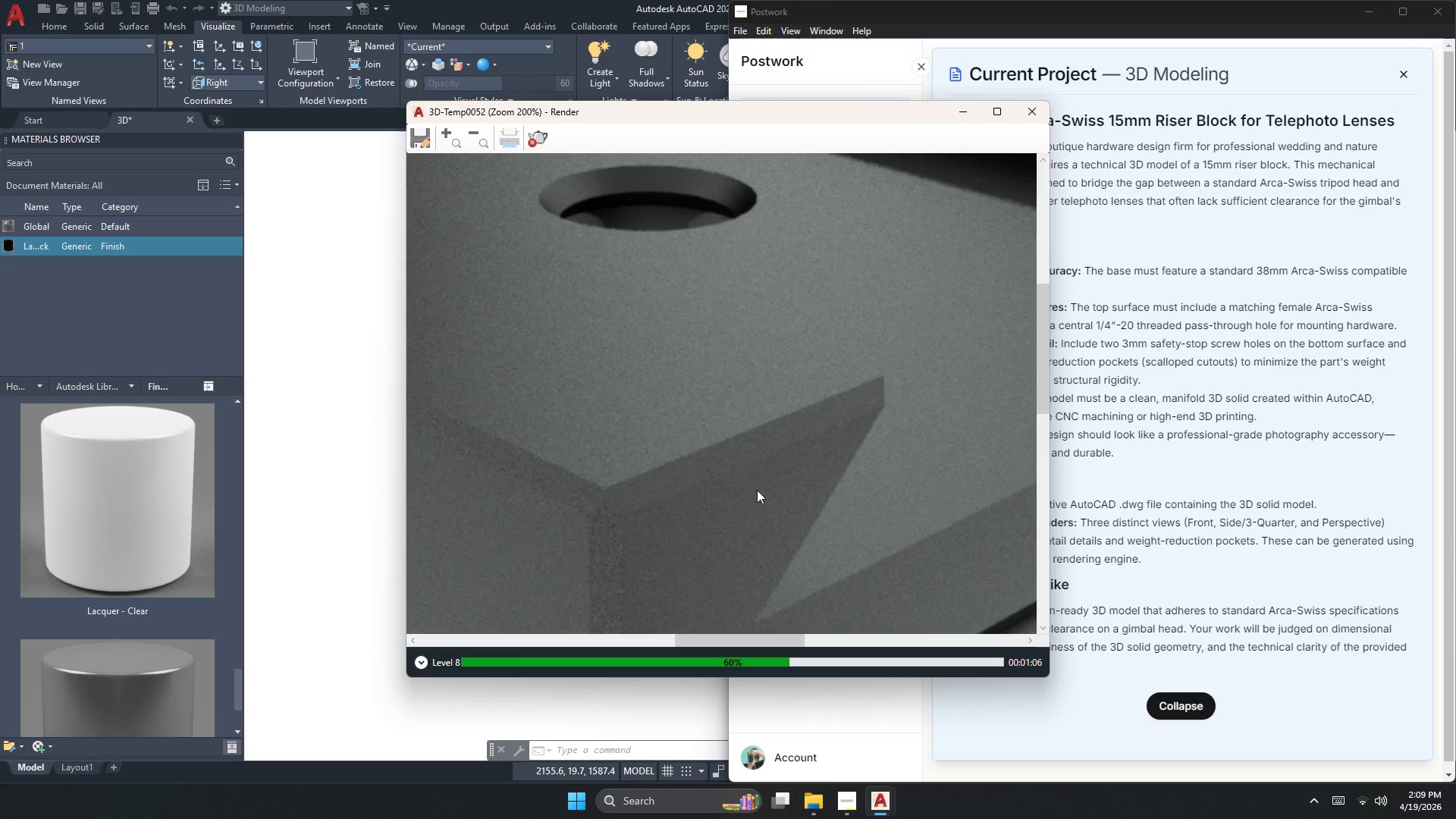 
scroll: coordinate [764, 519], scroll_direction: down, amount: 2.0
 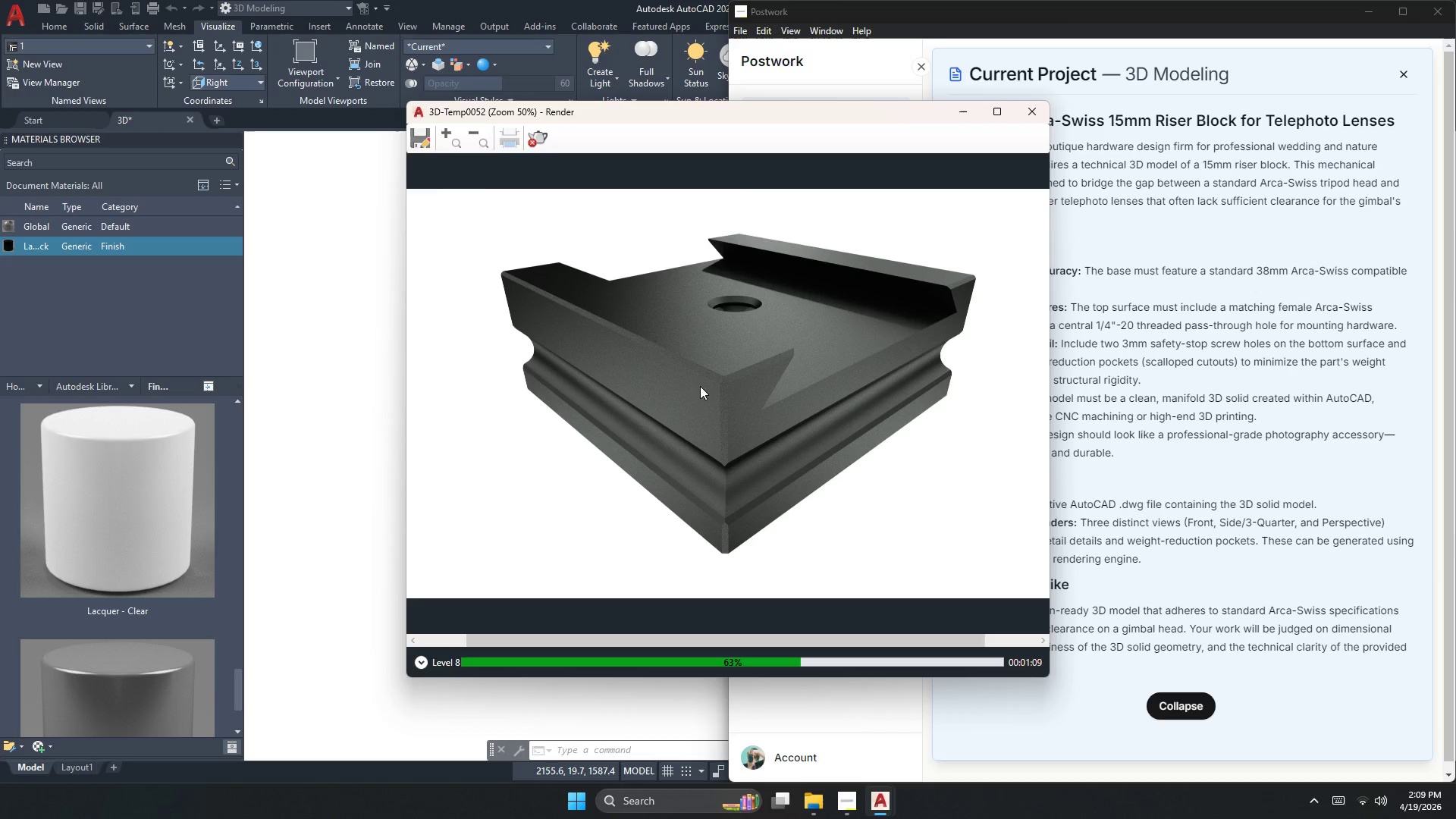 
left_click([530, 141])
 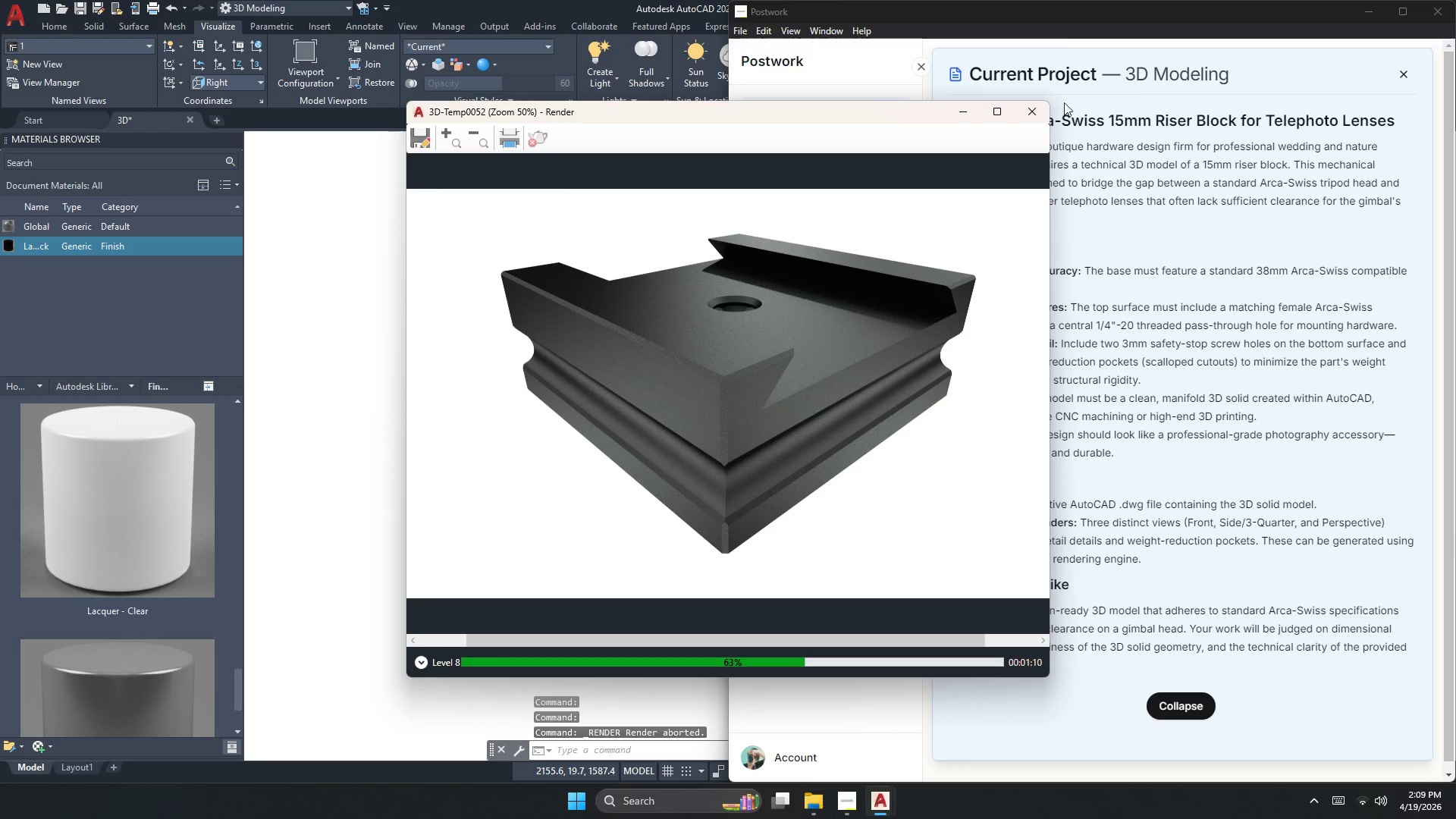 
left_click([1038, 108])
 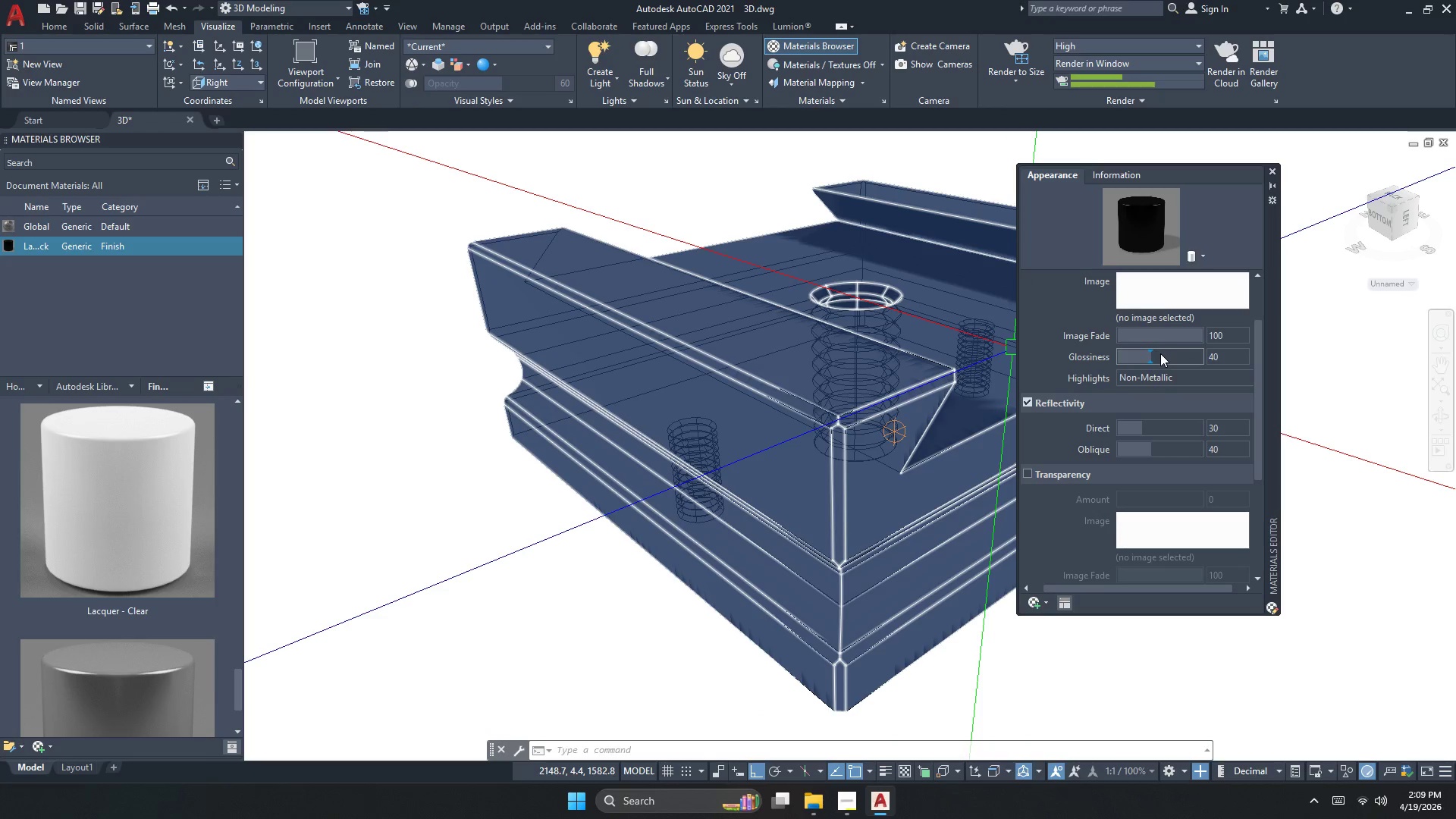 
left_click_drag(start_coordinate=[1197, 334], to_coordinate=[1137, 338])
 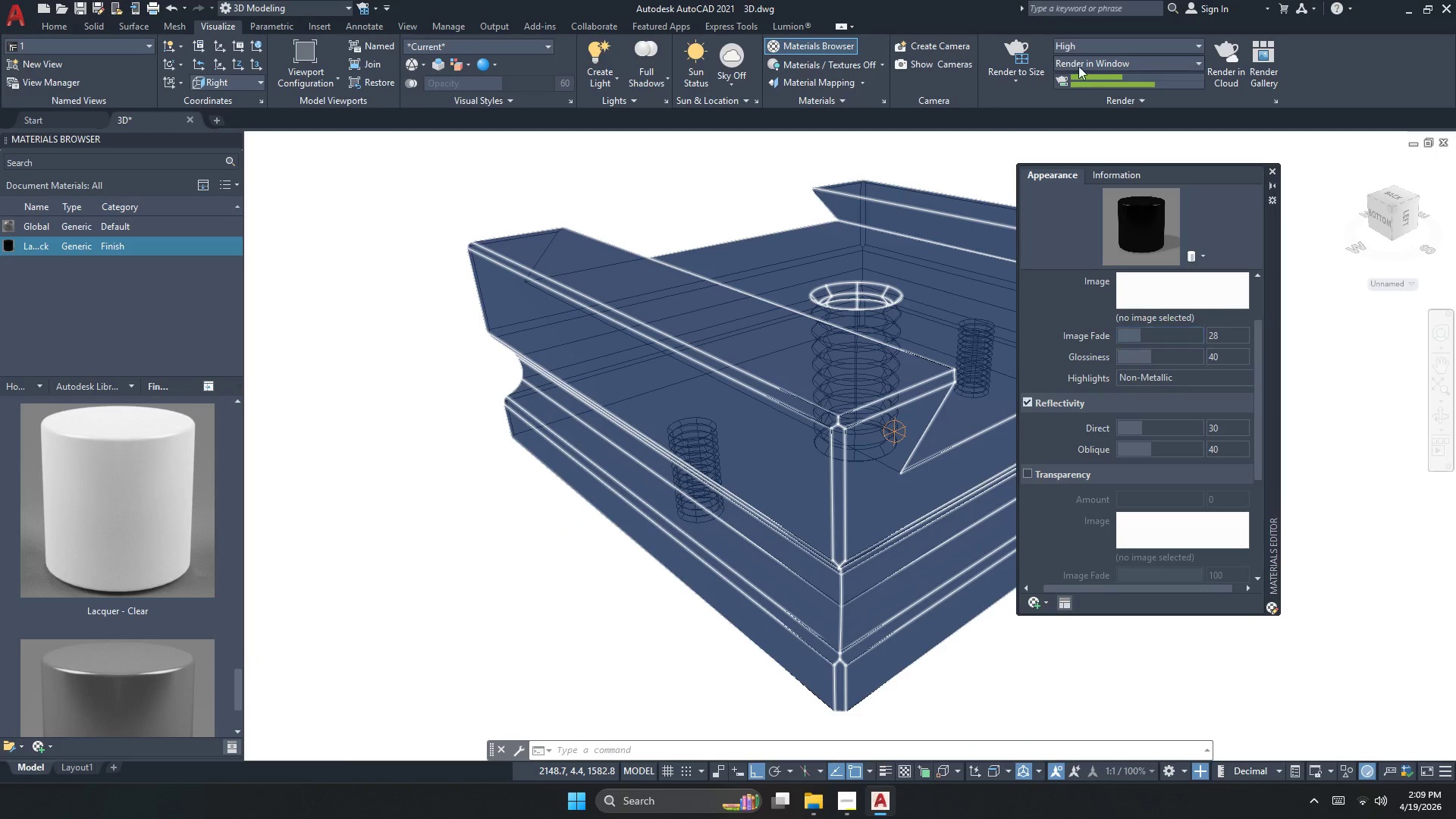 
left_click([1018, 54])
 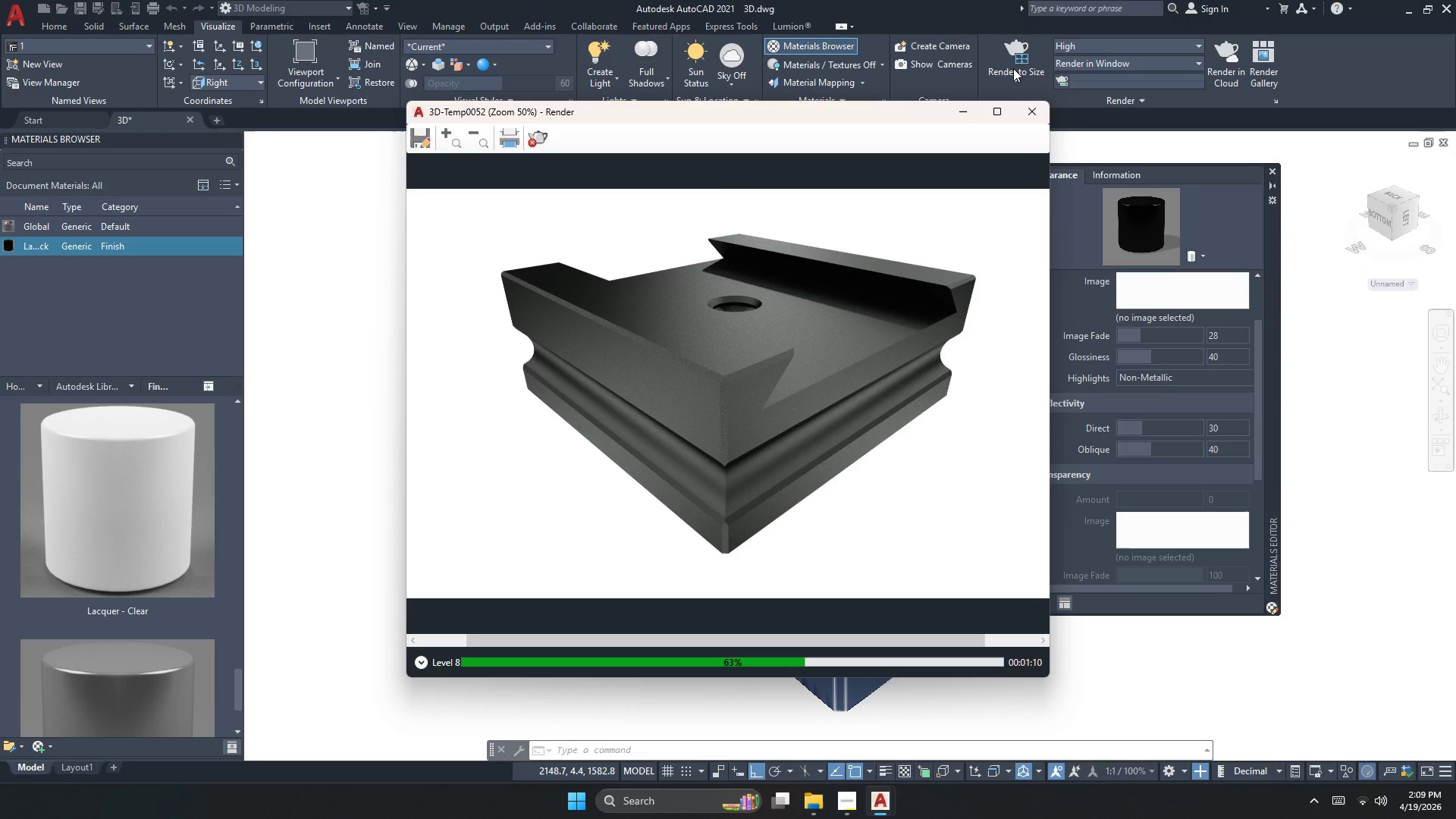 
mouse_move([1011, 71])
 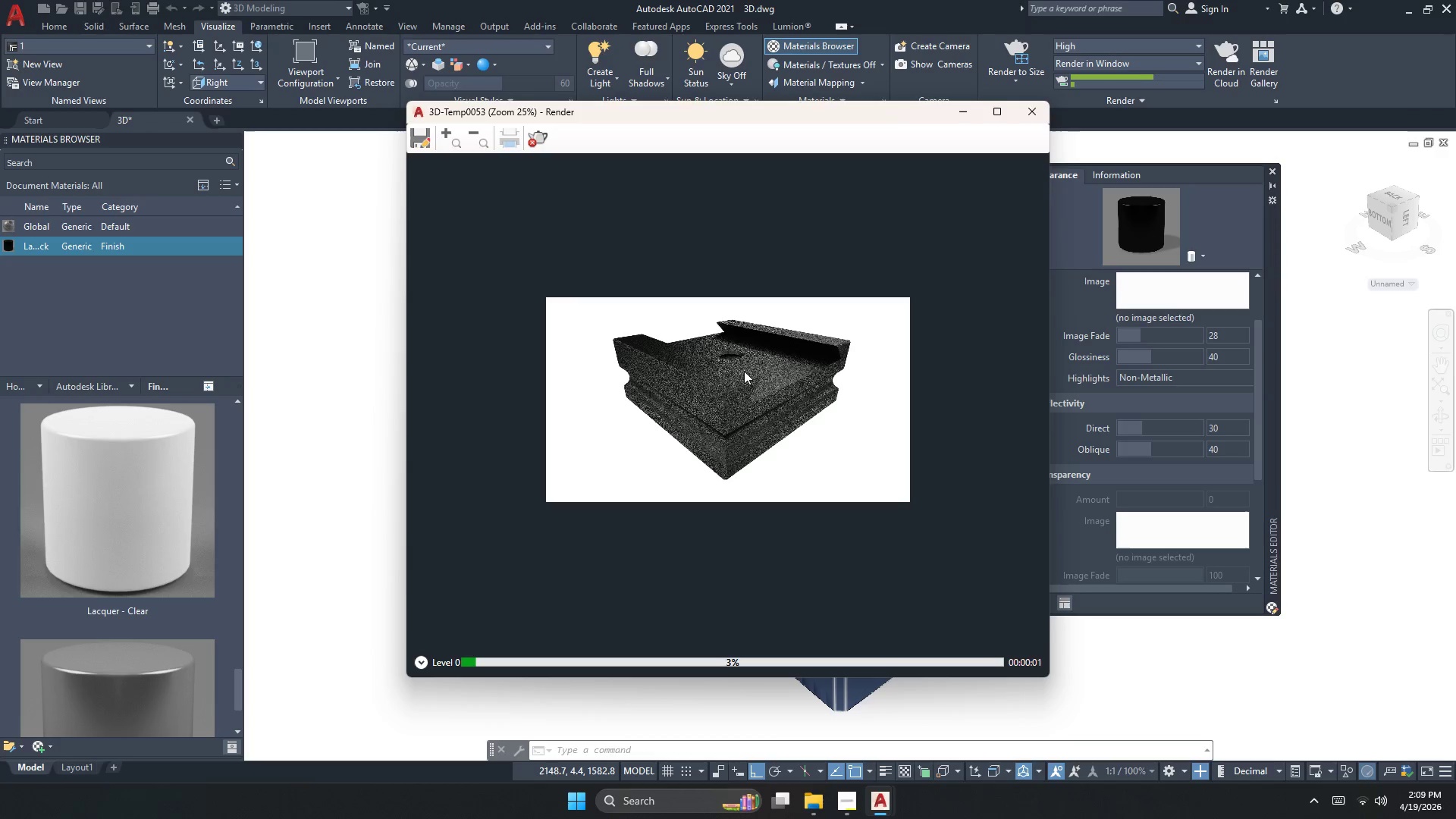 
scroll: coordinate [743, 372], scroll_direction: up, amount: 2.0
 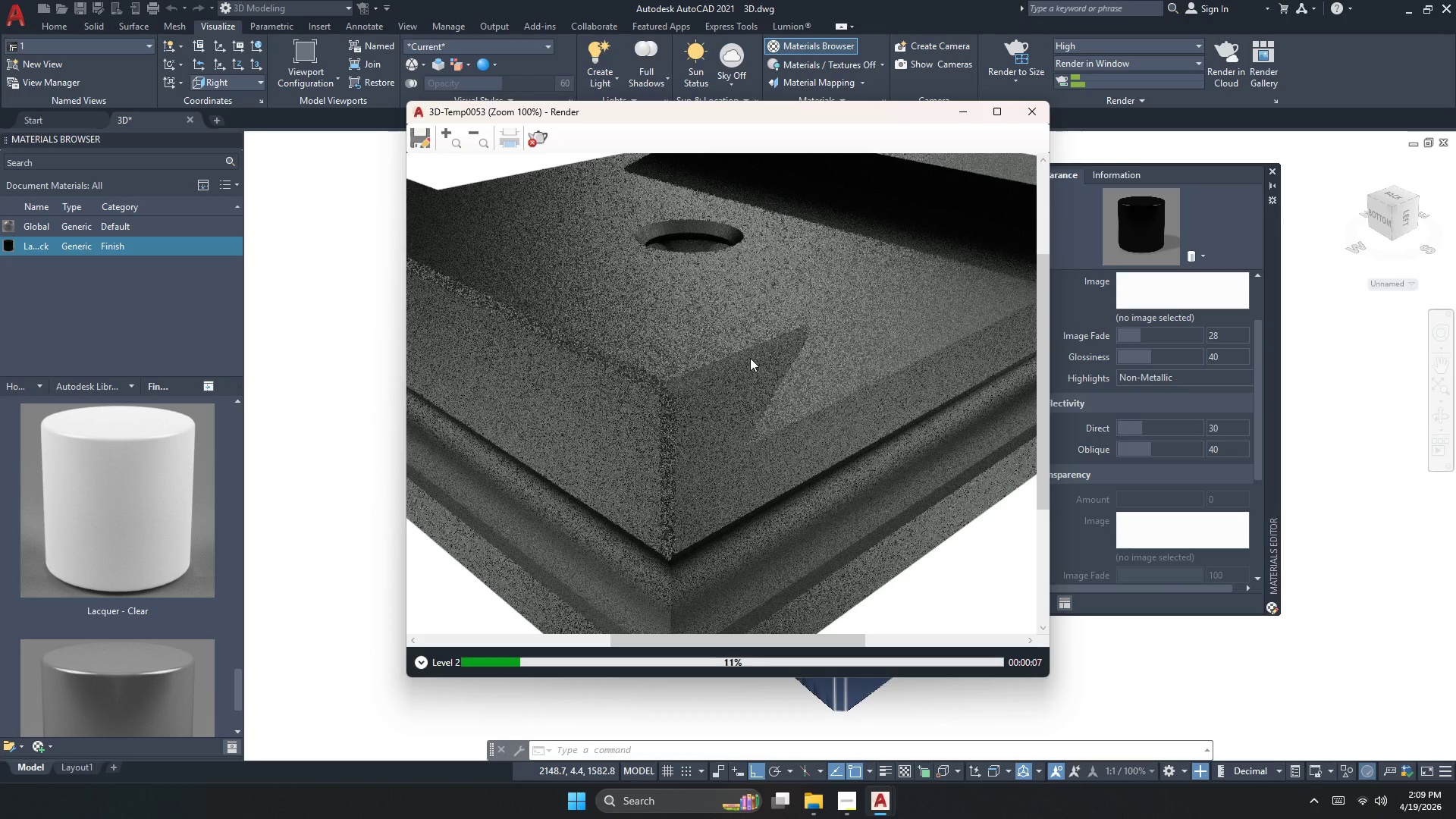 
wait(5.69)
 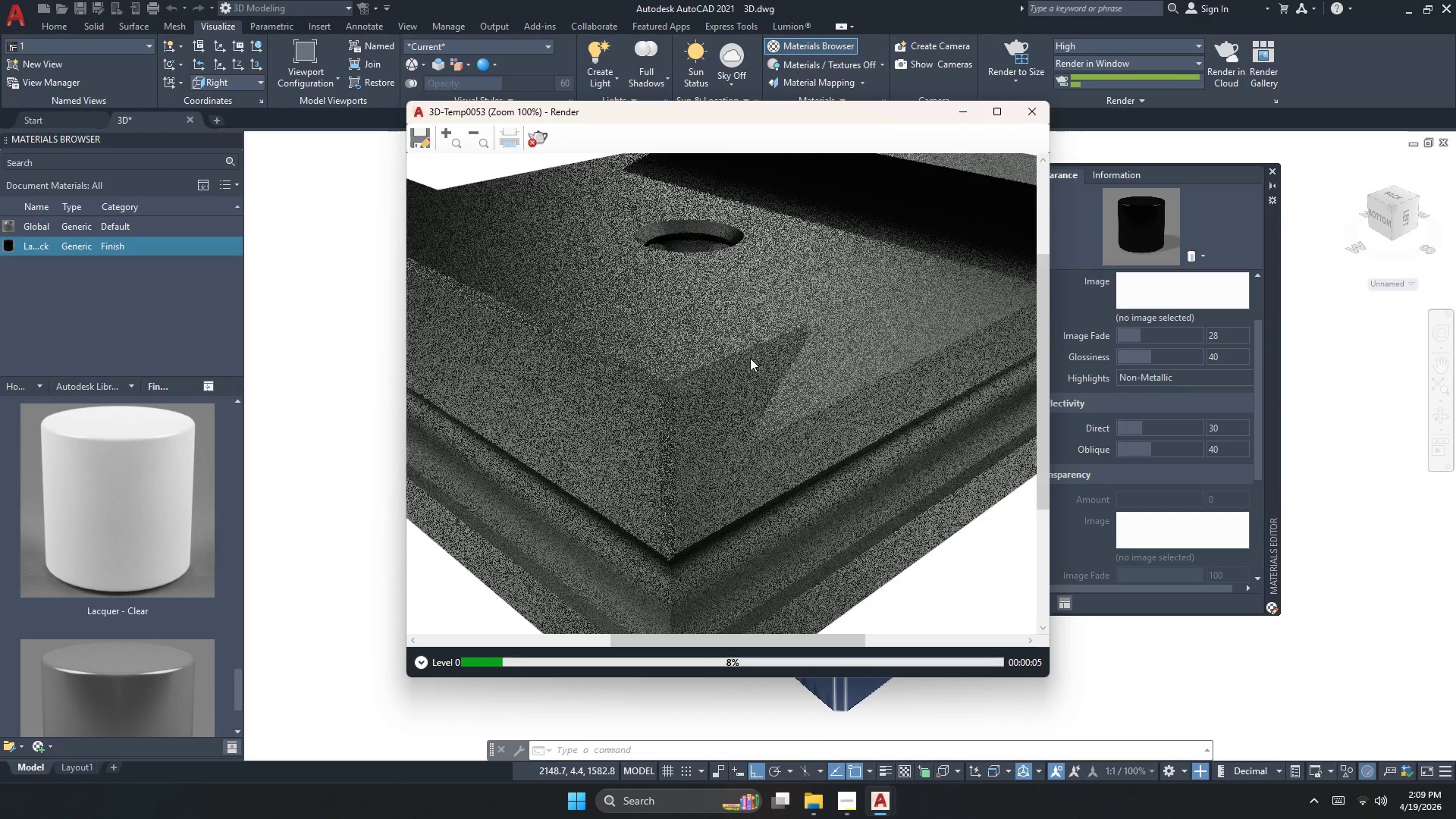 
scroll: coordinate [784, 438], scroll_direction: down, amount: 1.0
 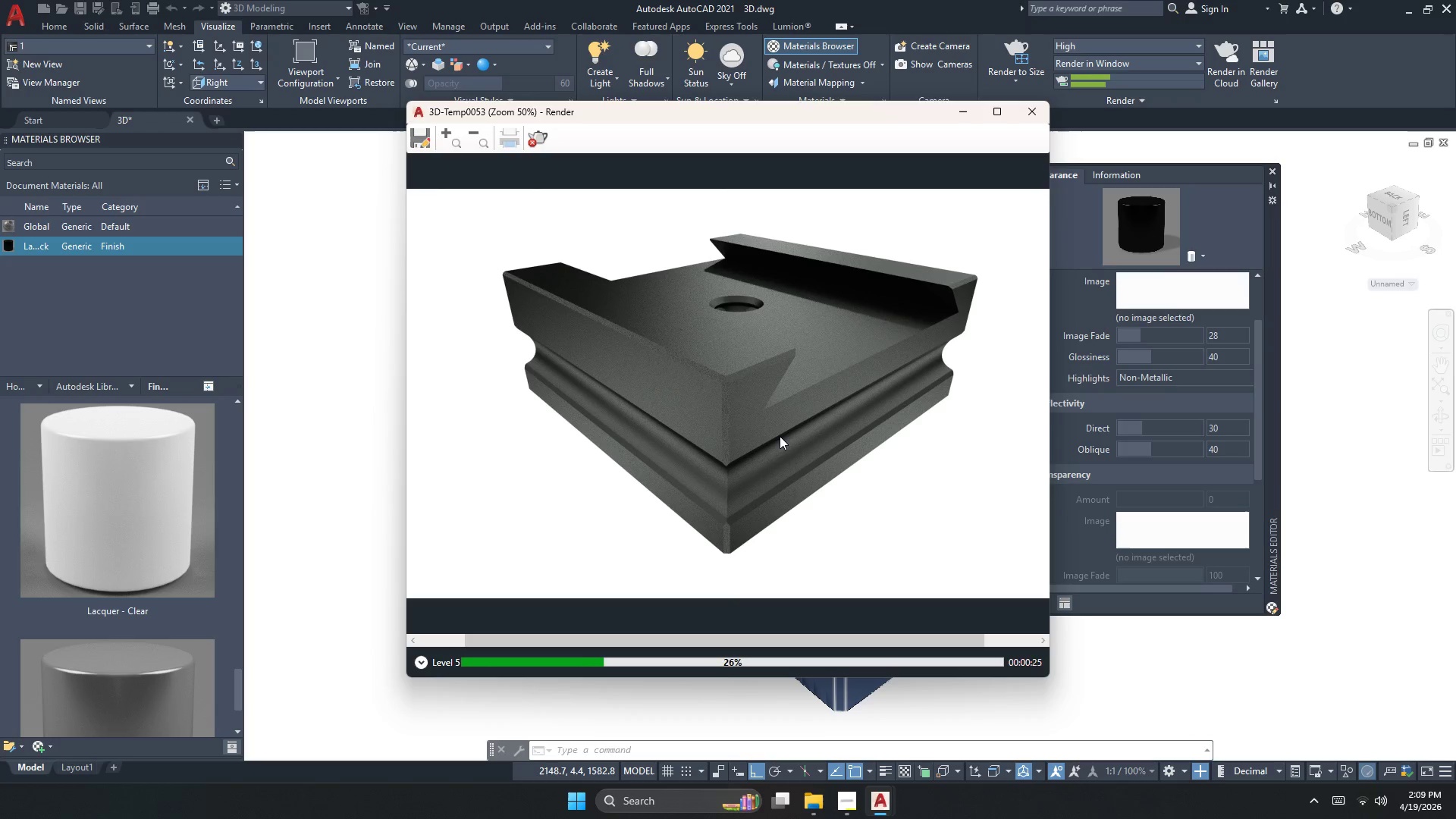 
wait(18.28)
 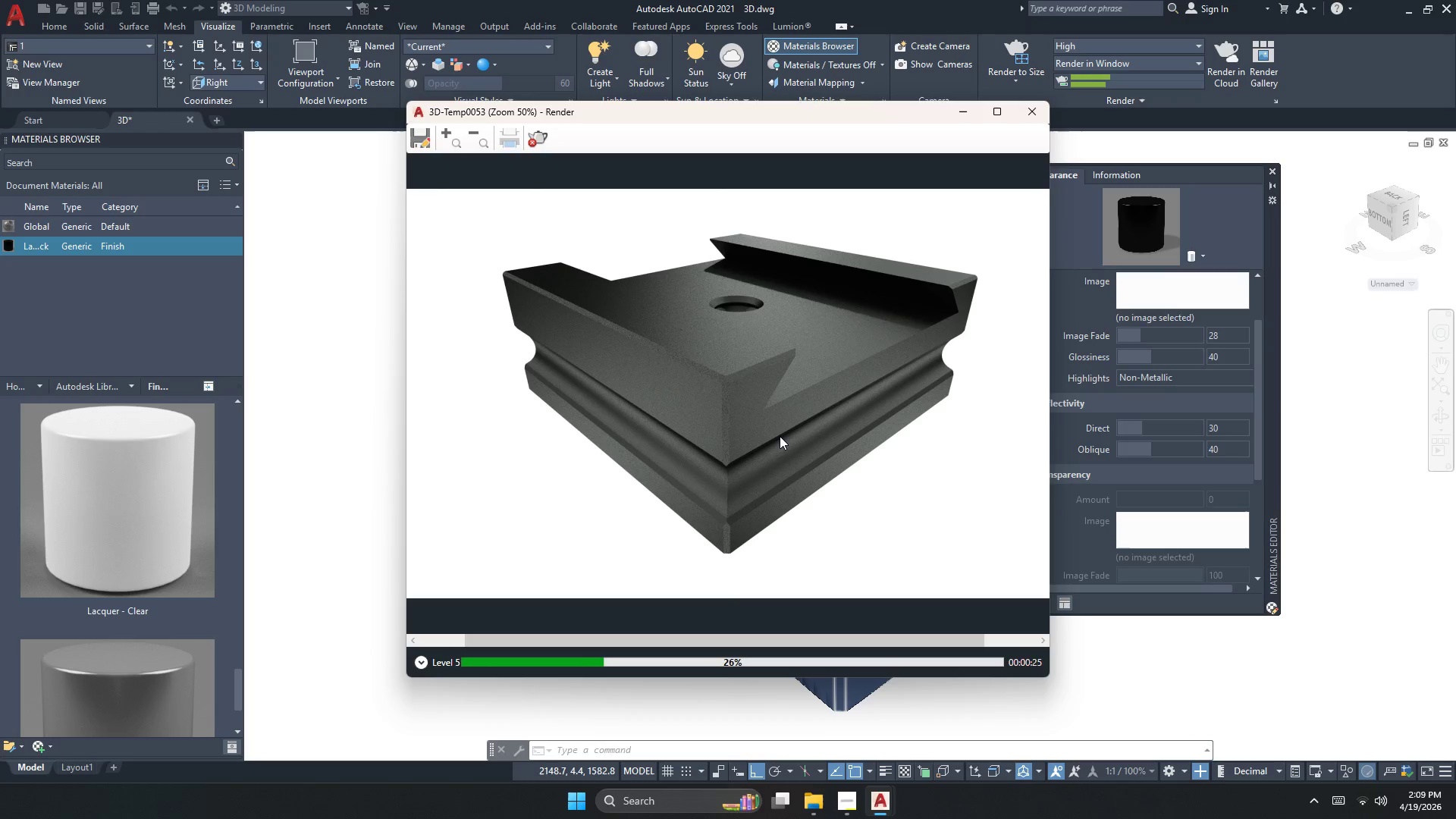 
left_click_drag(start_coordinate=[239, 688], to_coordinate=[259, 443])
 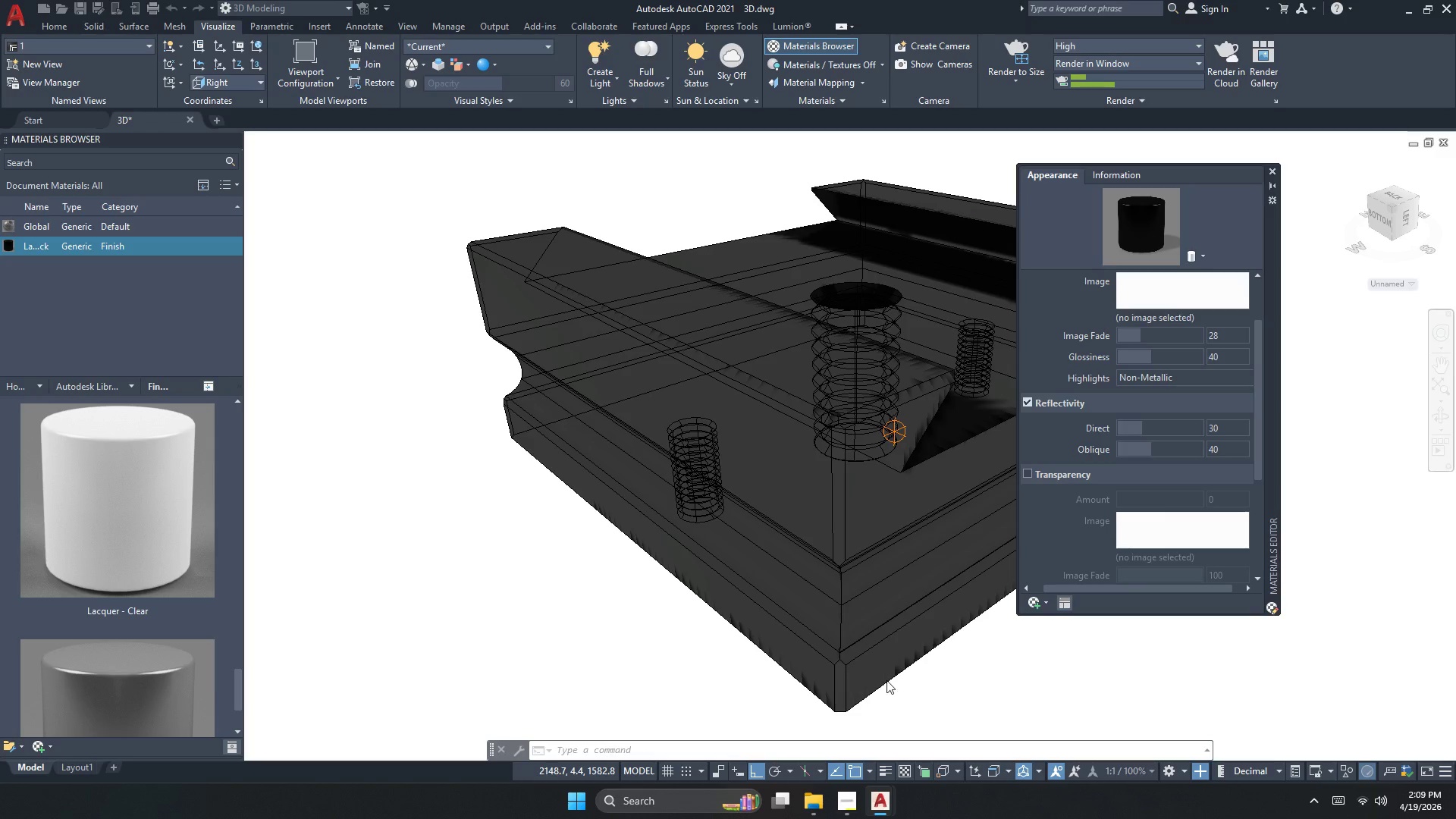 
left_click([879, 808])
 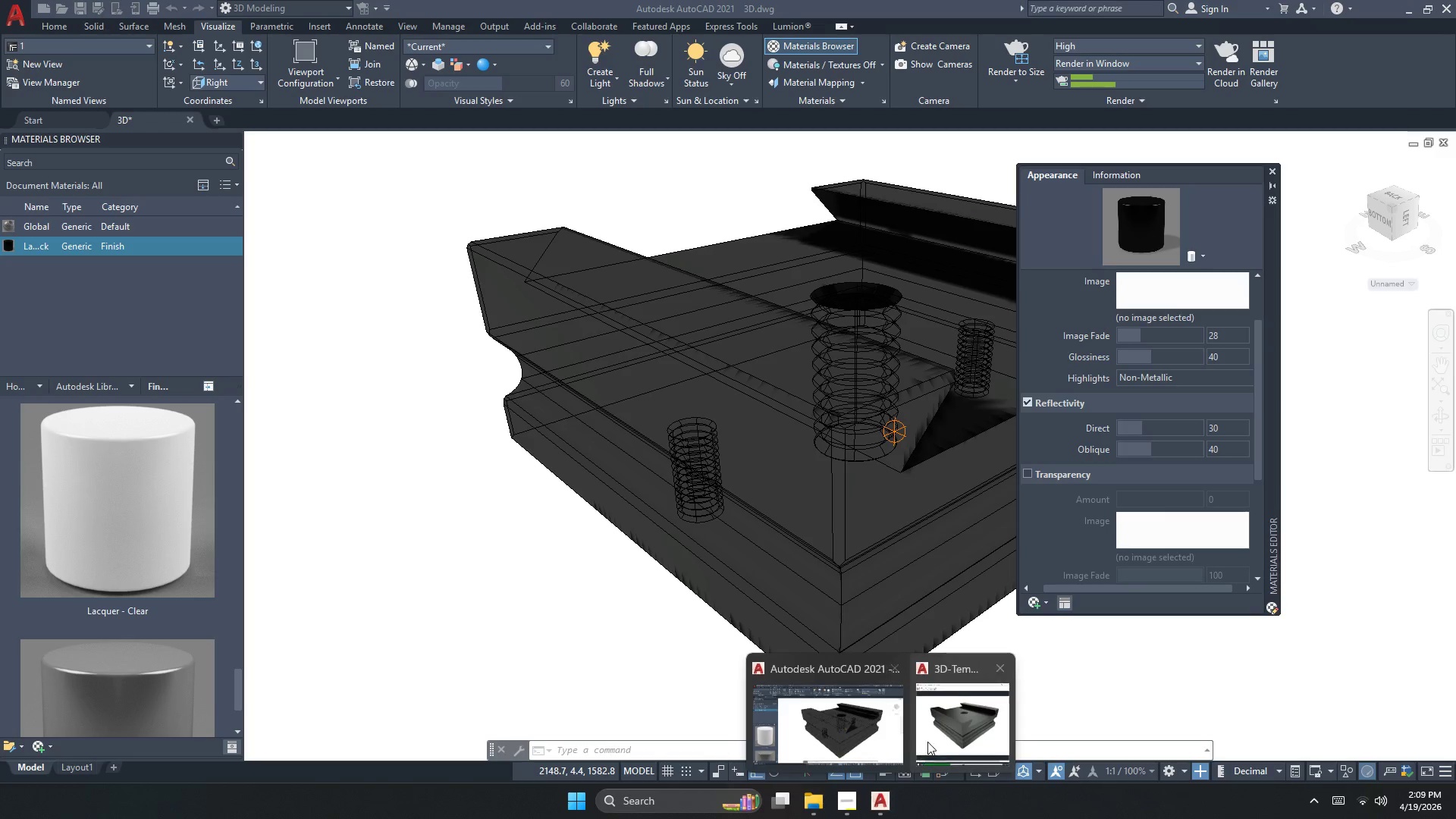 
left_click([947, 731])
 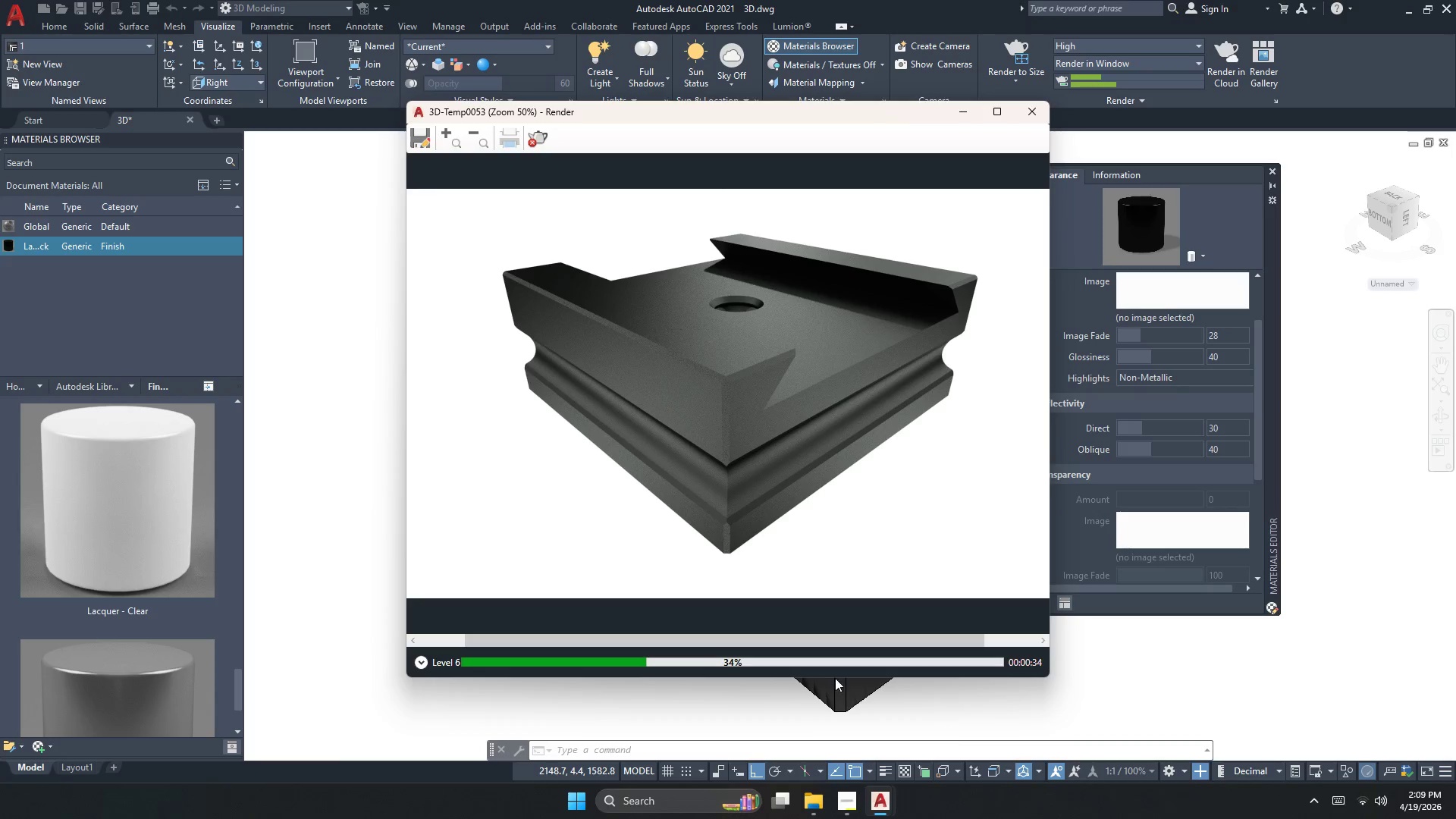 
double_click([804, 797])
 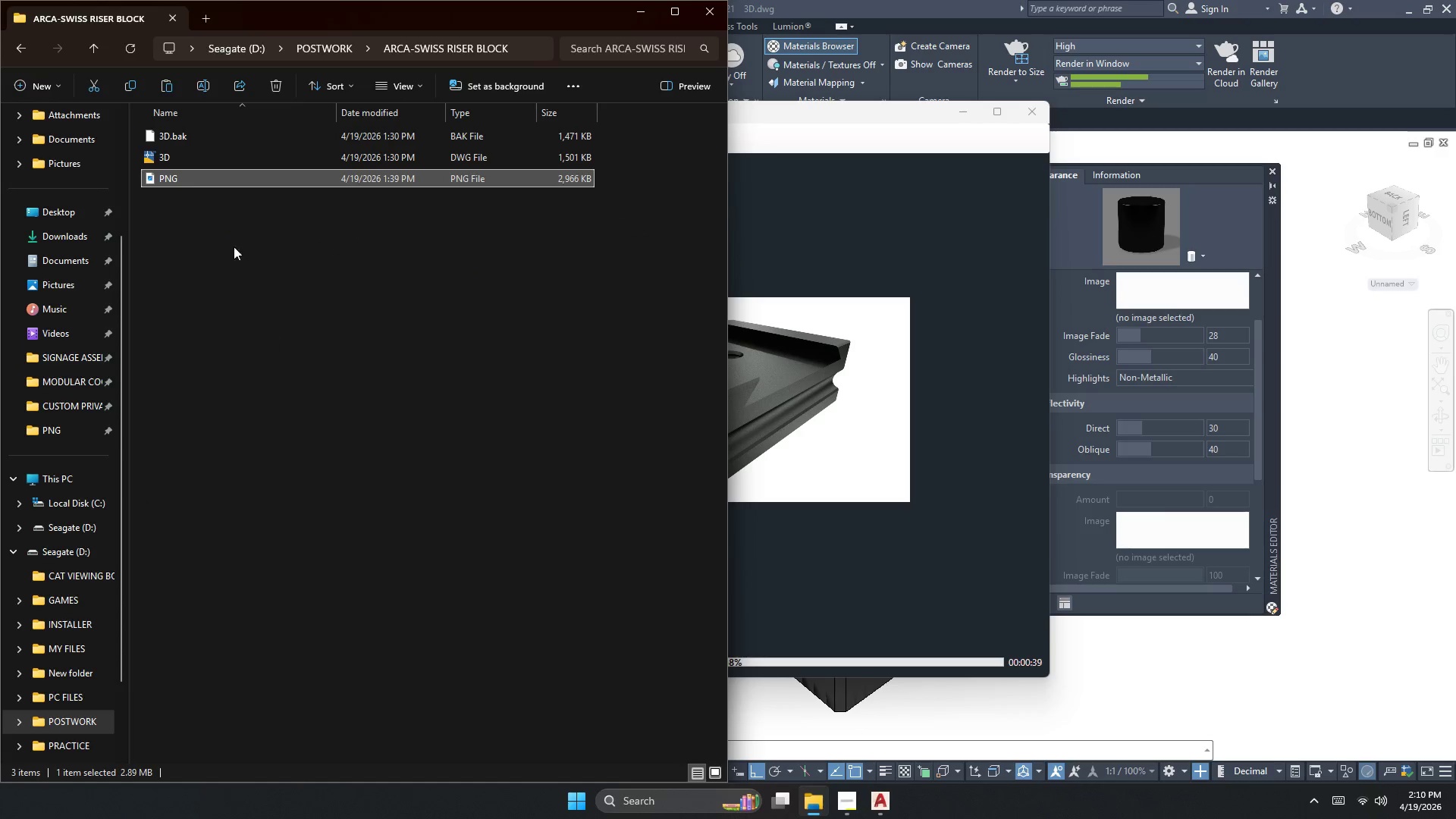 
scroll: coordinate [667, 576], scroll_direction: down, amount: 2.0
 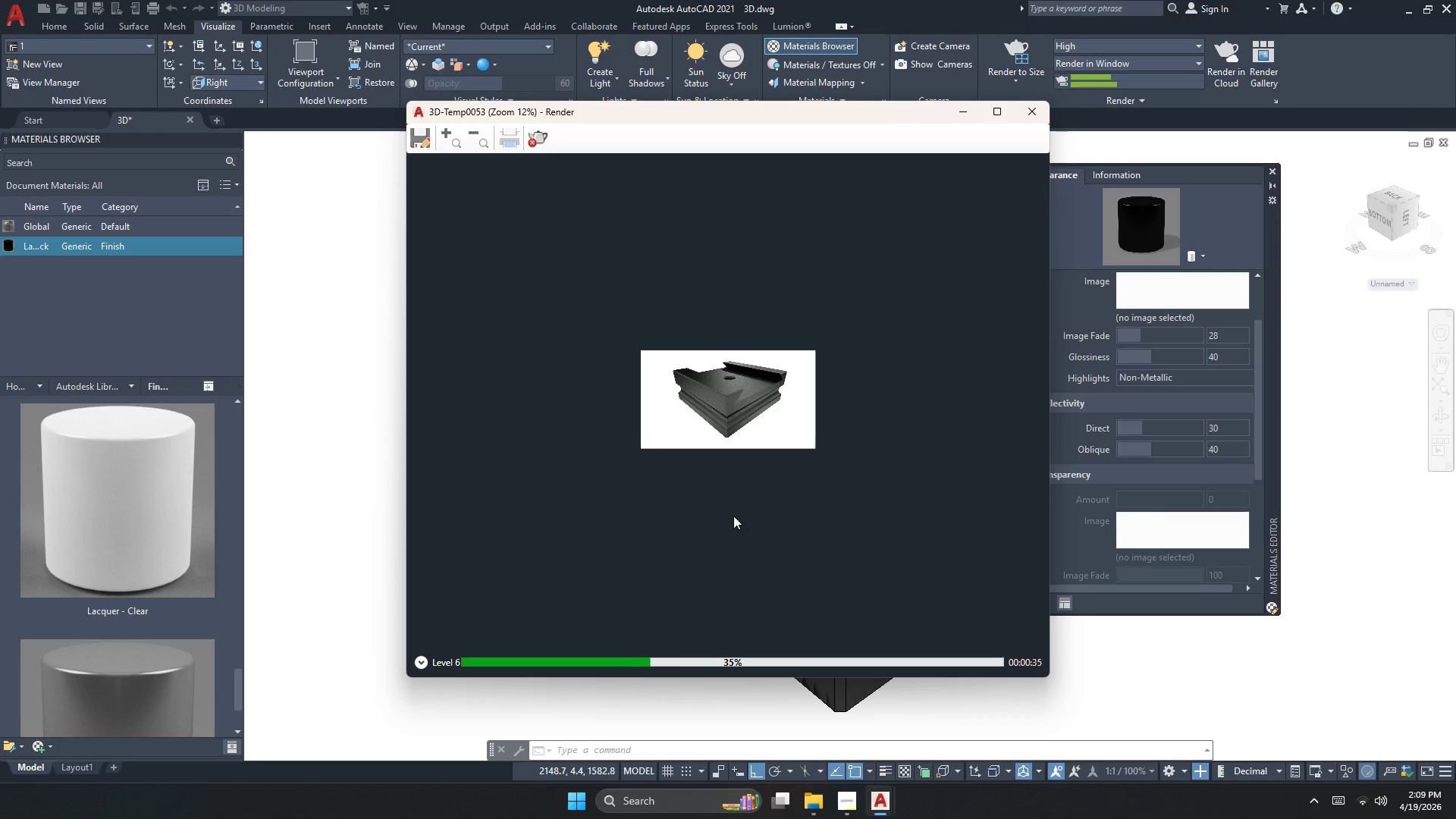 
scroll: coordinate [735, 452], scroll_direction: up, amount: 1.0
 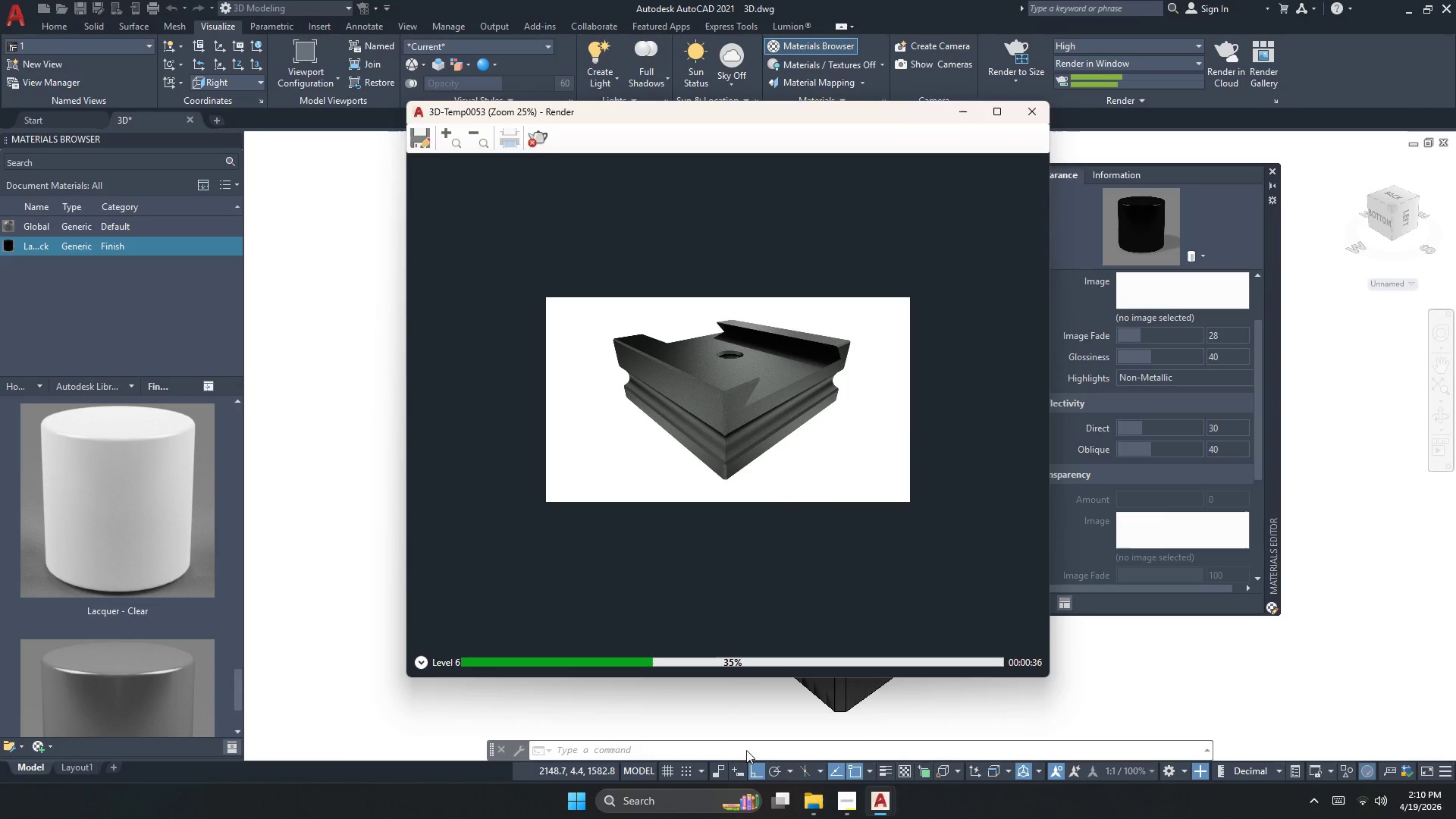 
left_click([180, 176])
 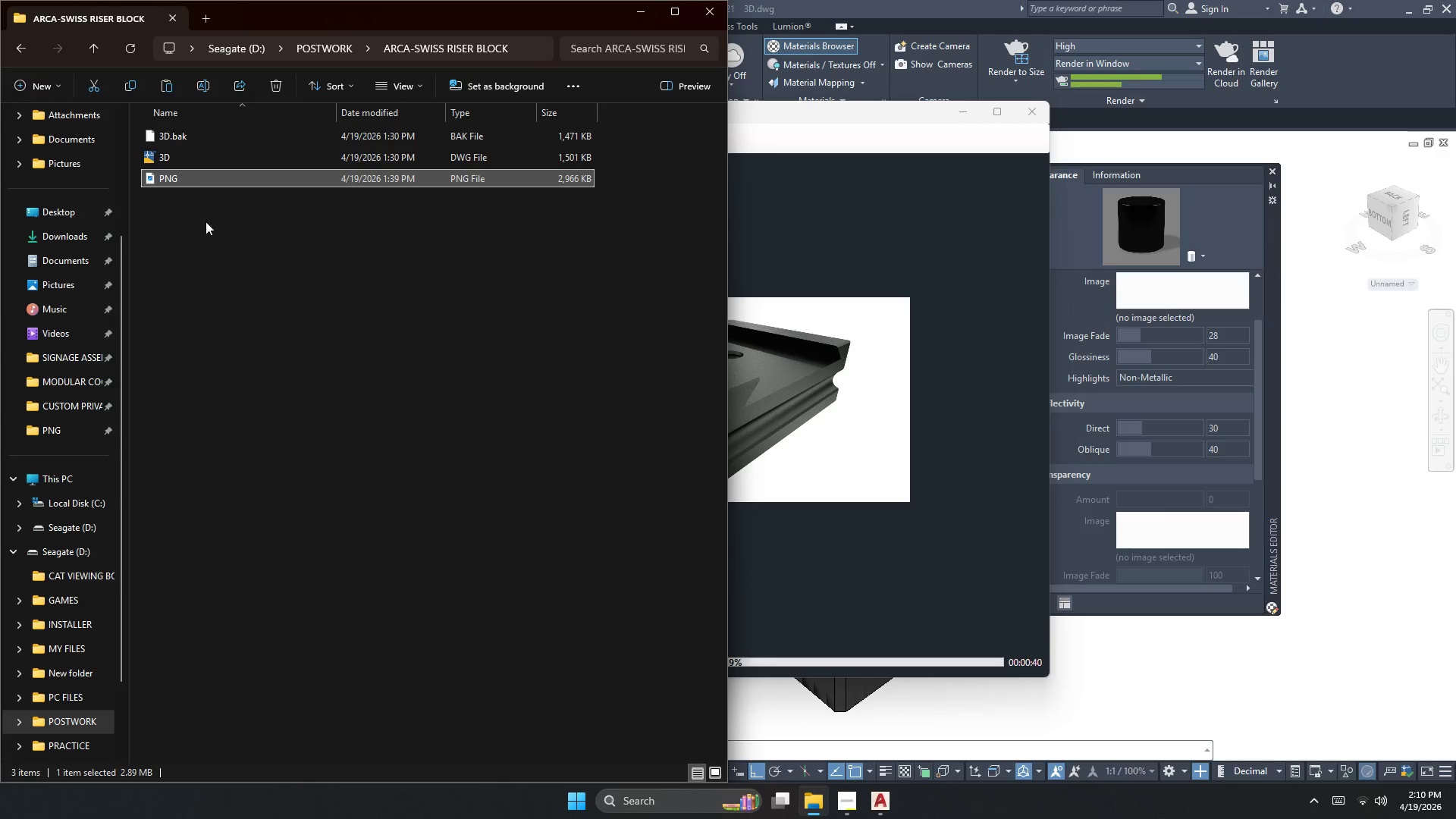 
double_click([213, 238])
 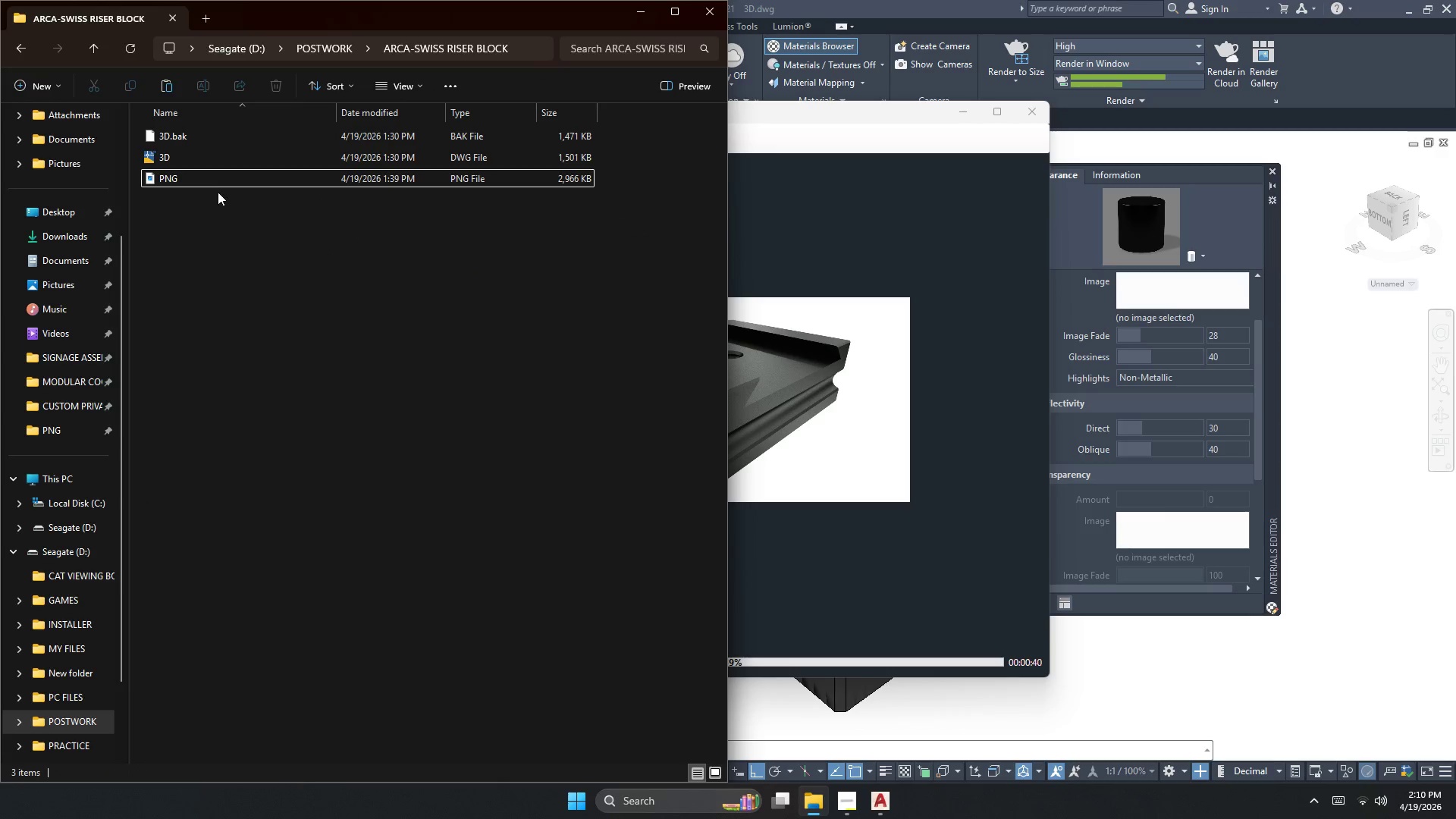 
triple_click([218, 192])
 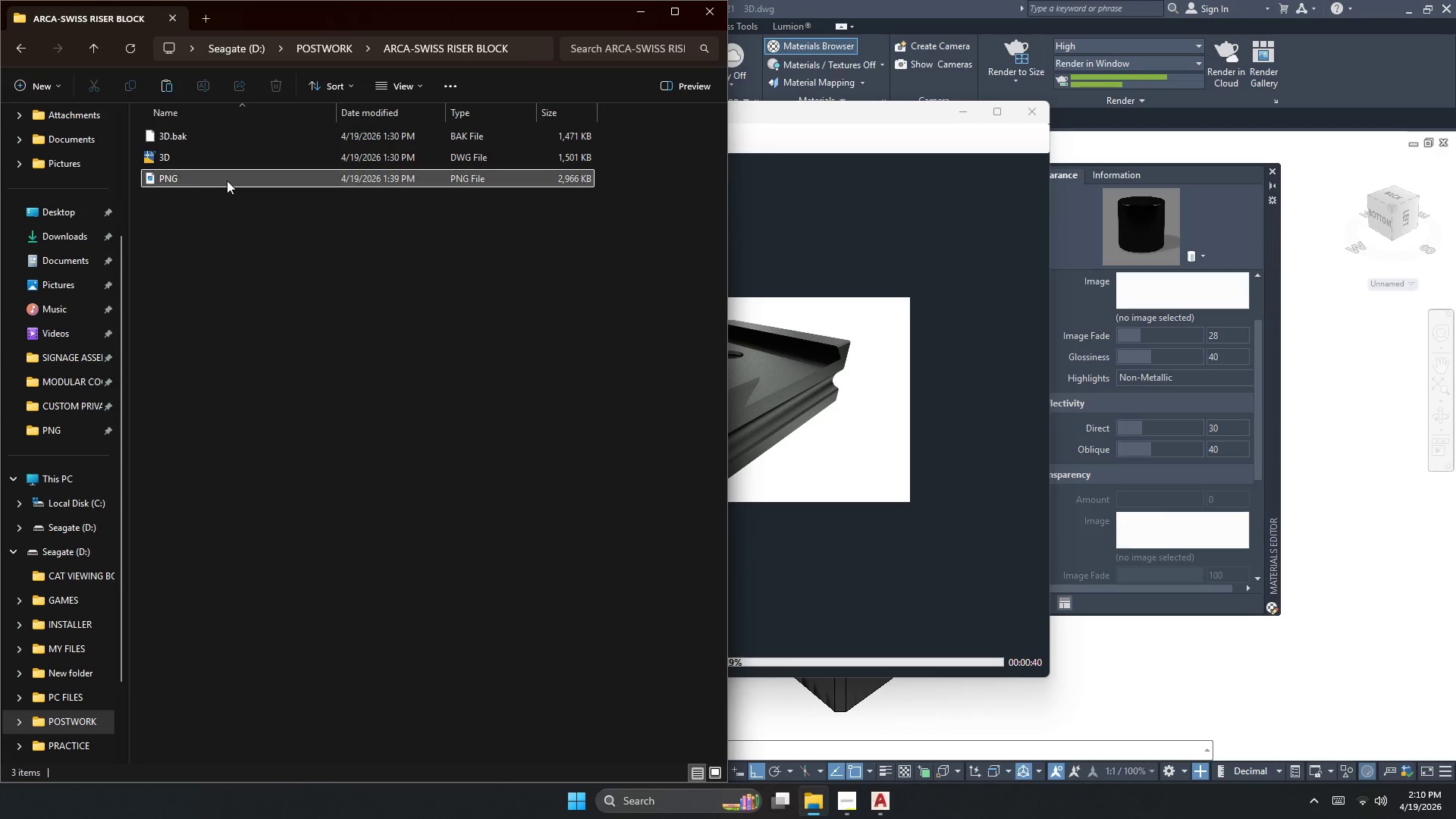 
triple_click([228, 177])
 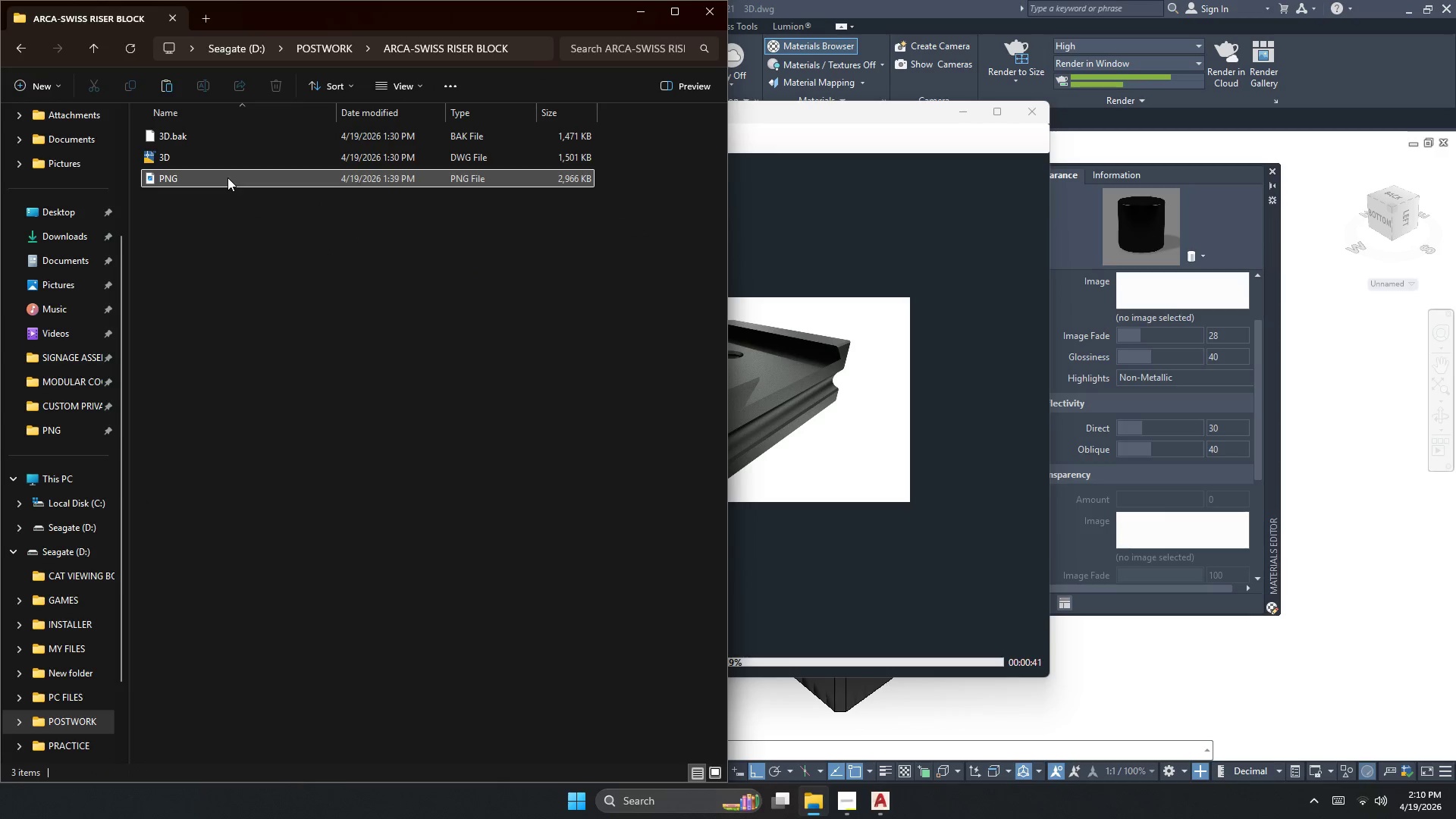 
triple_click([228, 177])
 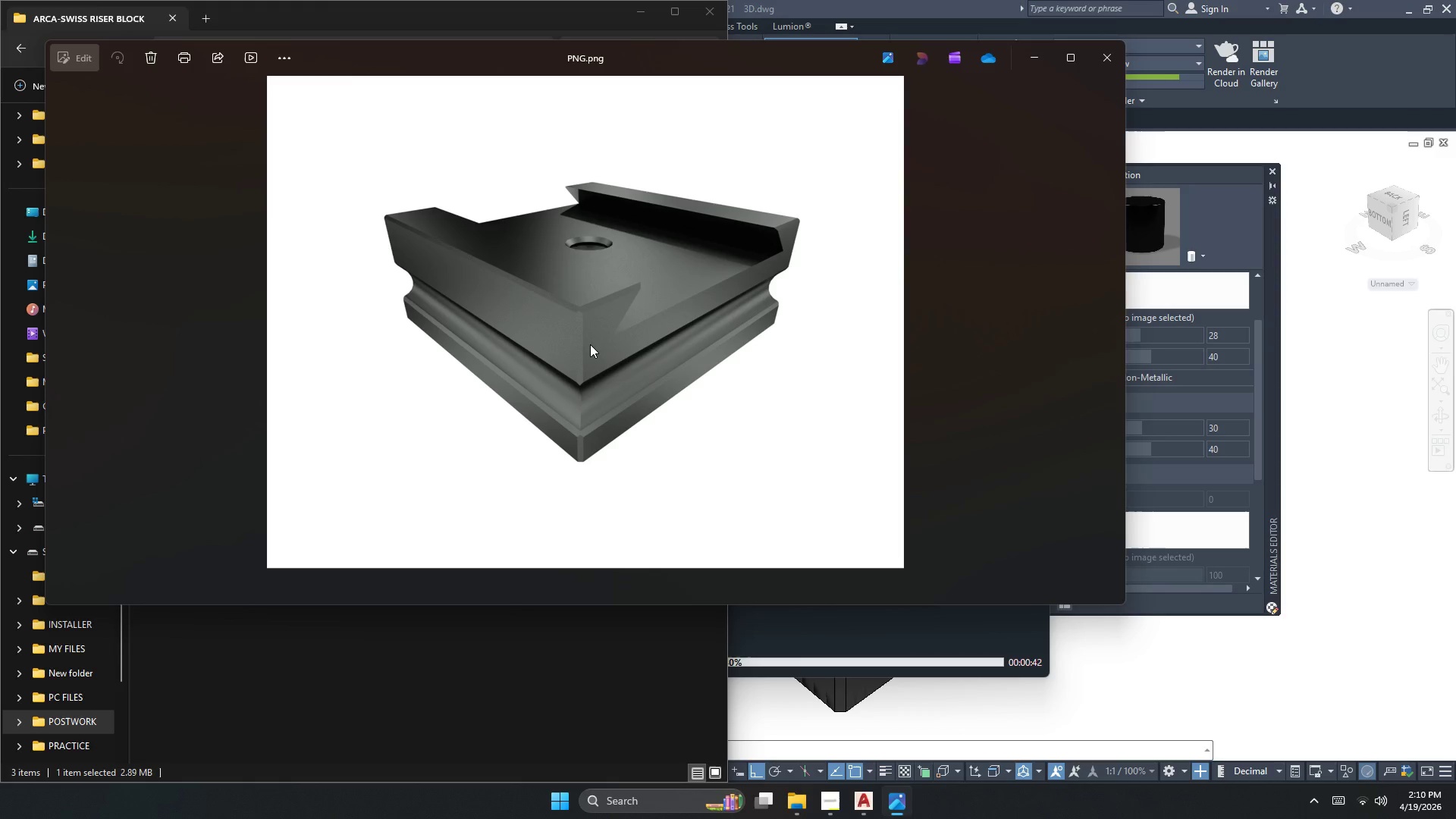 
left_click_drag(start_coordinate=[646, 313], to_coordinate=[590, 488])
 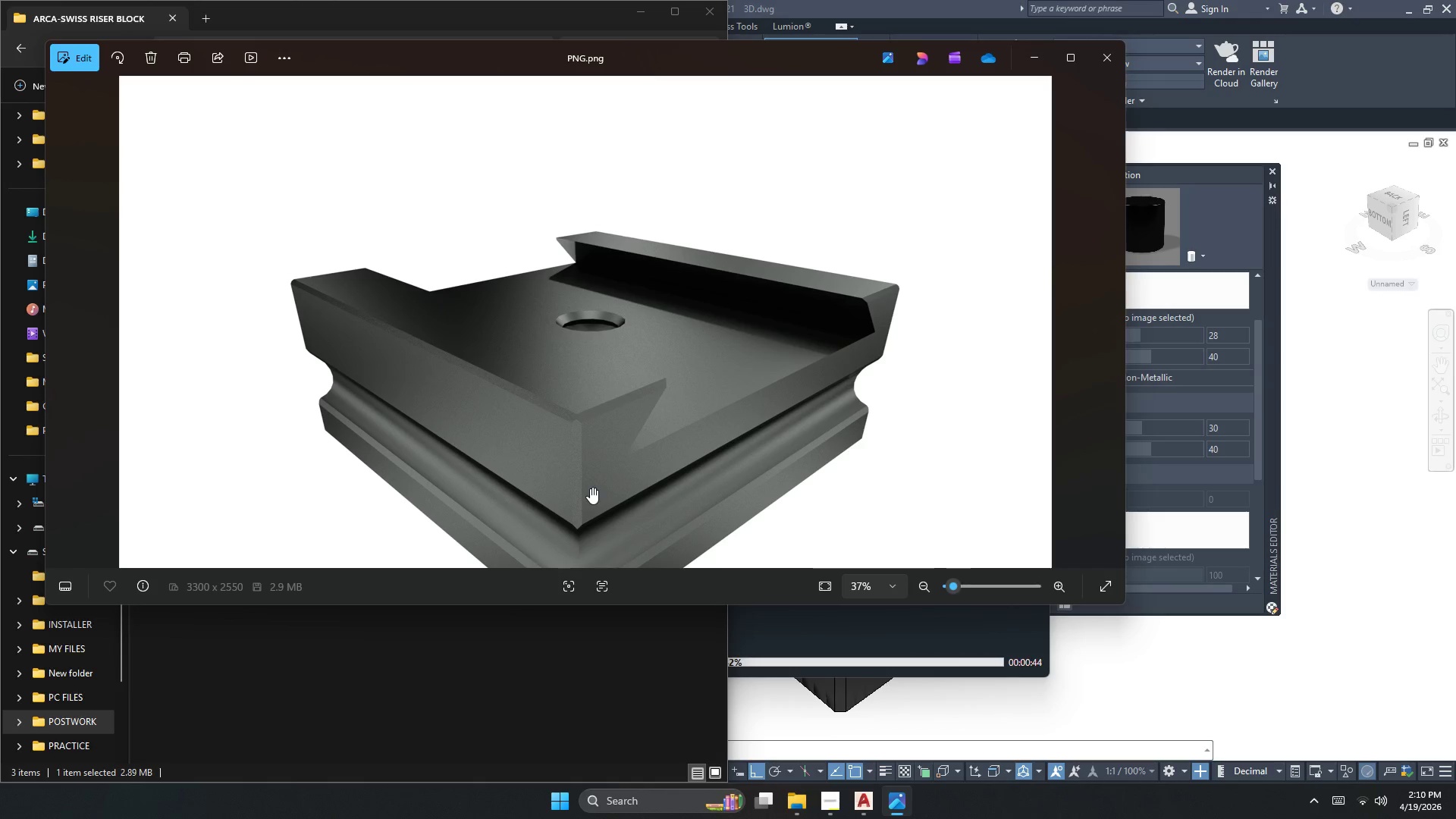 
scroll: coordinate [584, 311], scroll_direction: up, amount: 4.0
 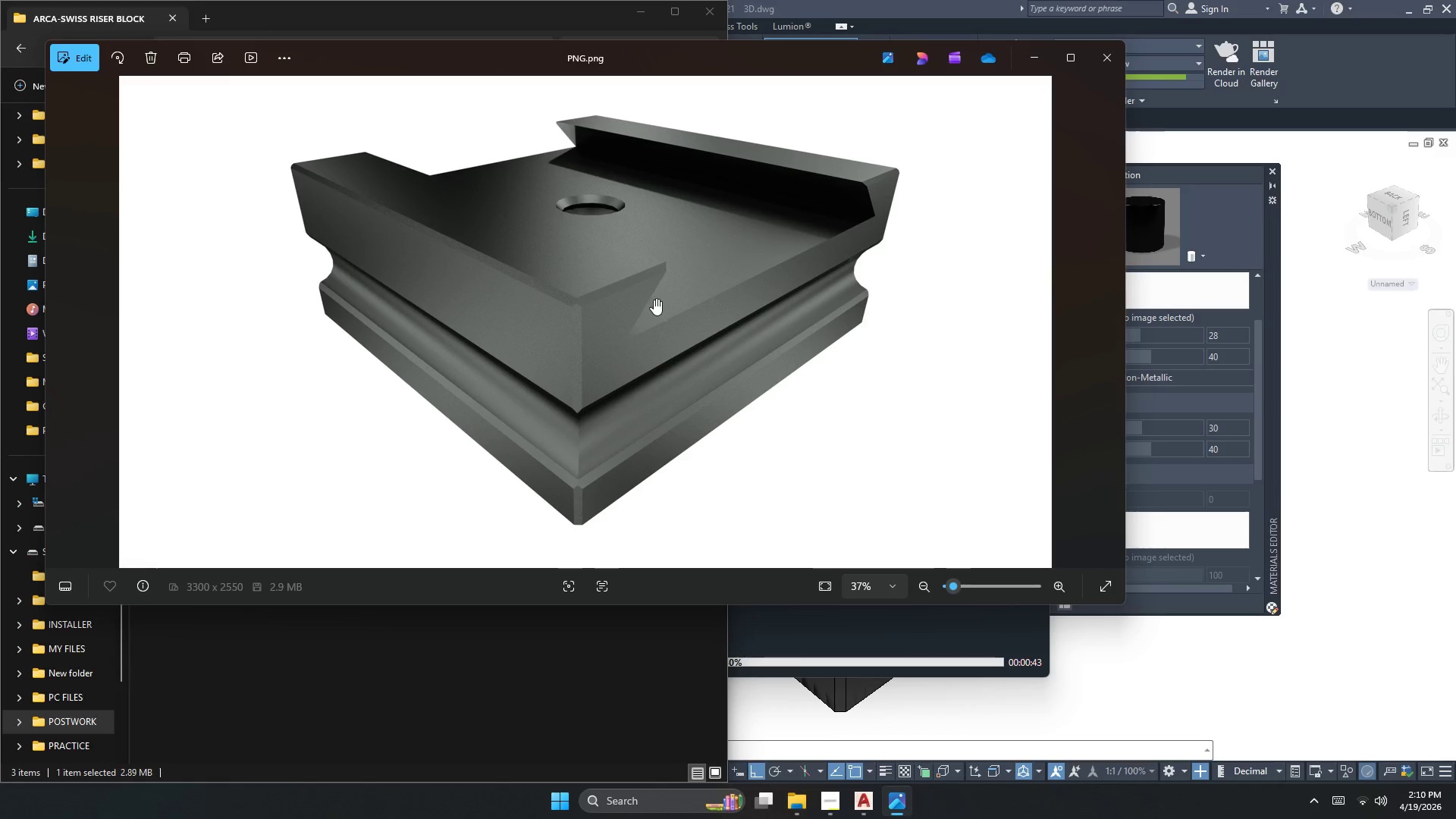 
left_click([896, 633])
 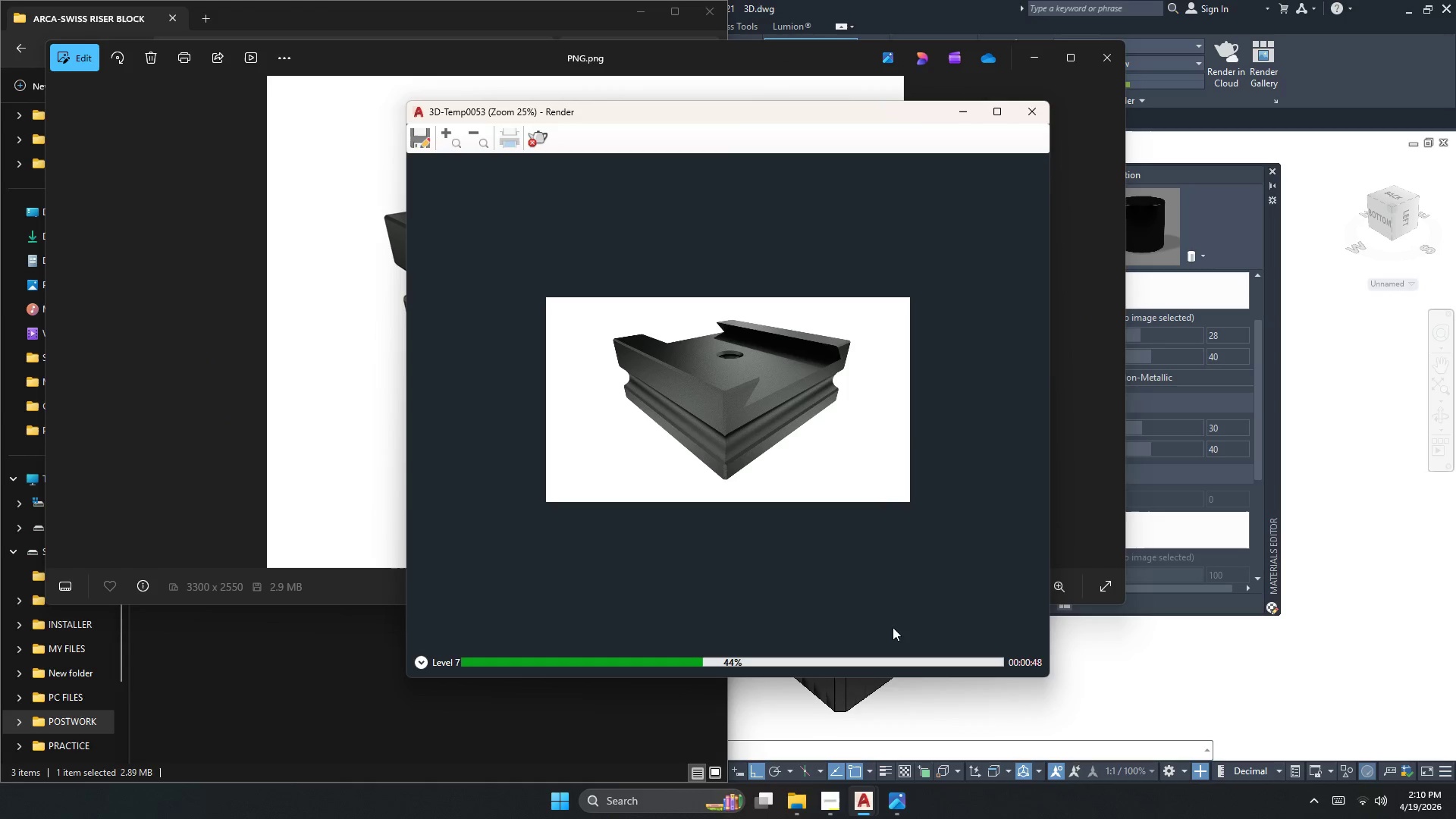 
scroll: coordinate [587, 486], scroll_direction: down, amount: 5.0
 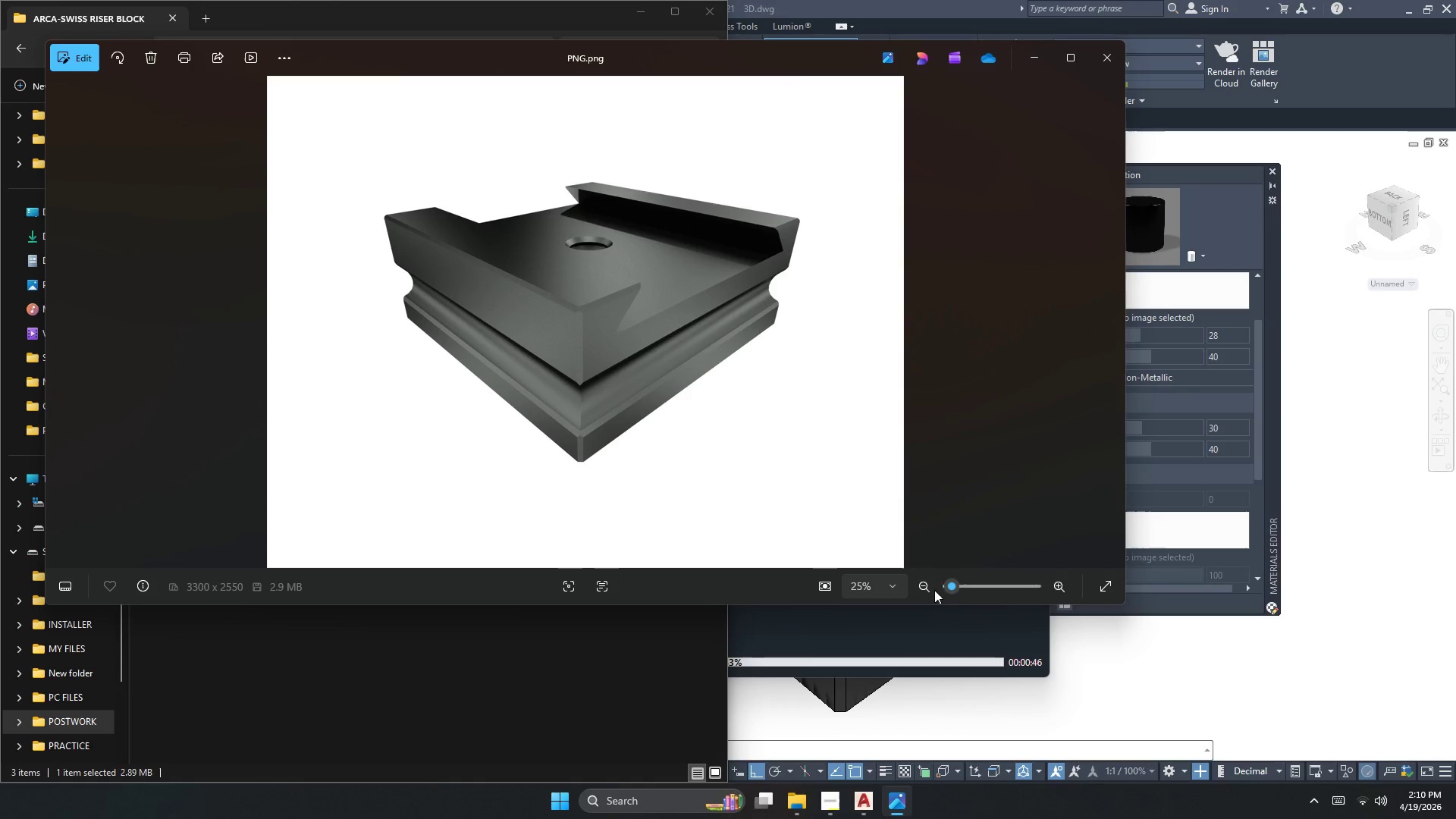 
left_click([276, 435])
 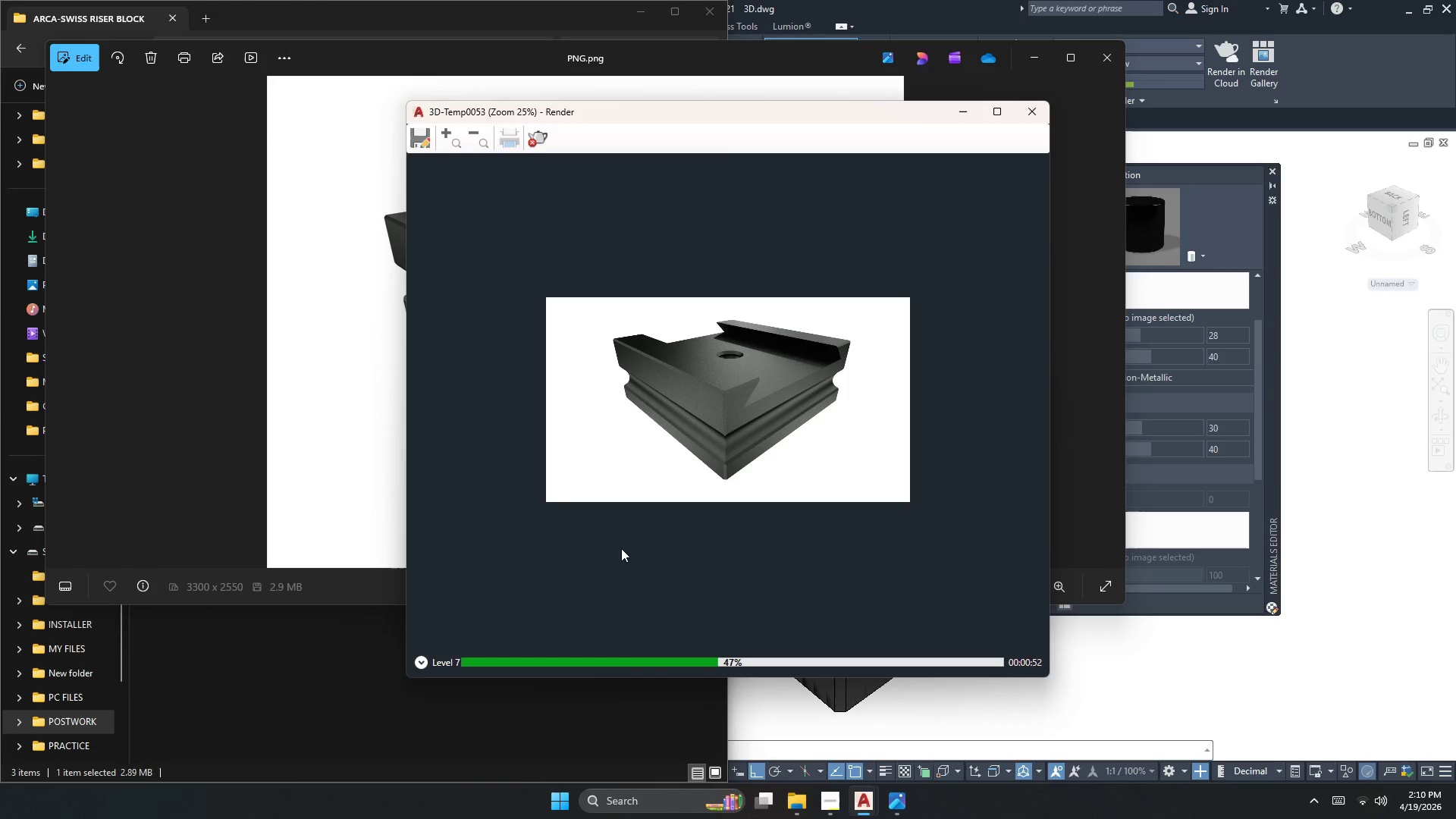 
left_click([289, 435])
 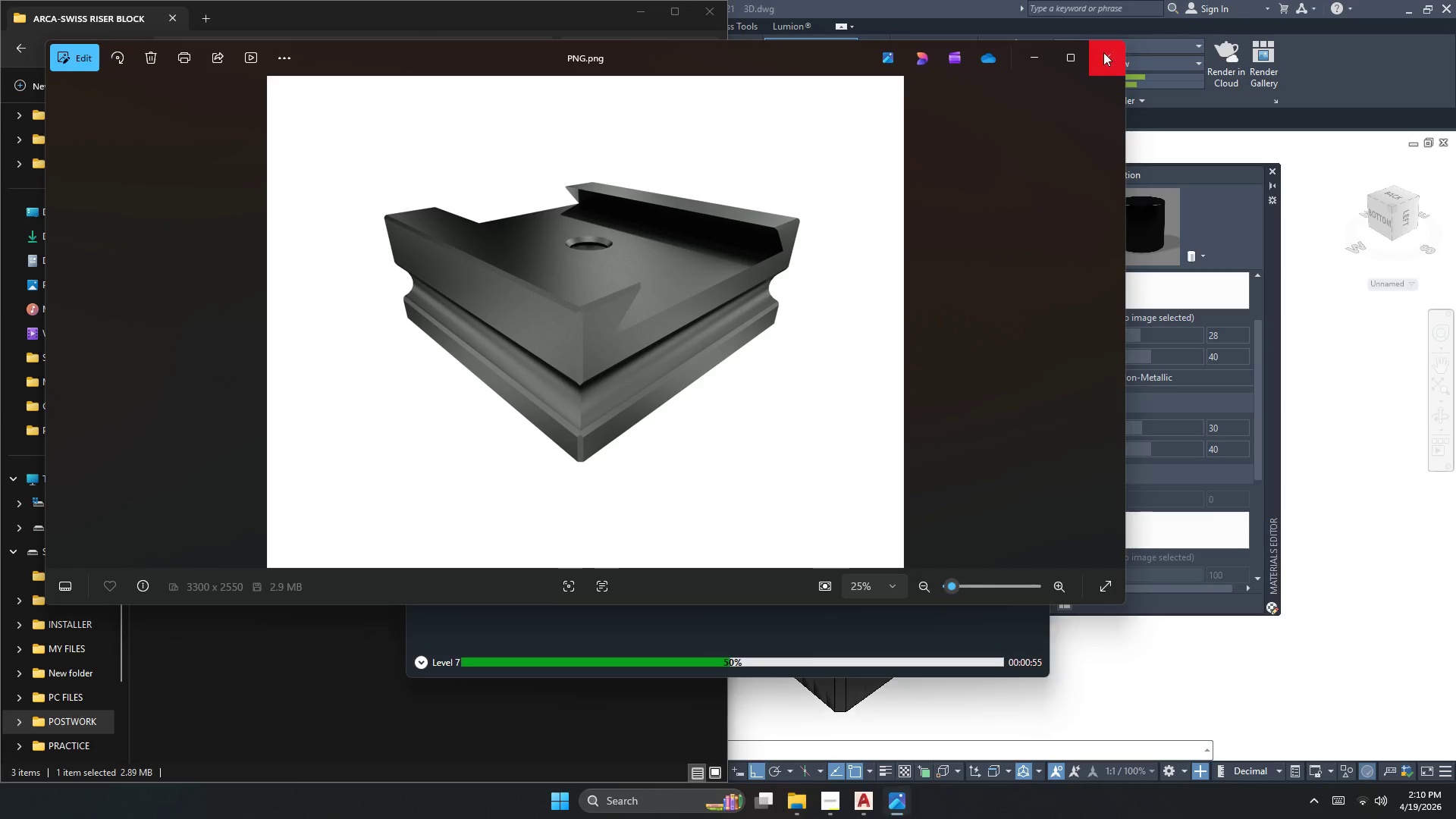 
left_click_drag(start_coordinate=[319, 325], to_coordinate=[318, 329])
 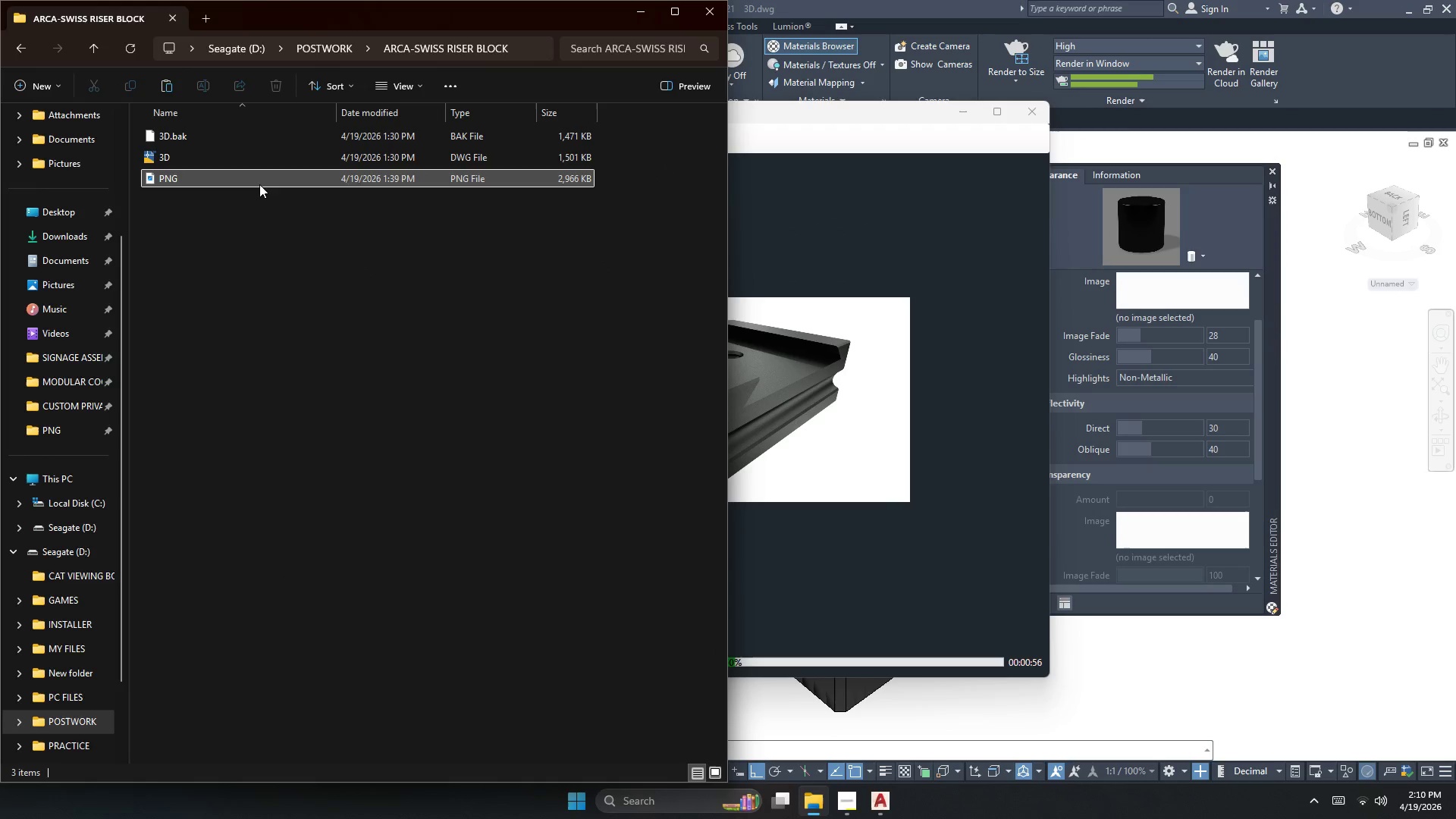 
left_click([259, 183])
 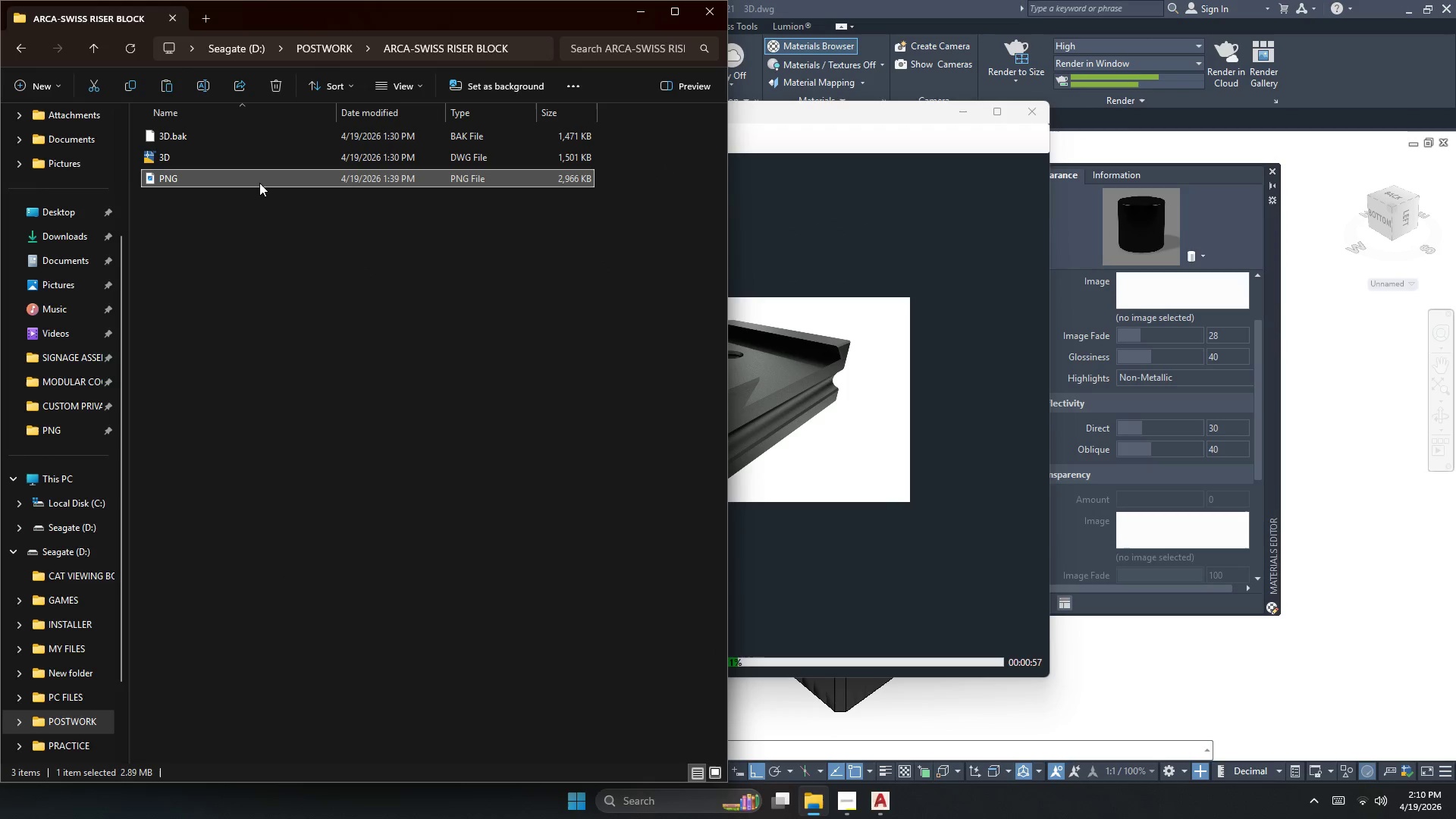 
key(Delete)
 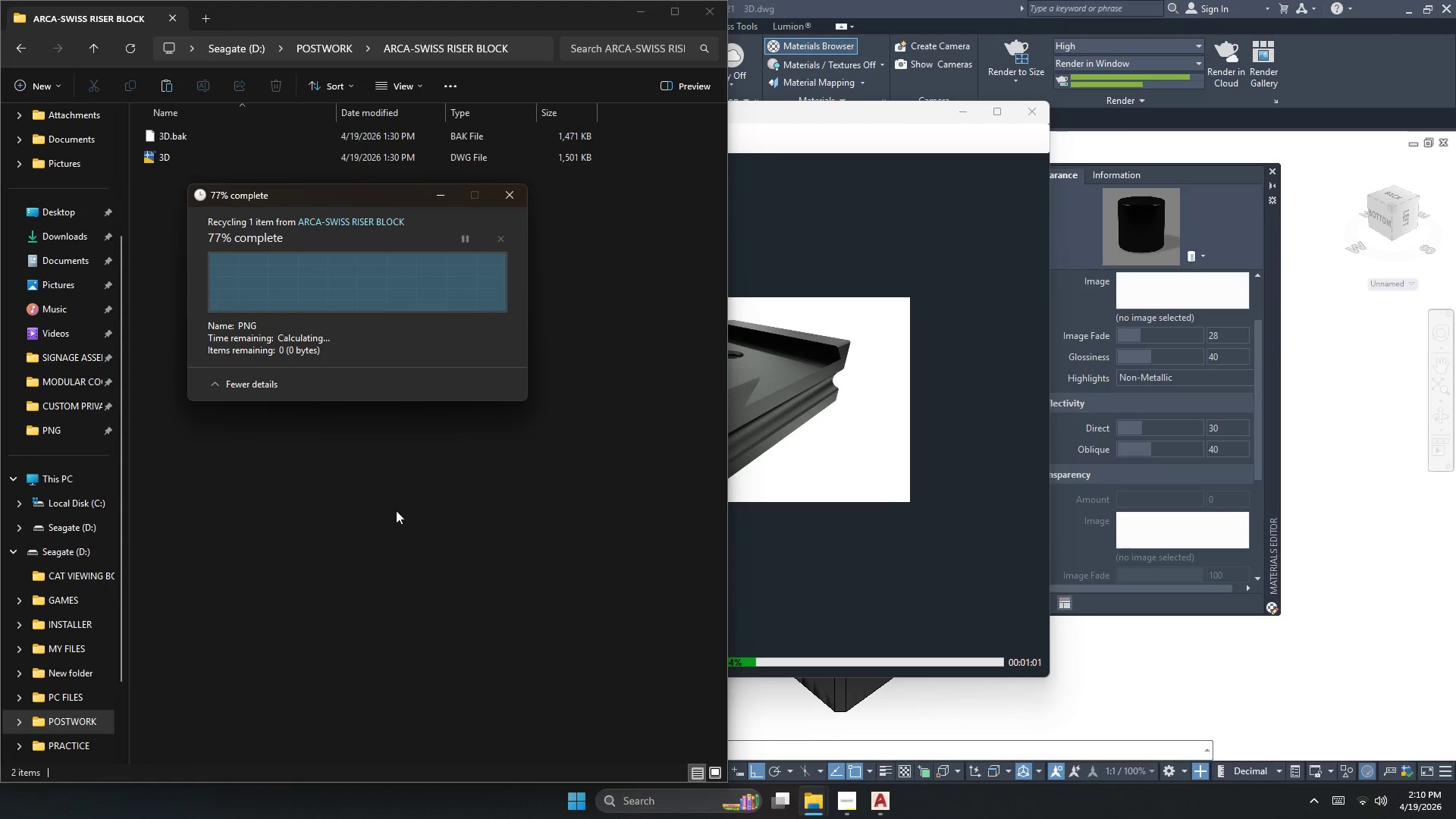 
wait(5.28)
 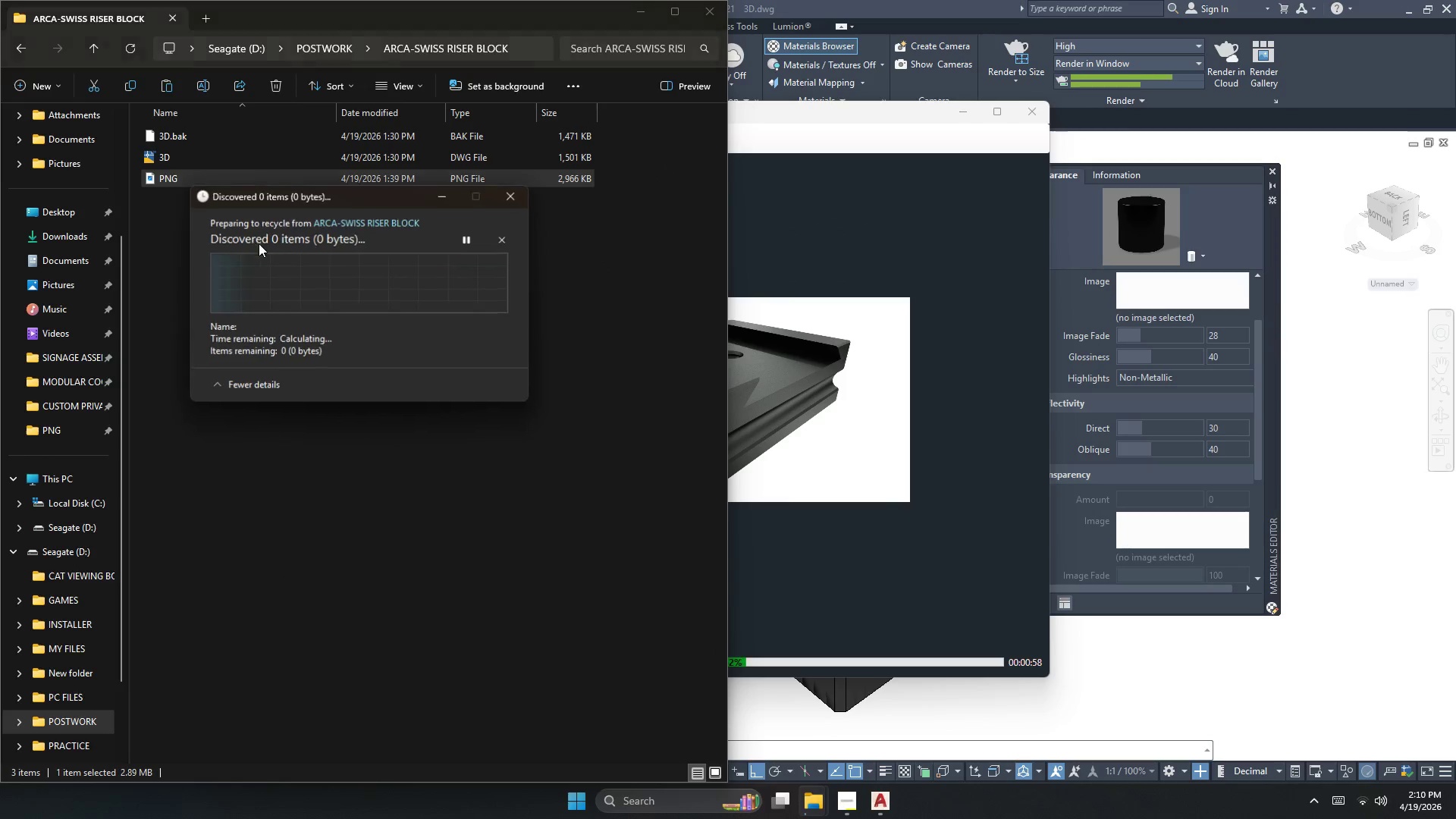 
double_click([238, 133])
 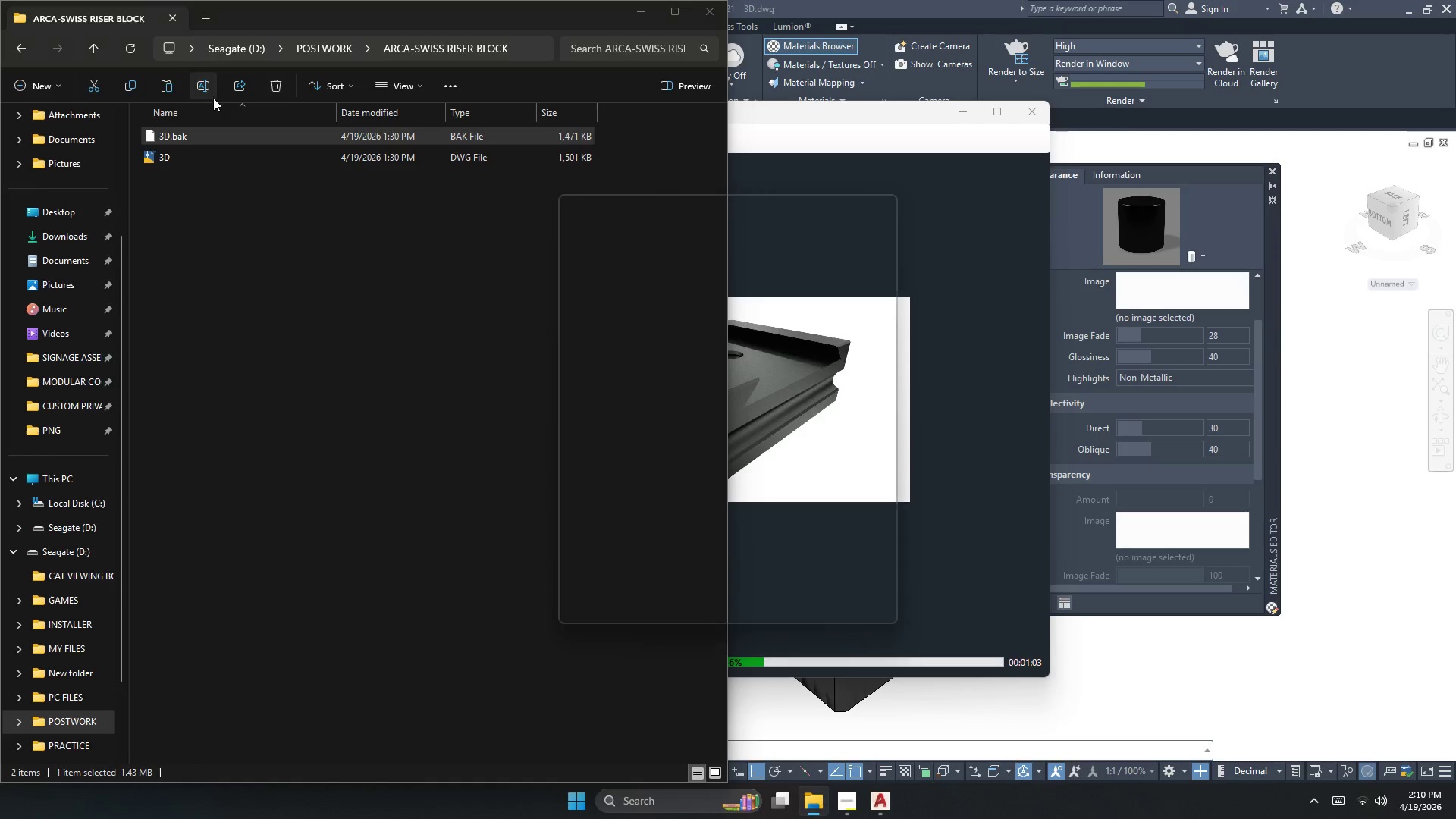 
key(Delete)
 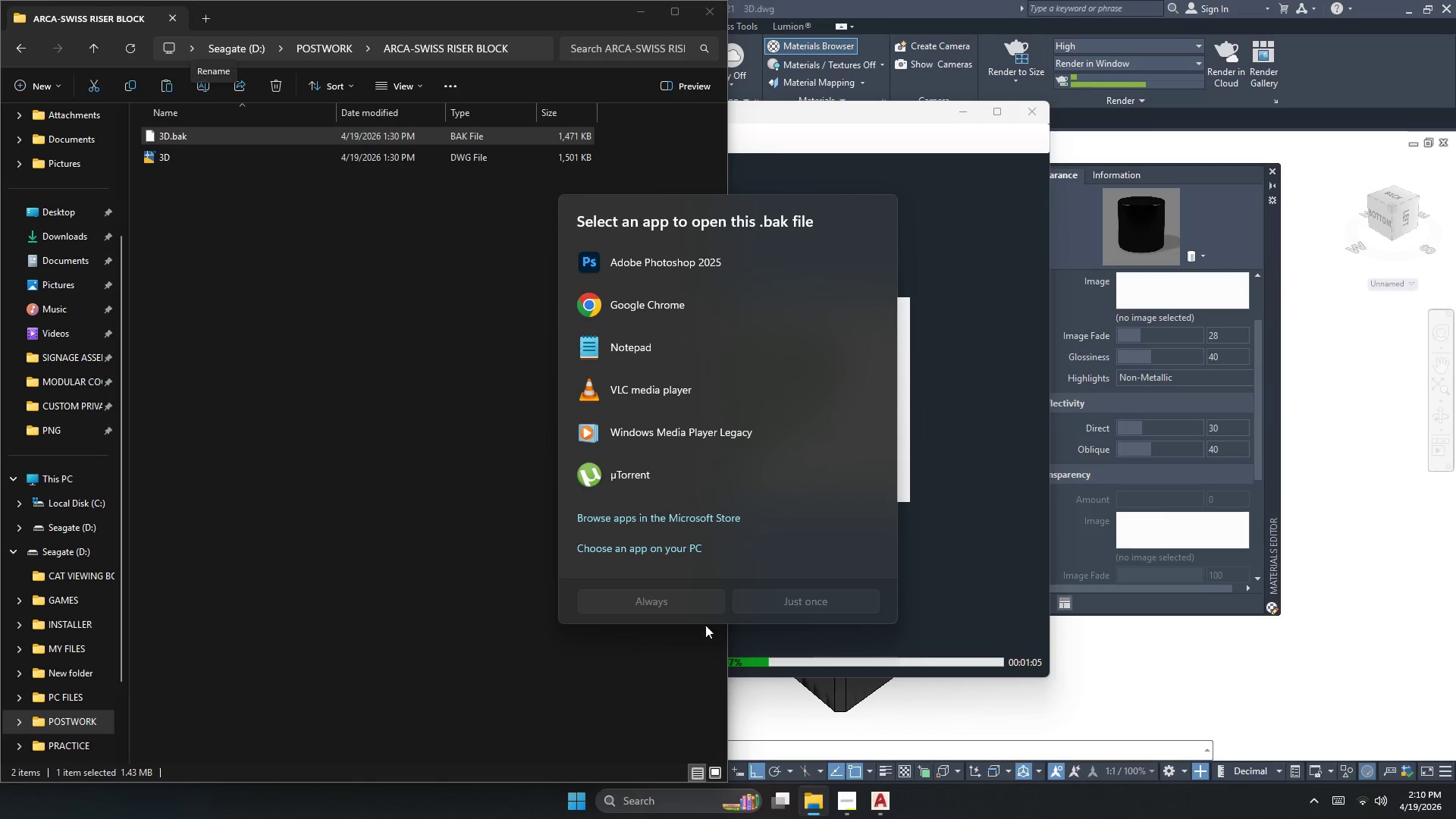 
key(Escape)
 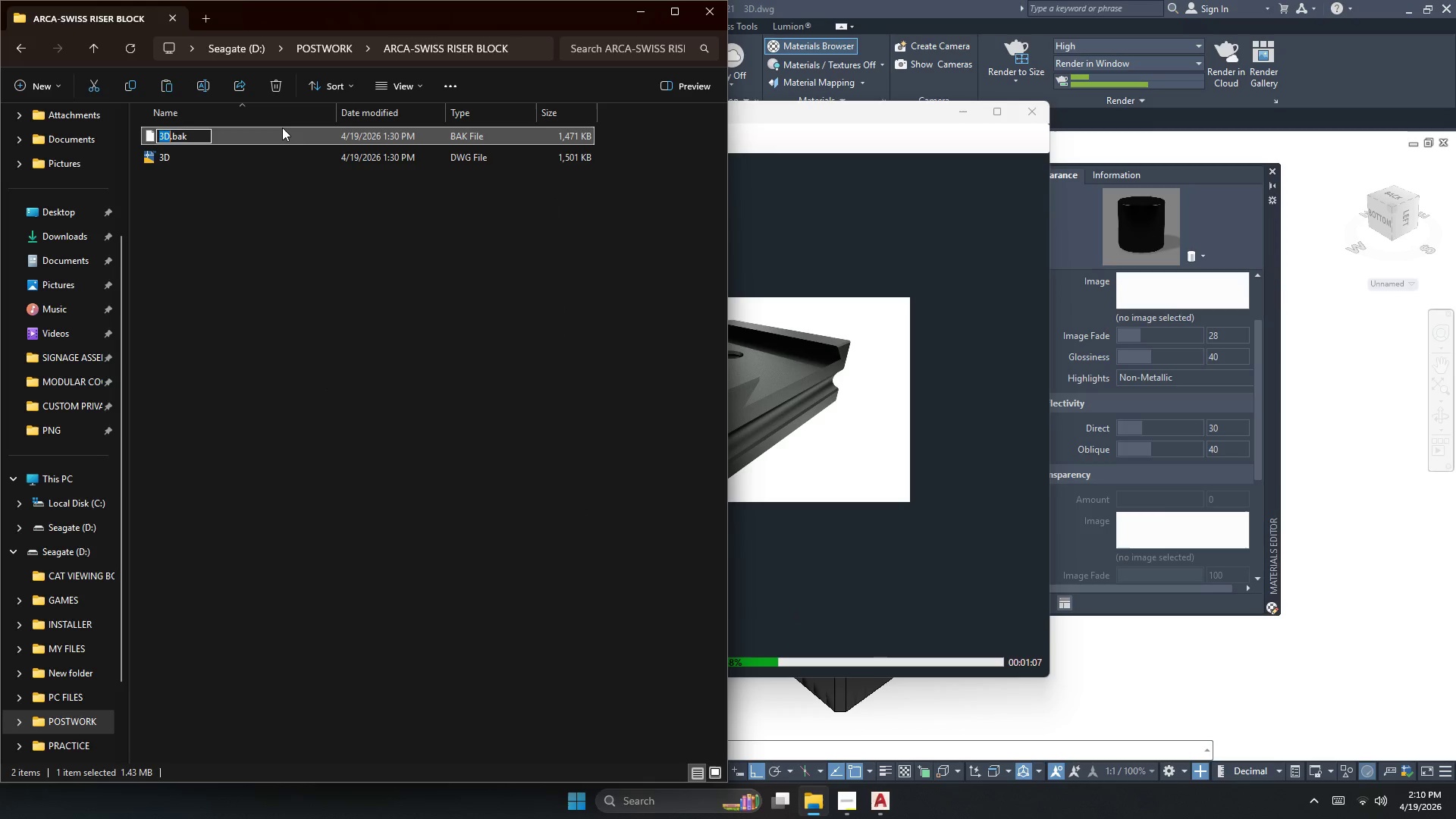 
key(Delete)
 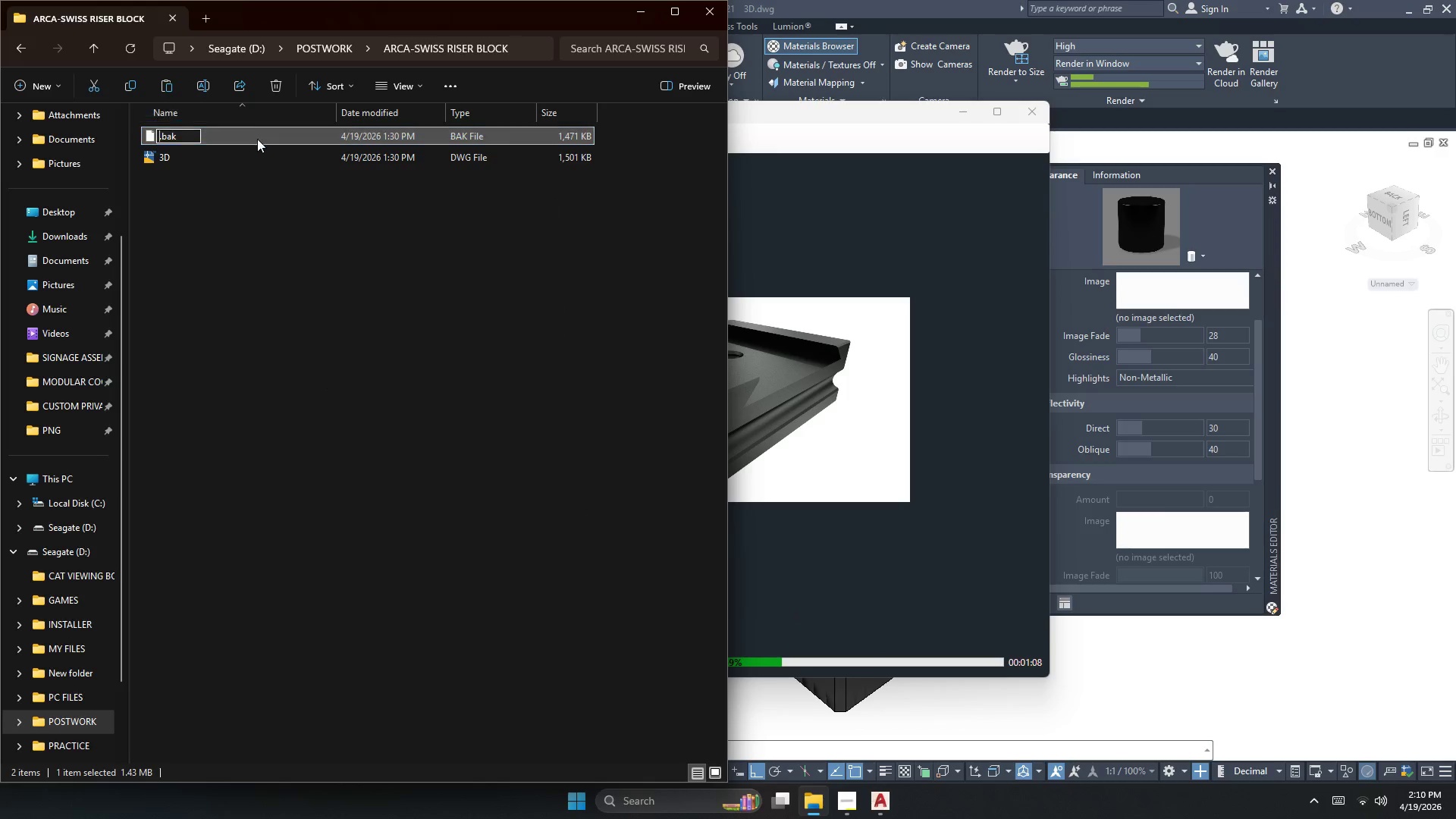 
left_click([263, 184])
 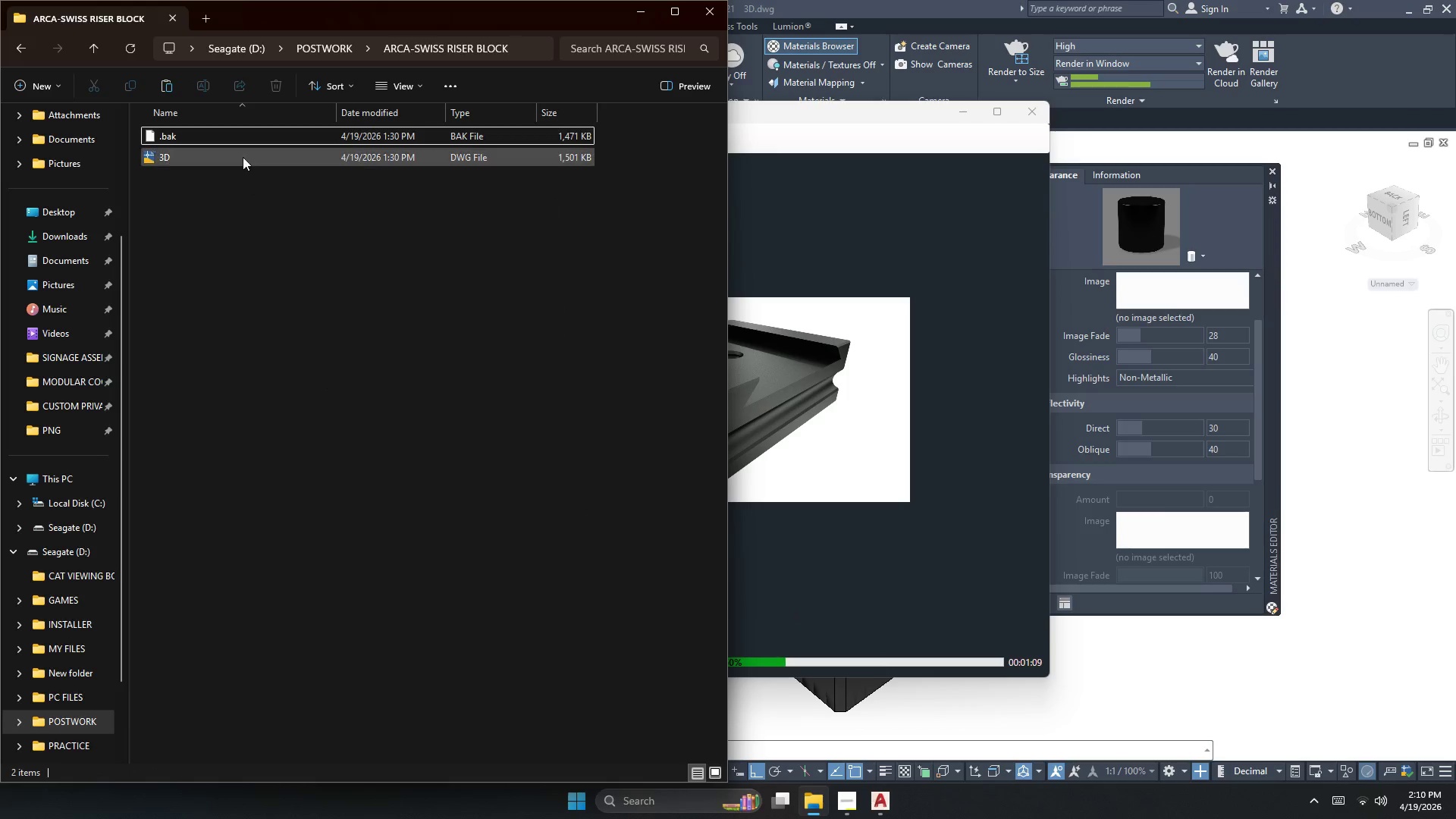 
double_click([238, 139])
 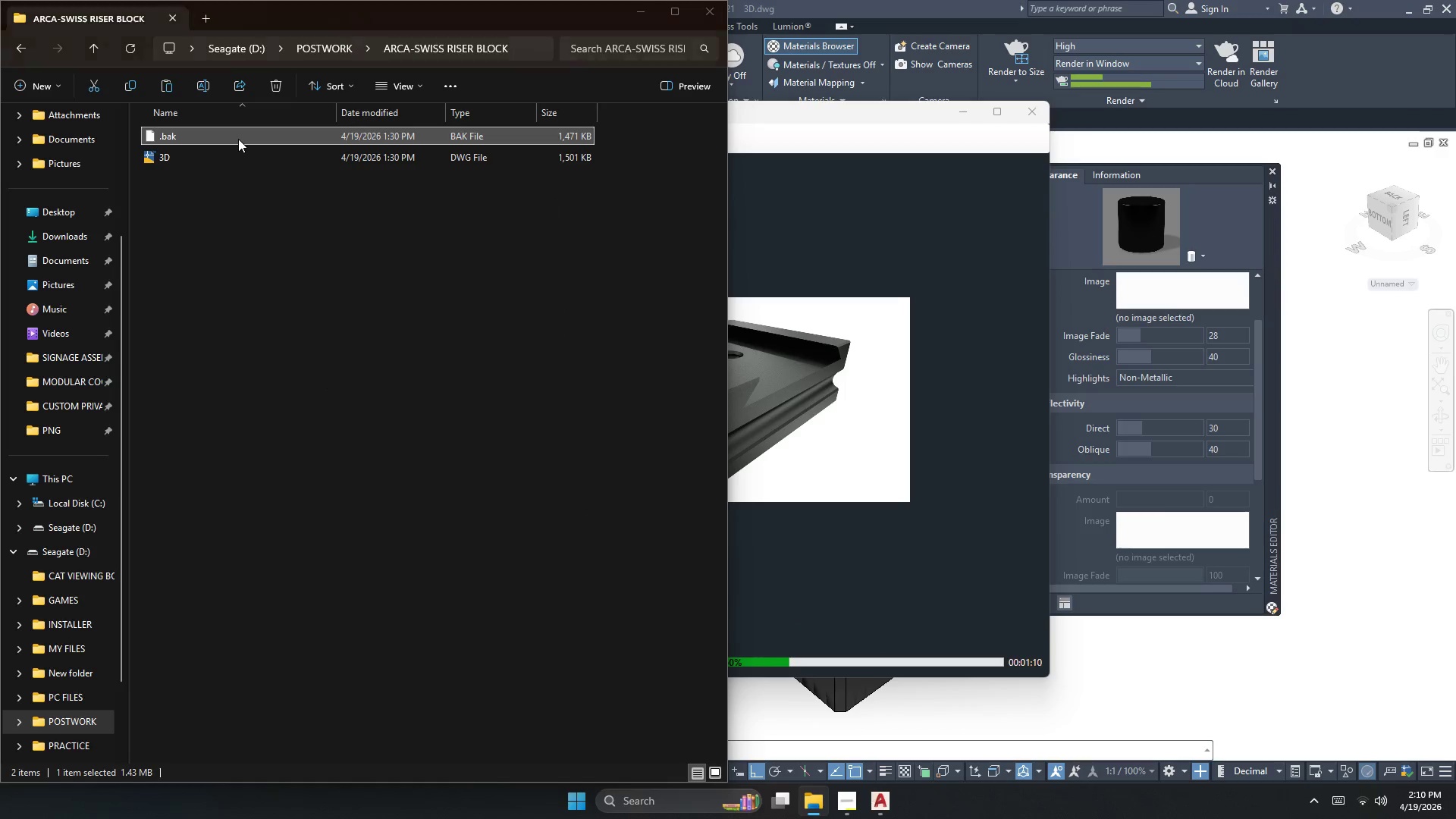 
key(Delete)
 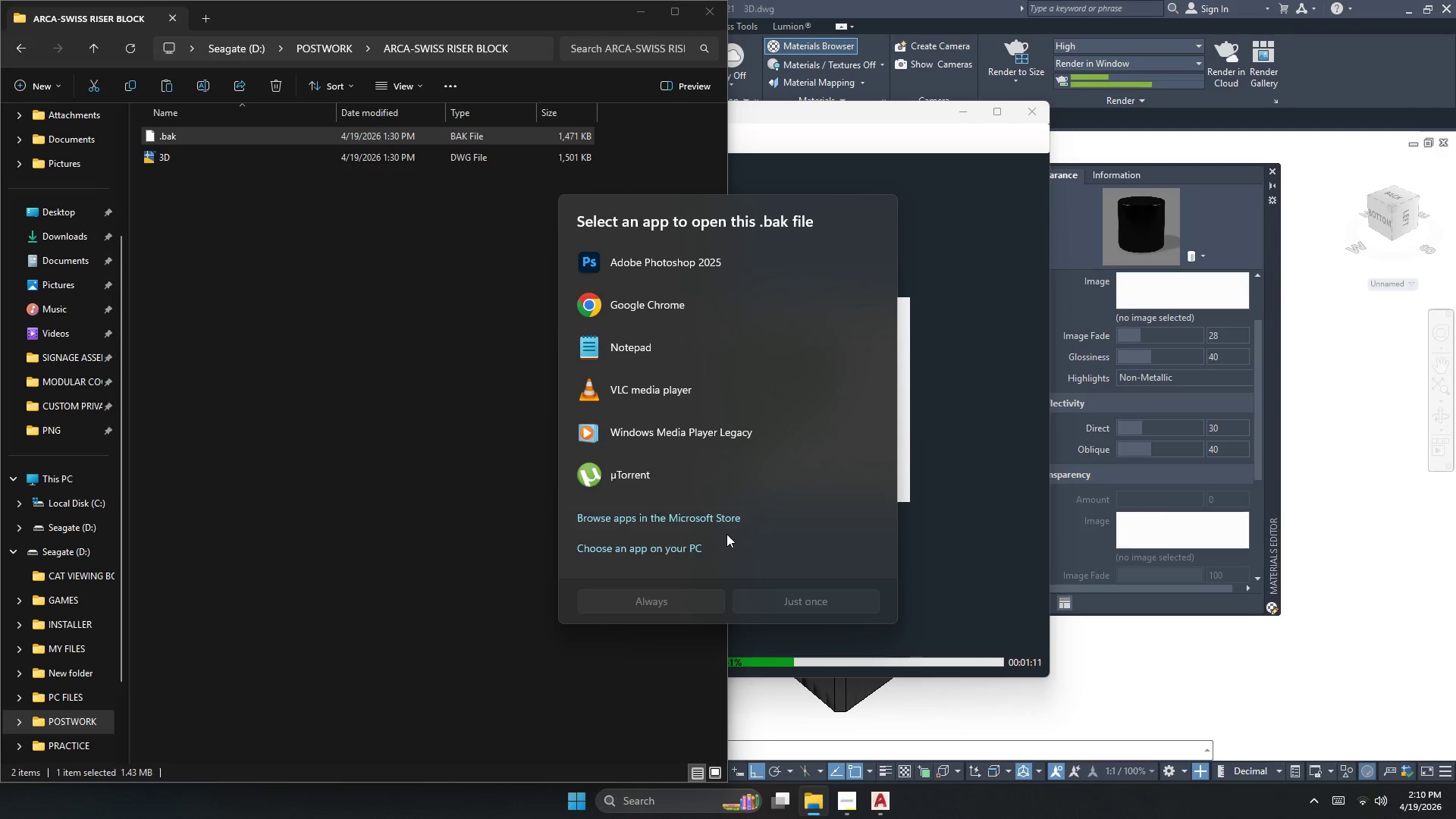 
key(Escape)
 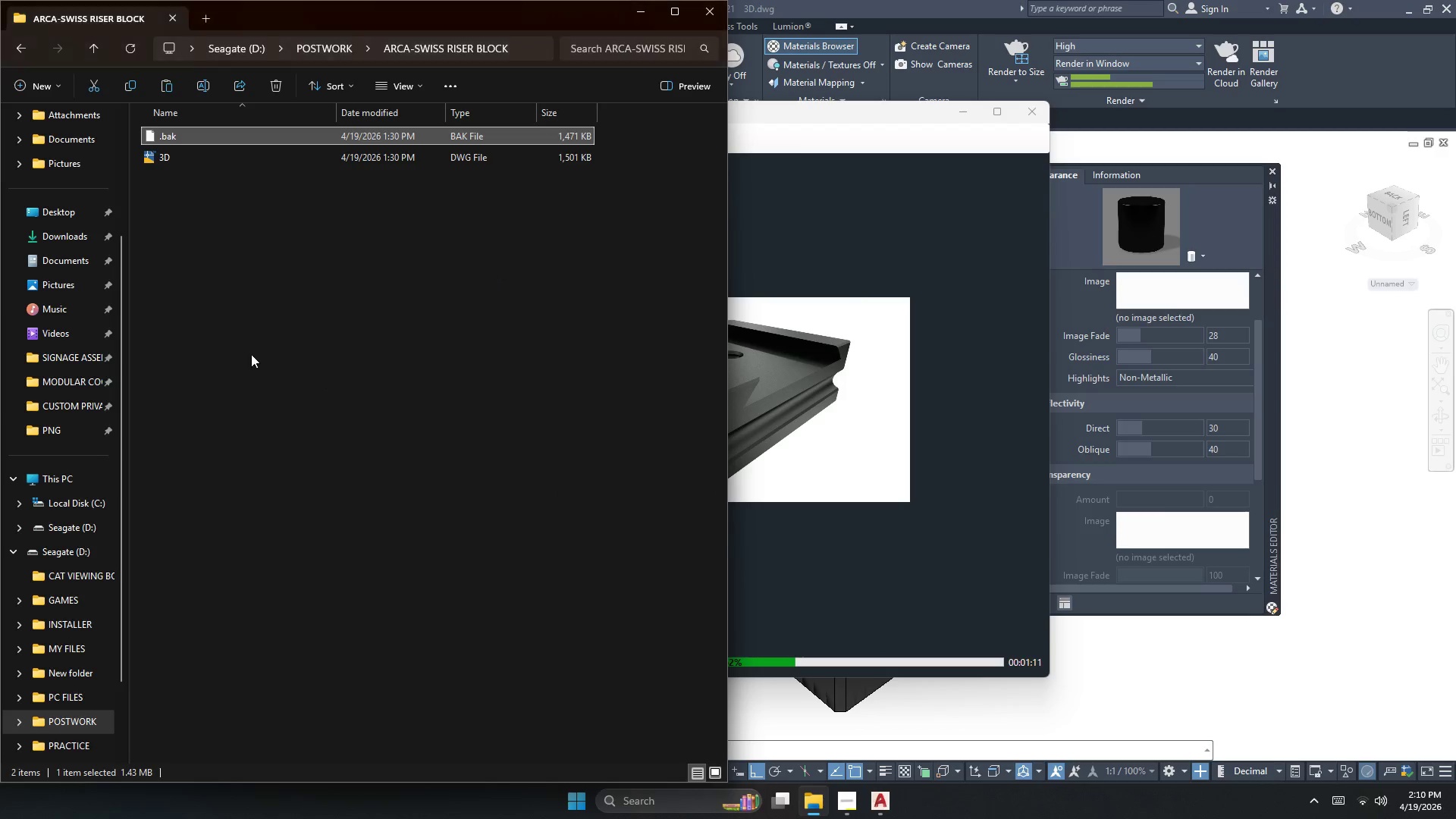 
left_click([251, 353])
 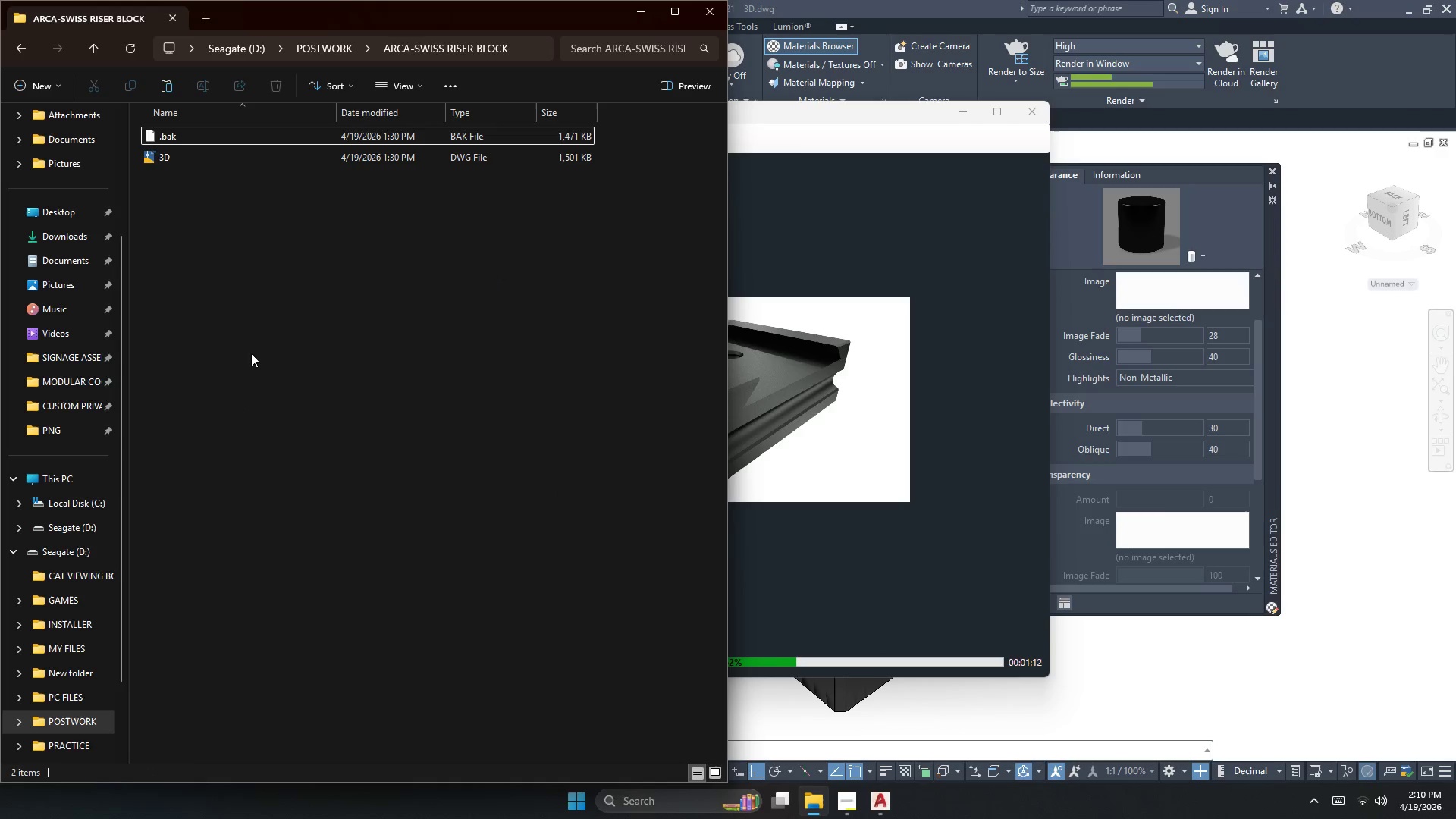 
key(Escape)
 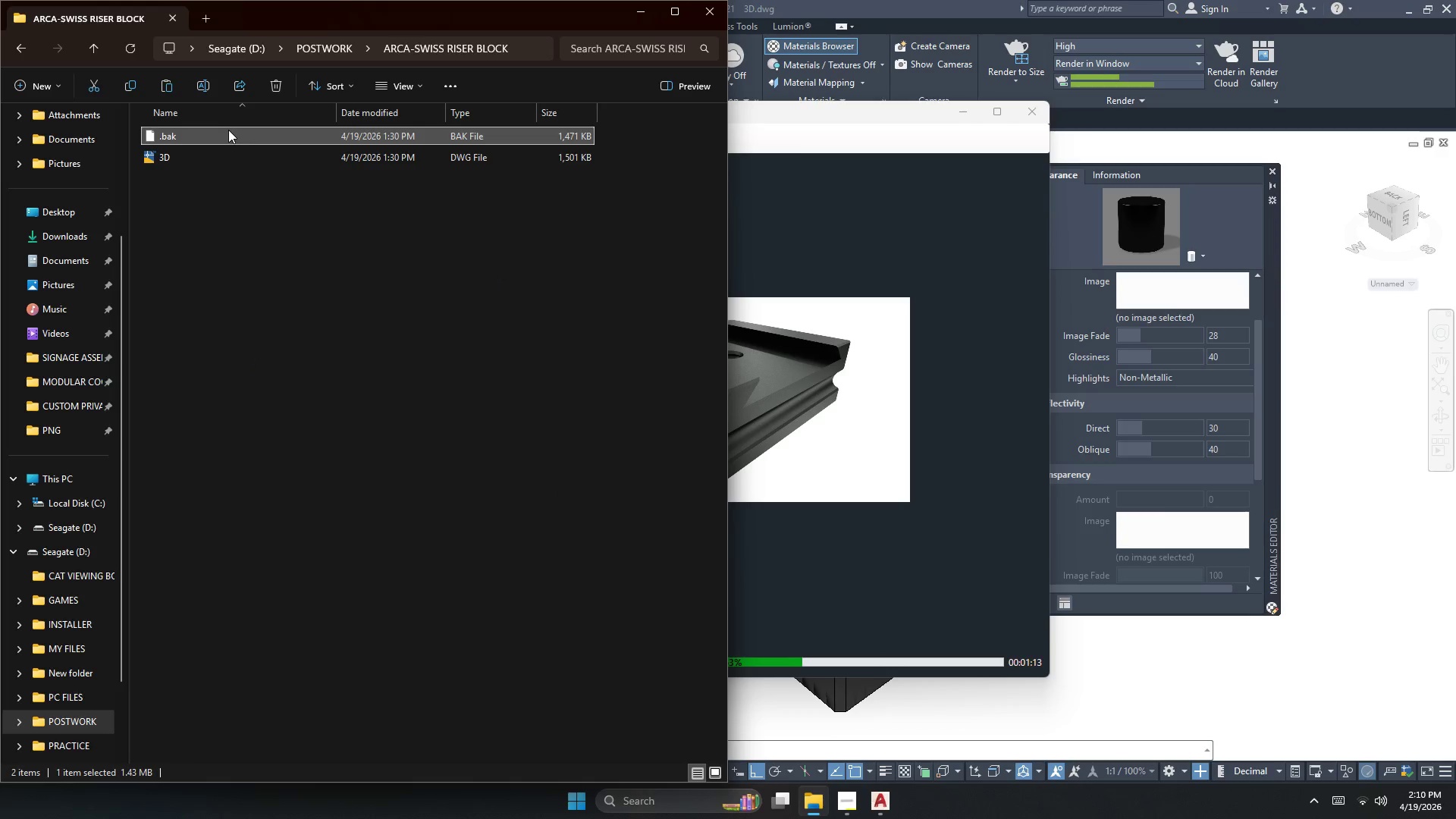 
key(Delete)
 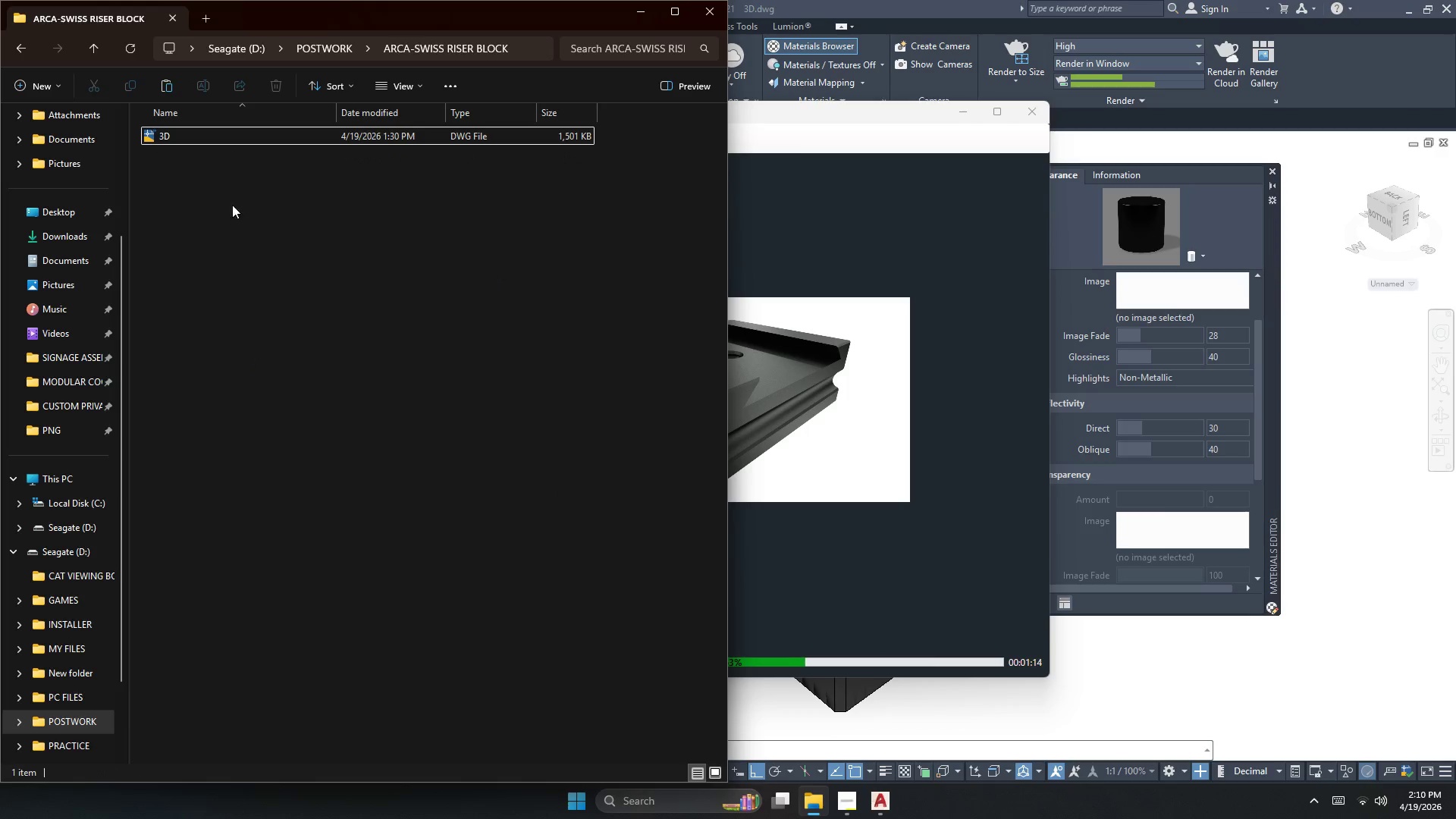 
left_click([249, 219])
 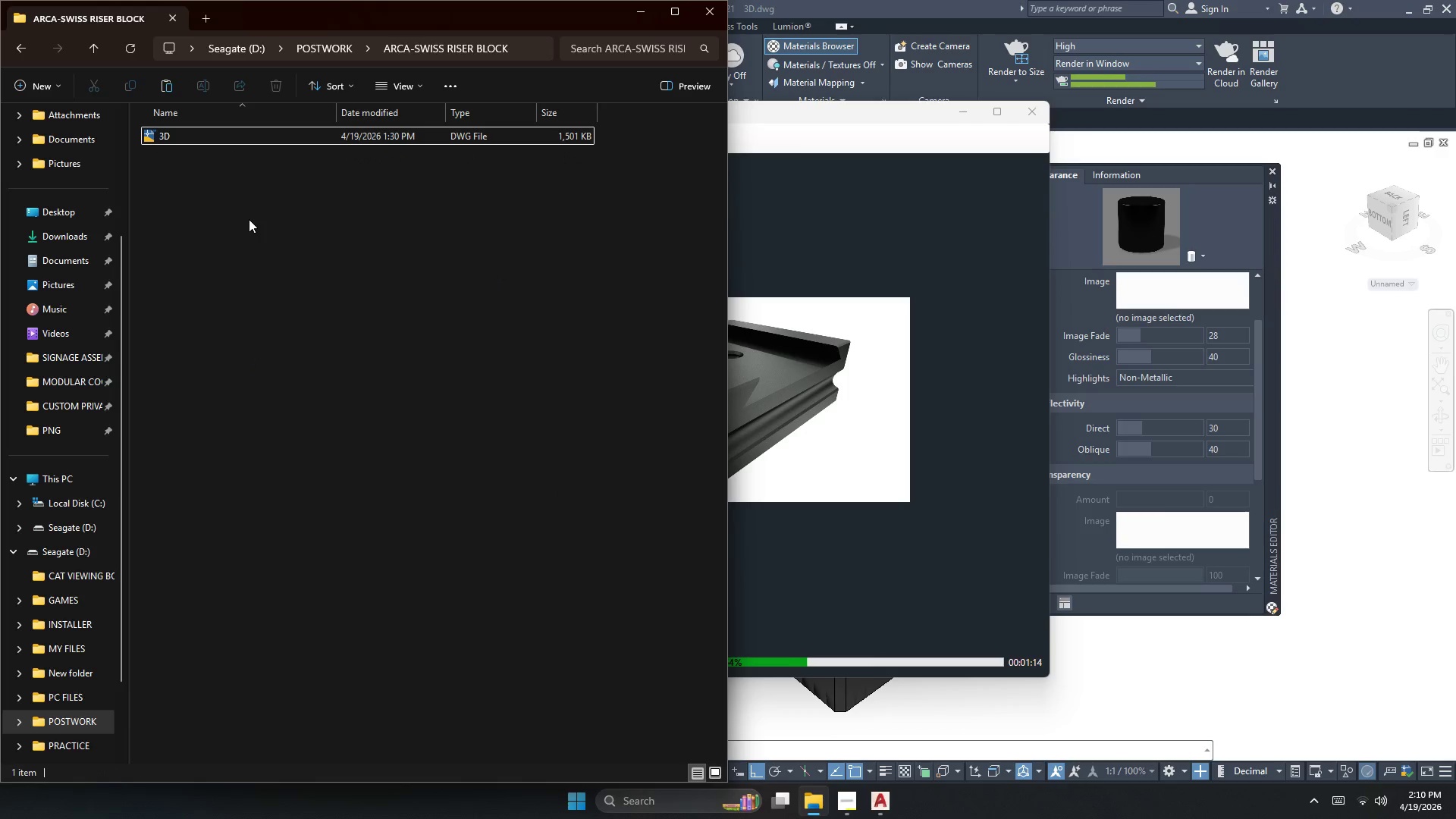 
right_click([249, 219])
 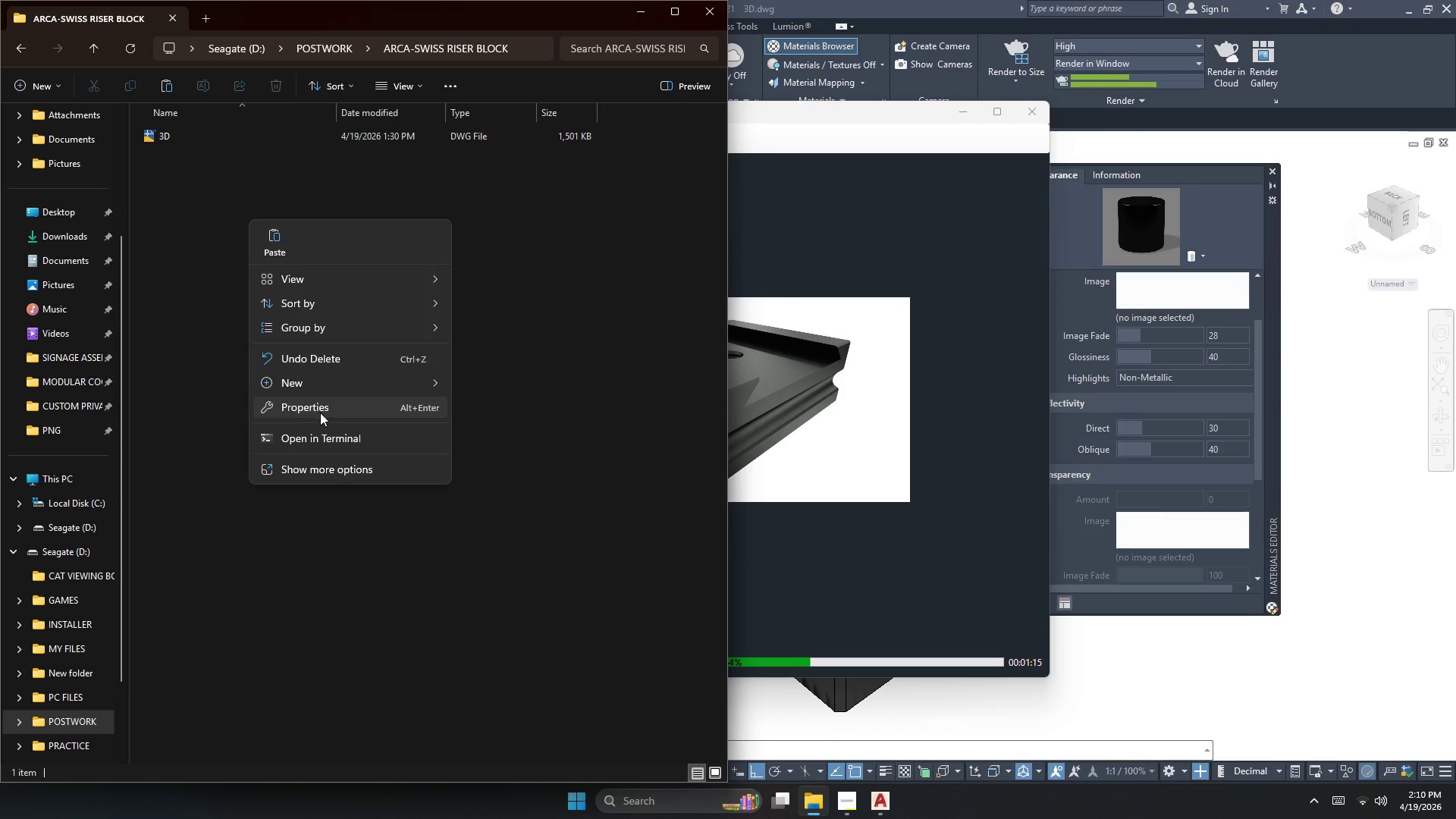 
double_click([331, 389])
 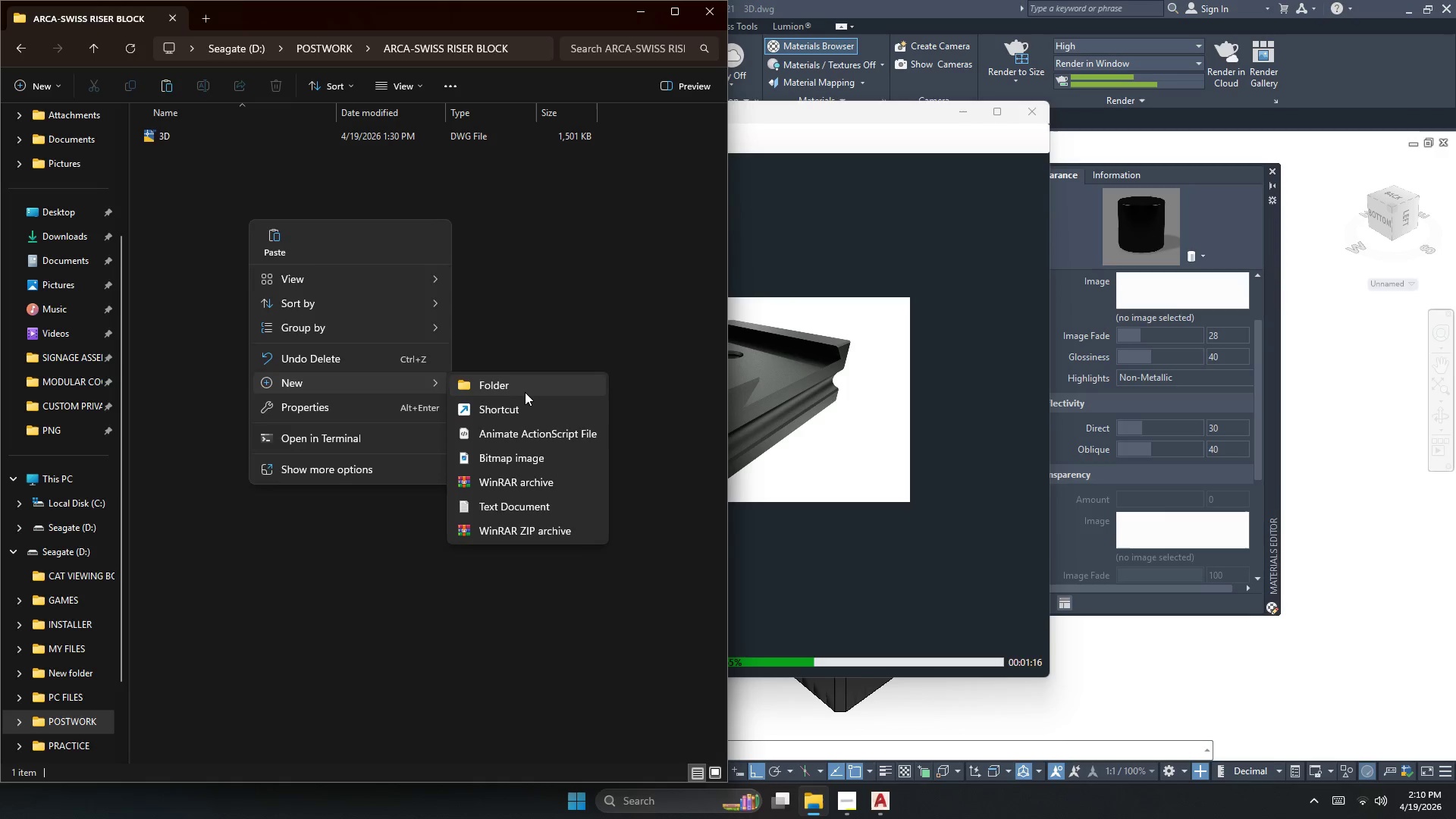 
double_click([525, 386])
 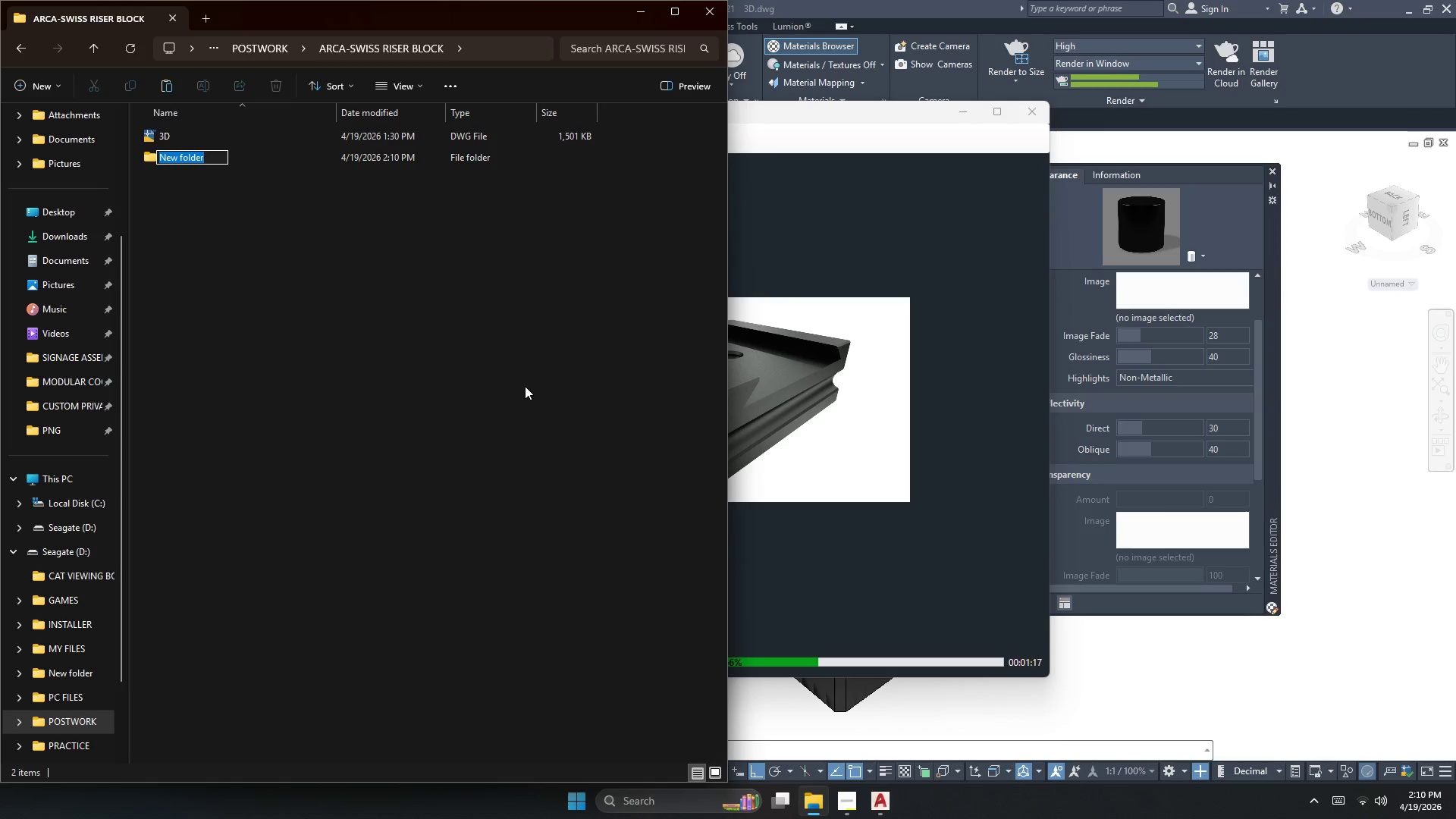 
type(PD)
key(Backspace)
type(NG)
 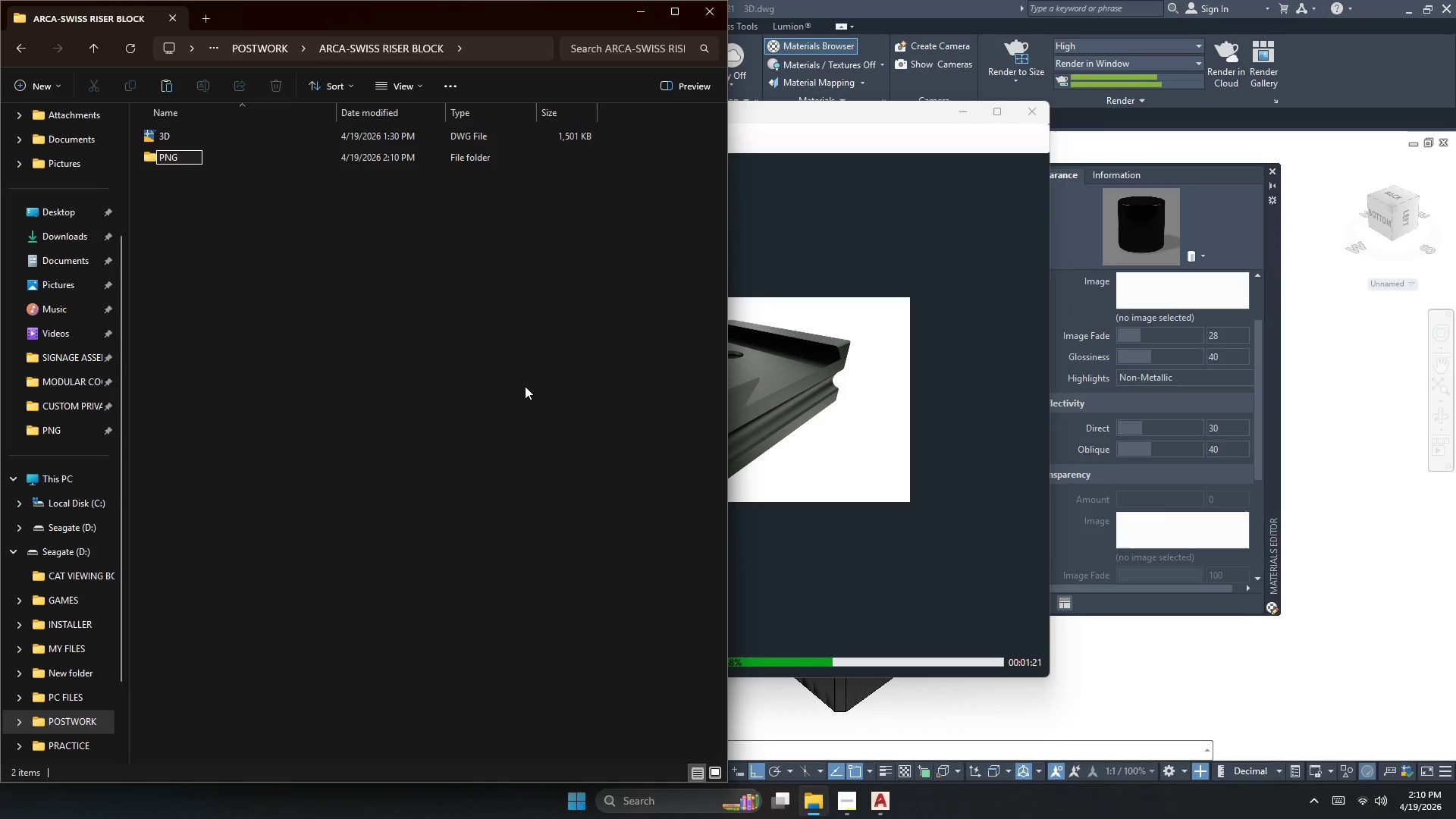 
key(Enter)
 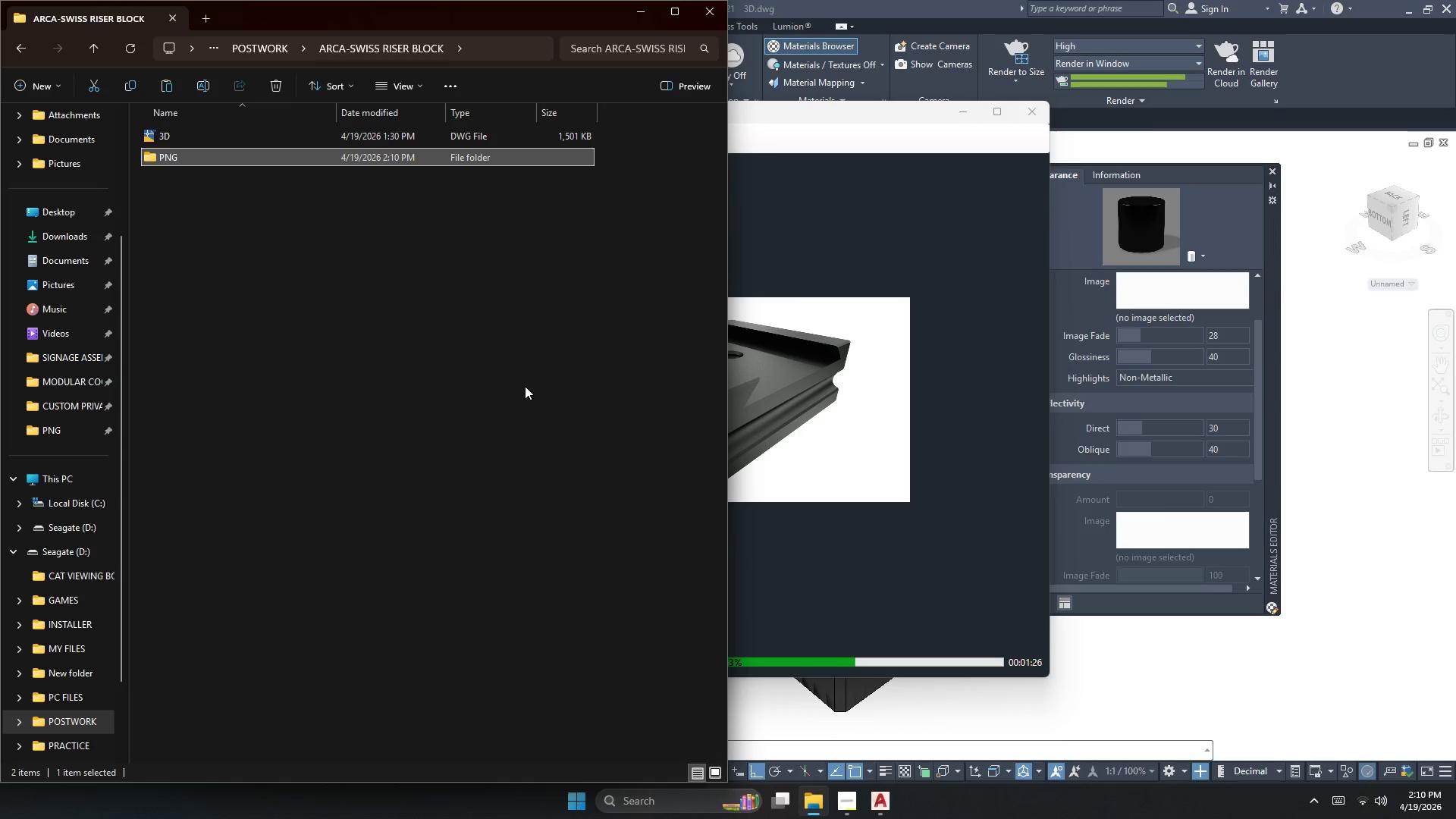 
wait(10.55)
 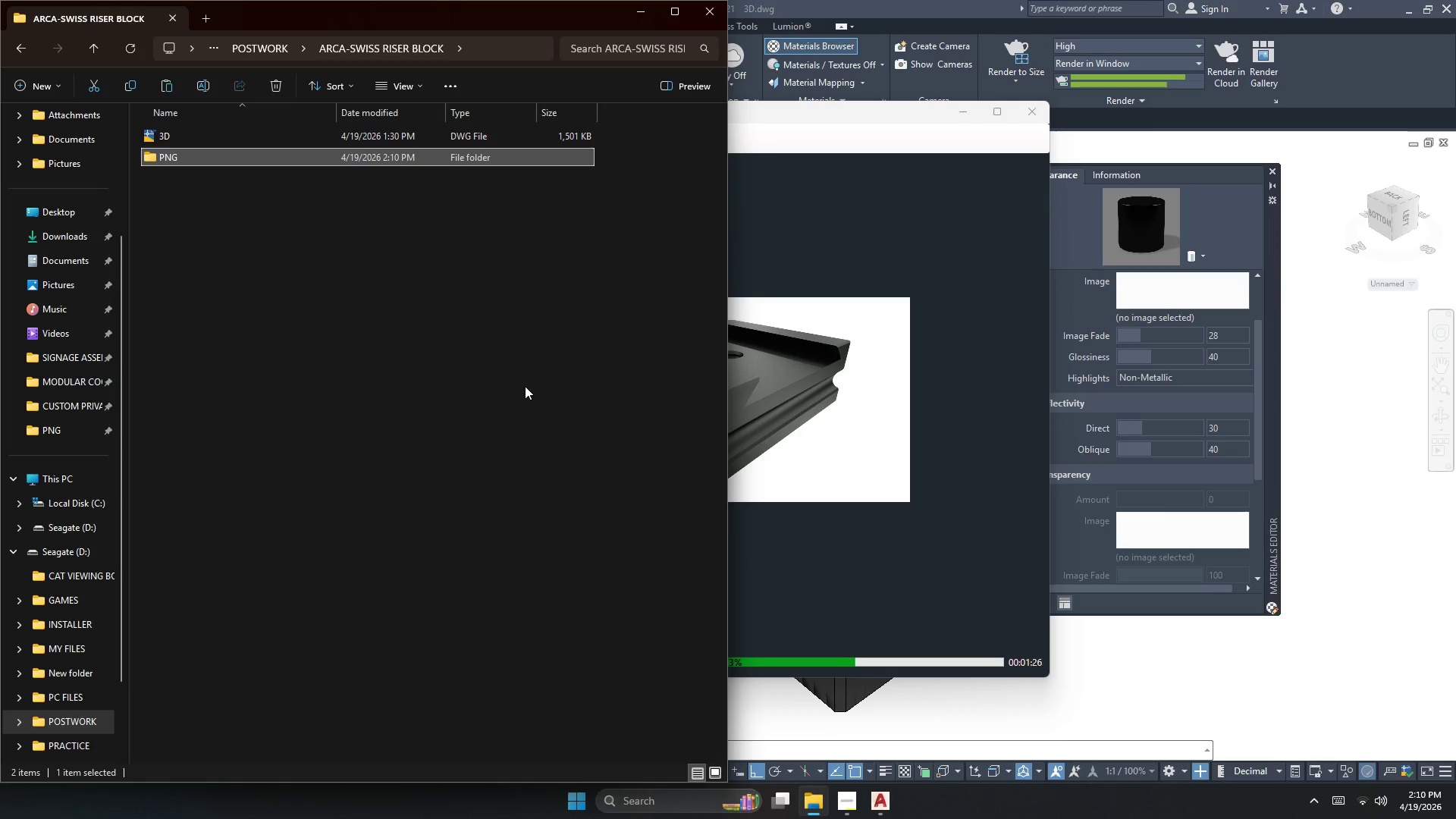 
left_click([284, 299])
 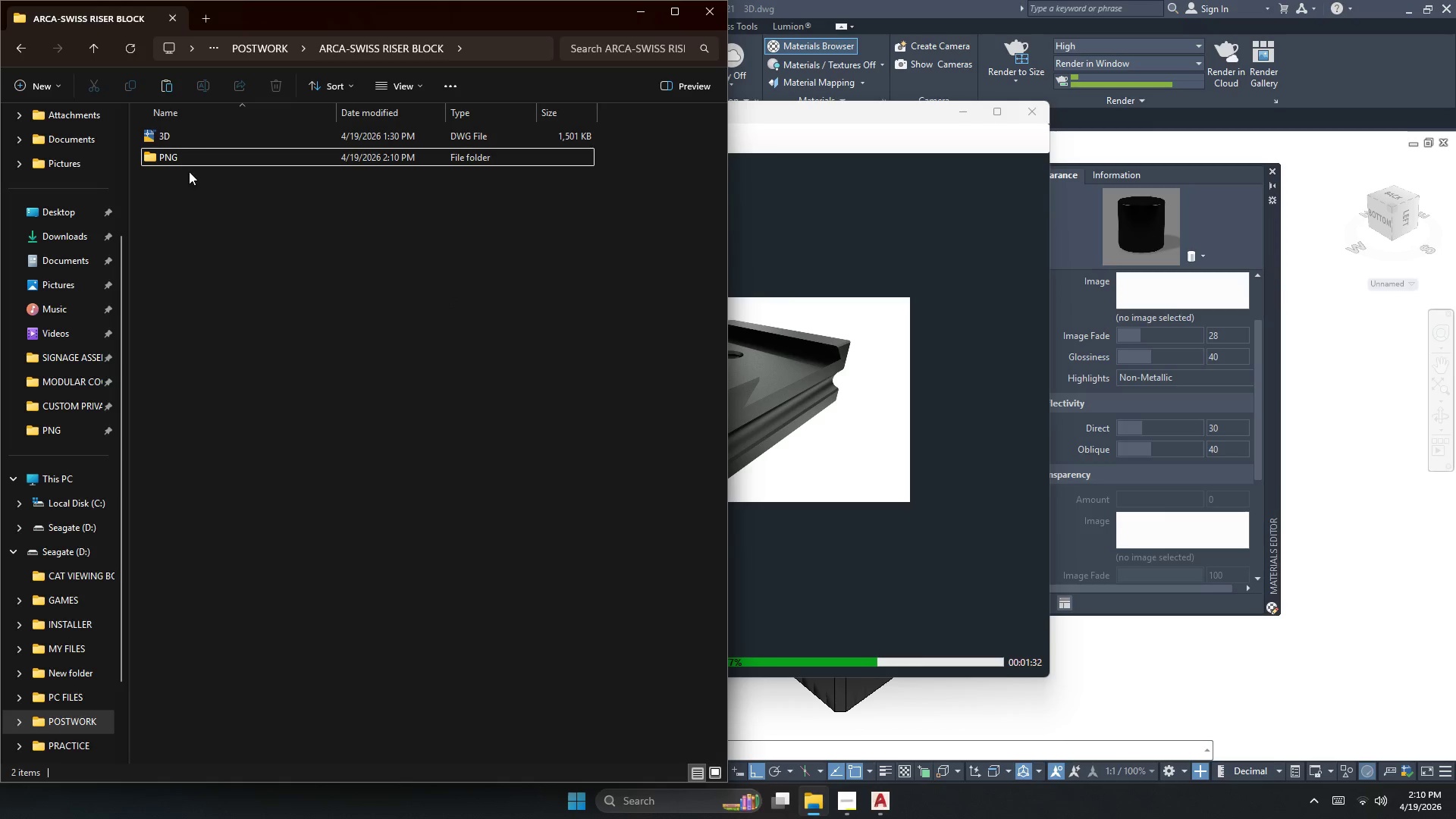 
left_click([196, 155])
 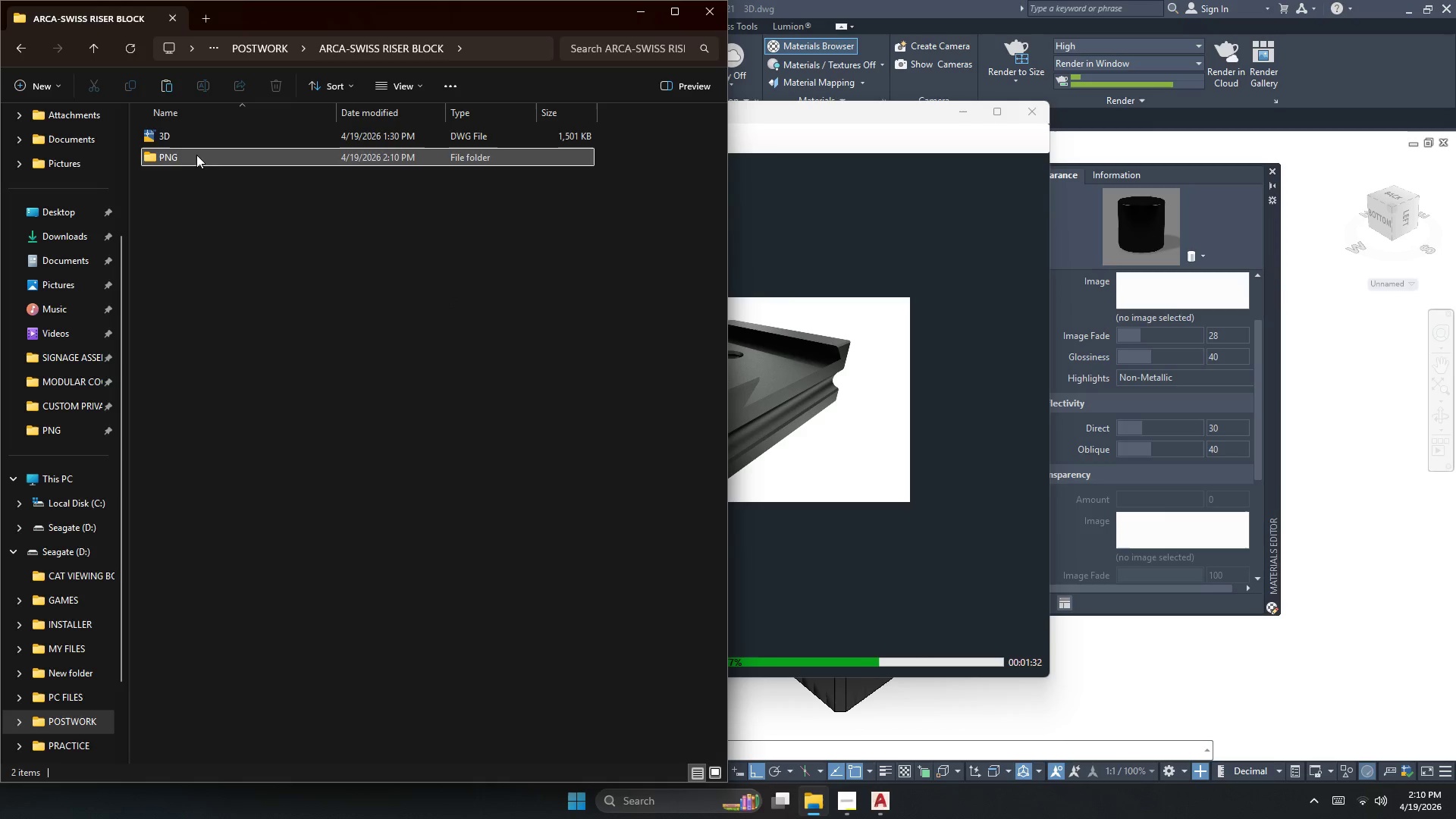 
double_click([196, 155])
 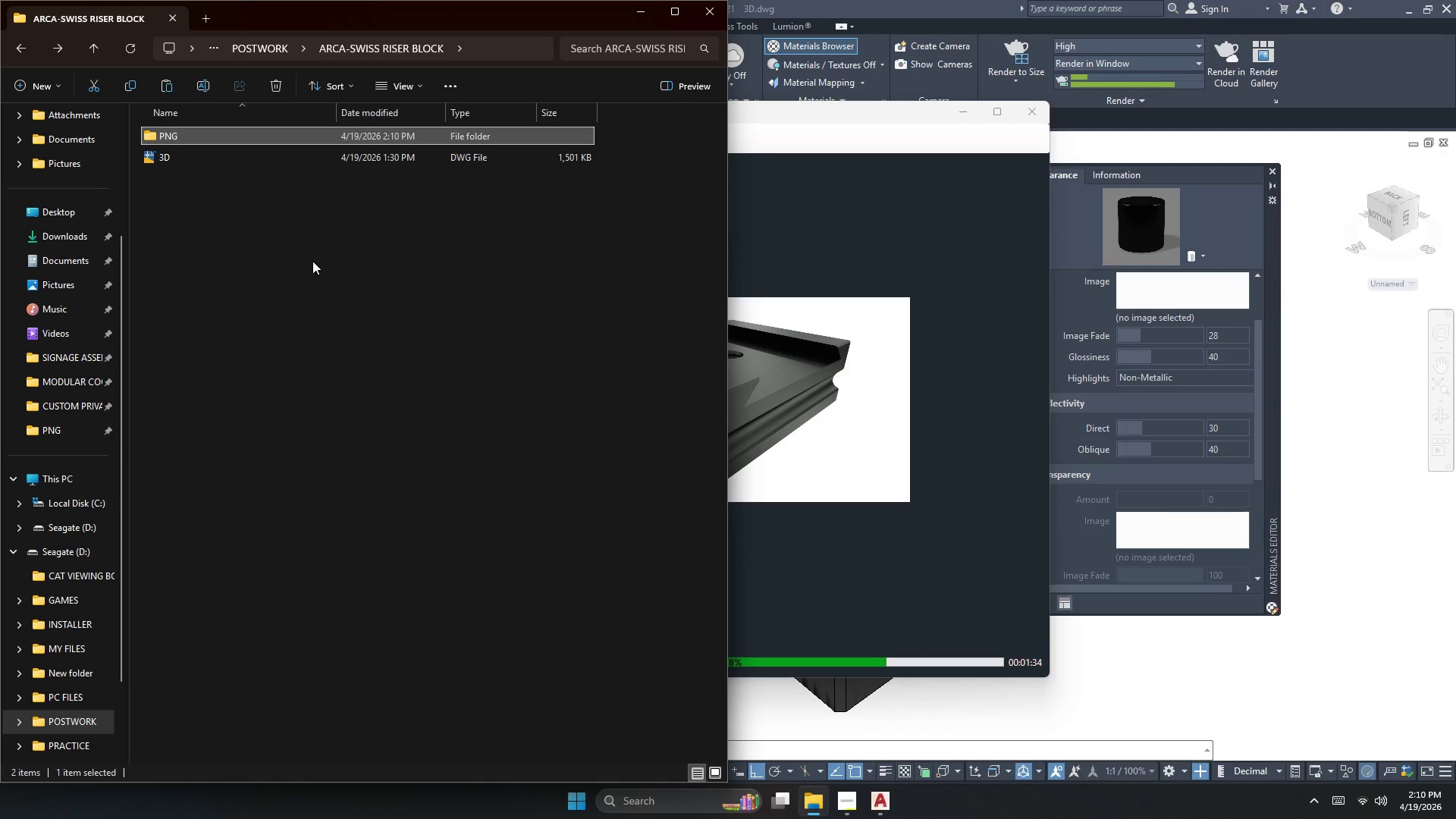 
left_click([196, 152])
 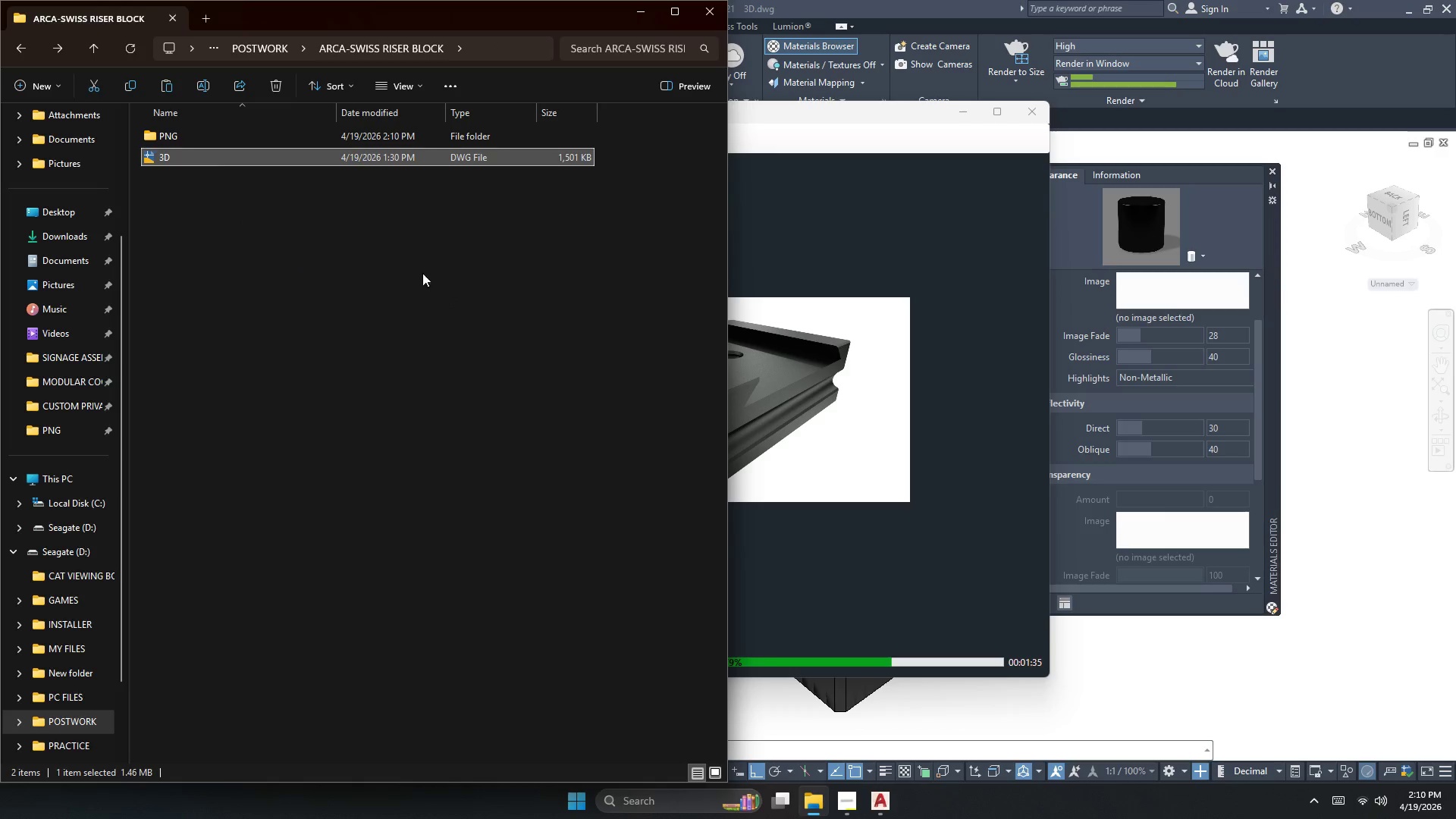 
left_click([794, 279])
 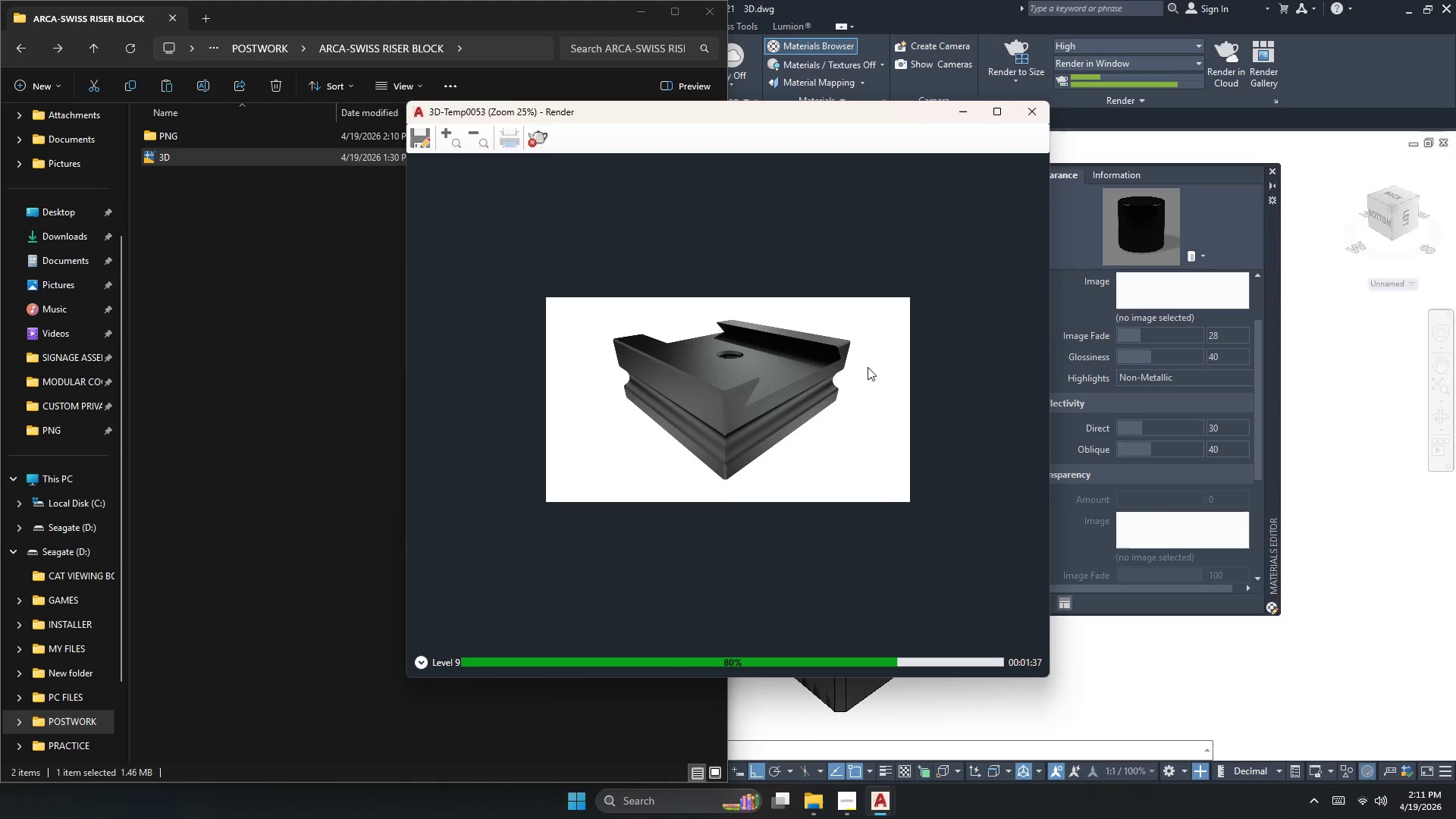 
scroll: coordinate [771, 392], scroll_direction: up, amount: 1.0
 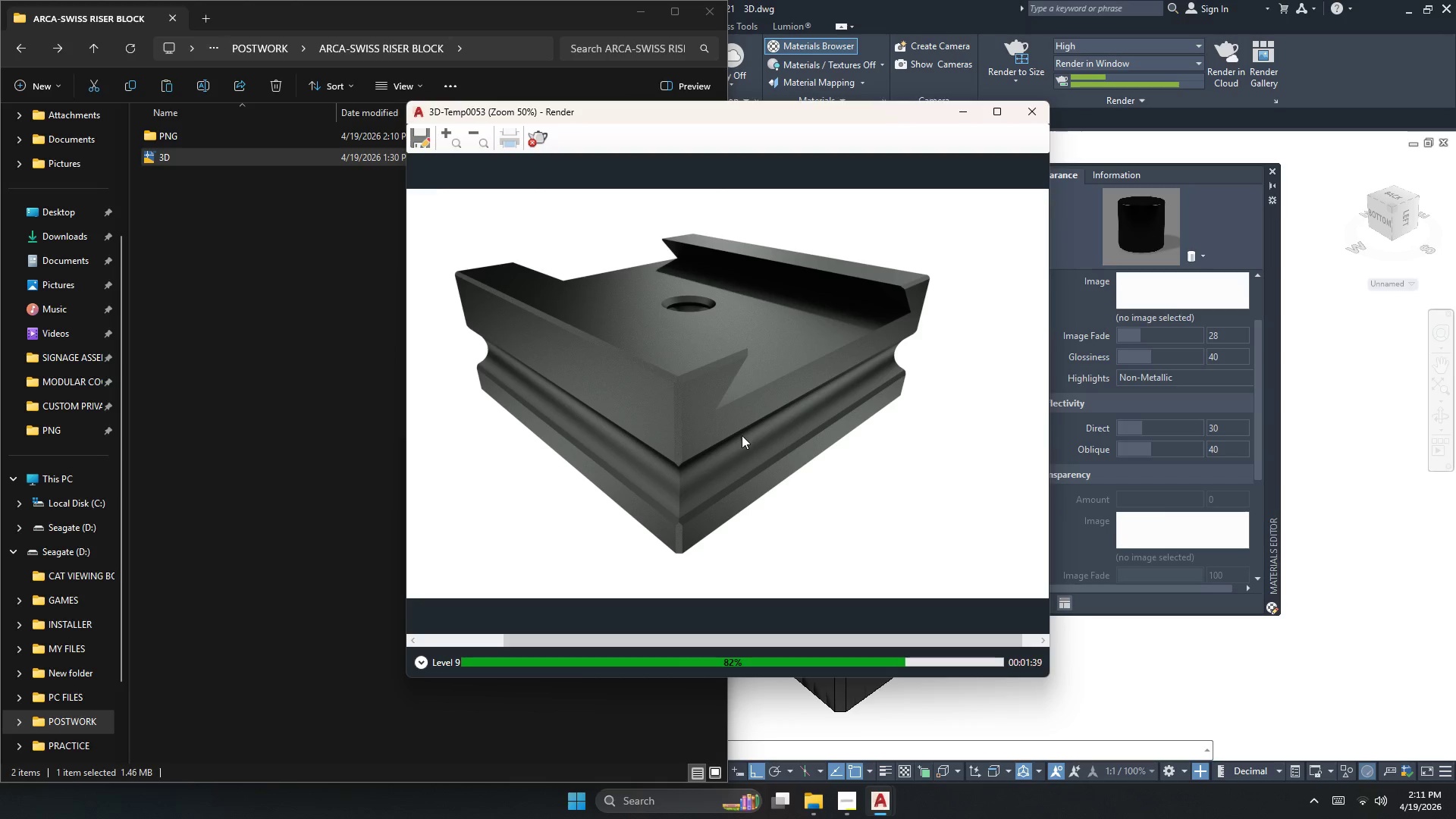 
left_click_drag(start_coordinate=[243, 265], to_coordinate=[243, 270])
 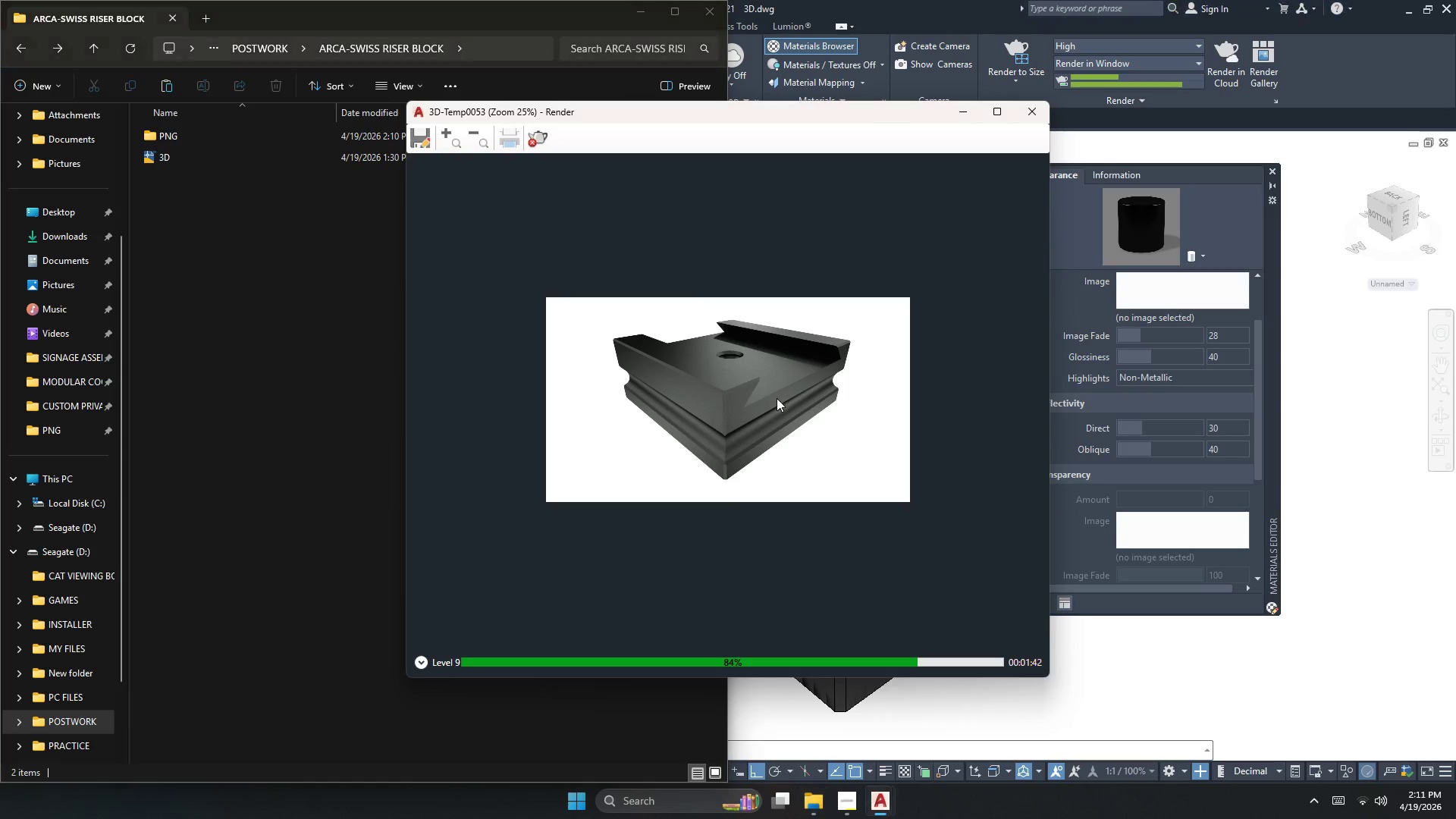 
scroll: coordinate [738, 437], scroll_direction: down, amount: 1.0
 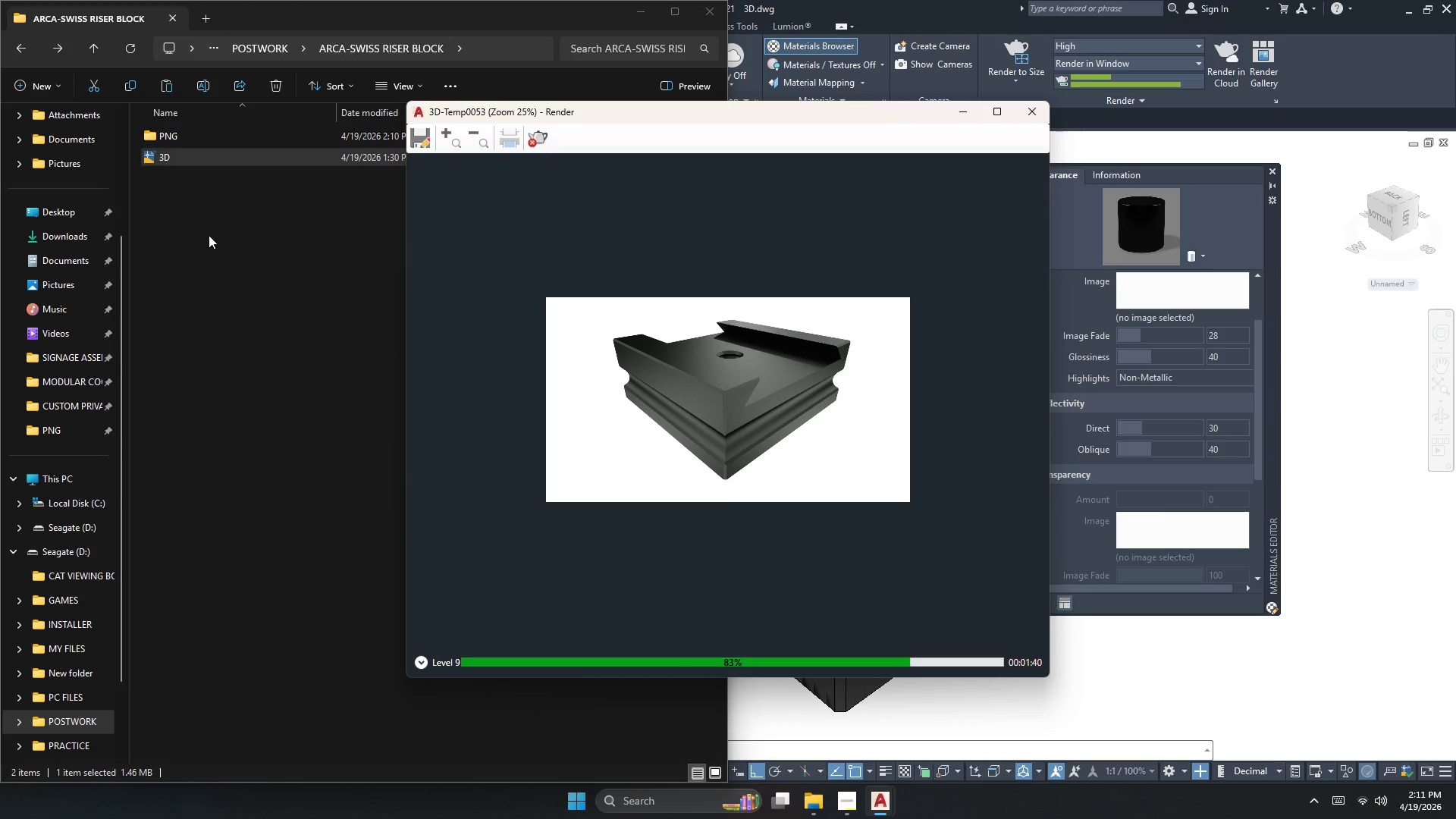 
scroll: coordinate [773, 391], scroll_direction: up, amount: 2.0
 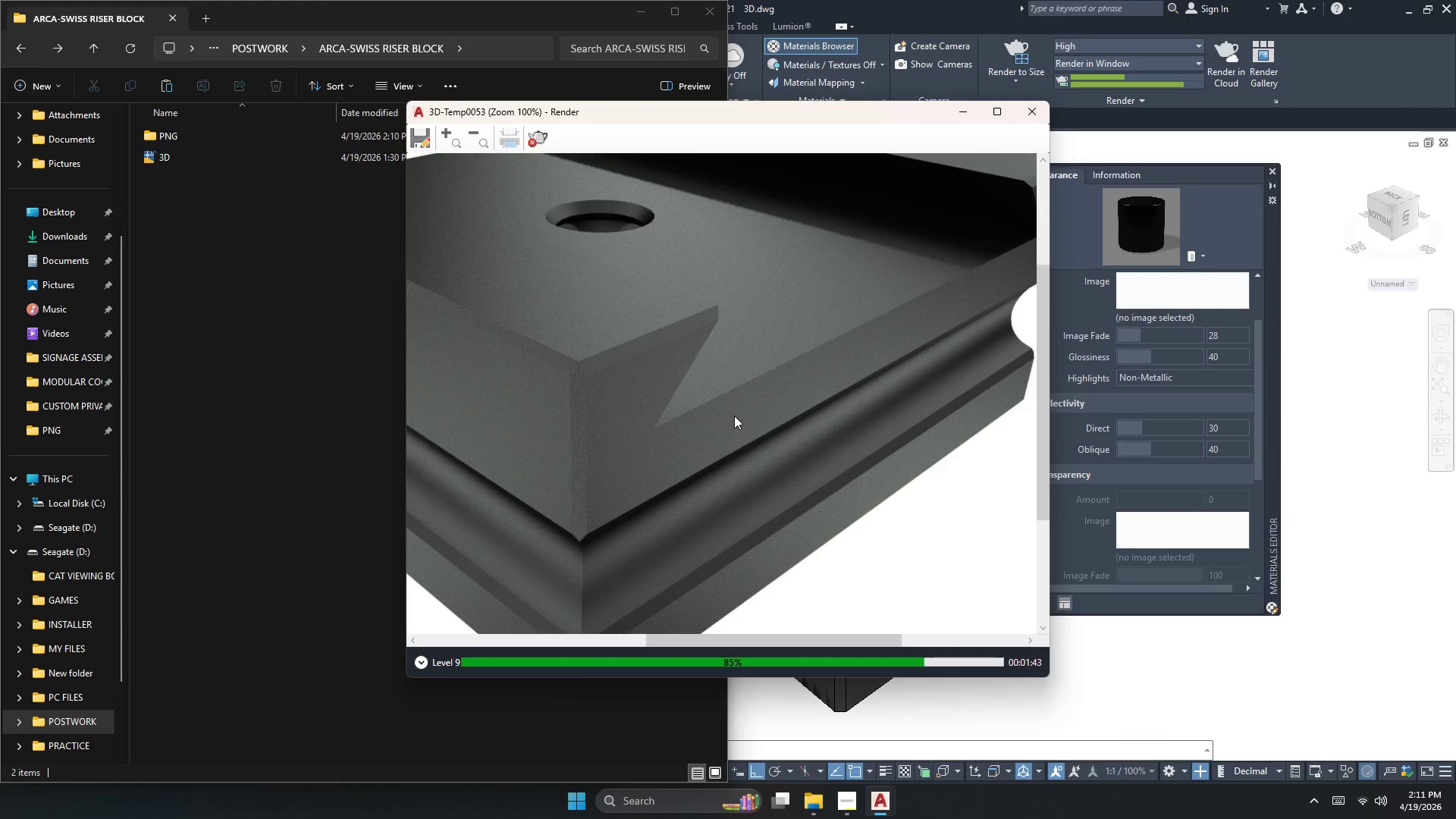 
scroll: coordinate [733, 416], scroll_direction: down, amount: 3.0
 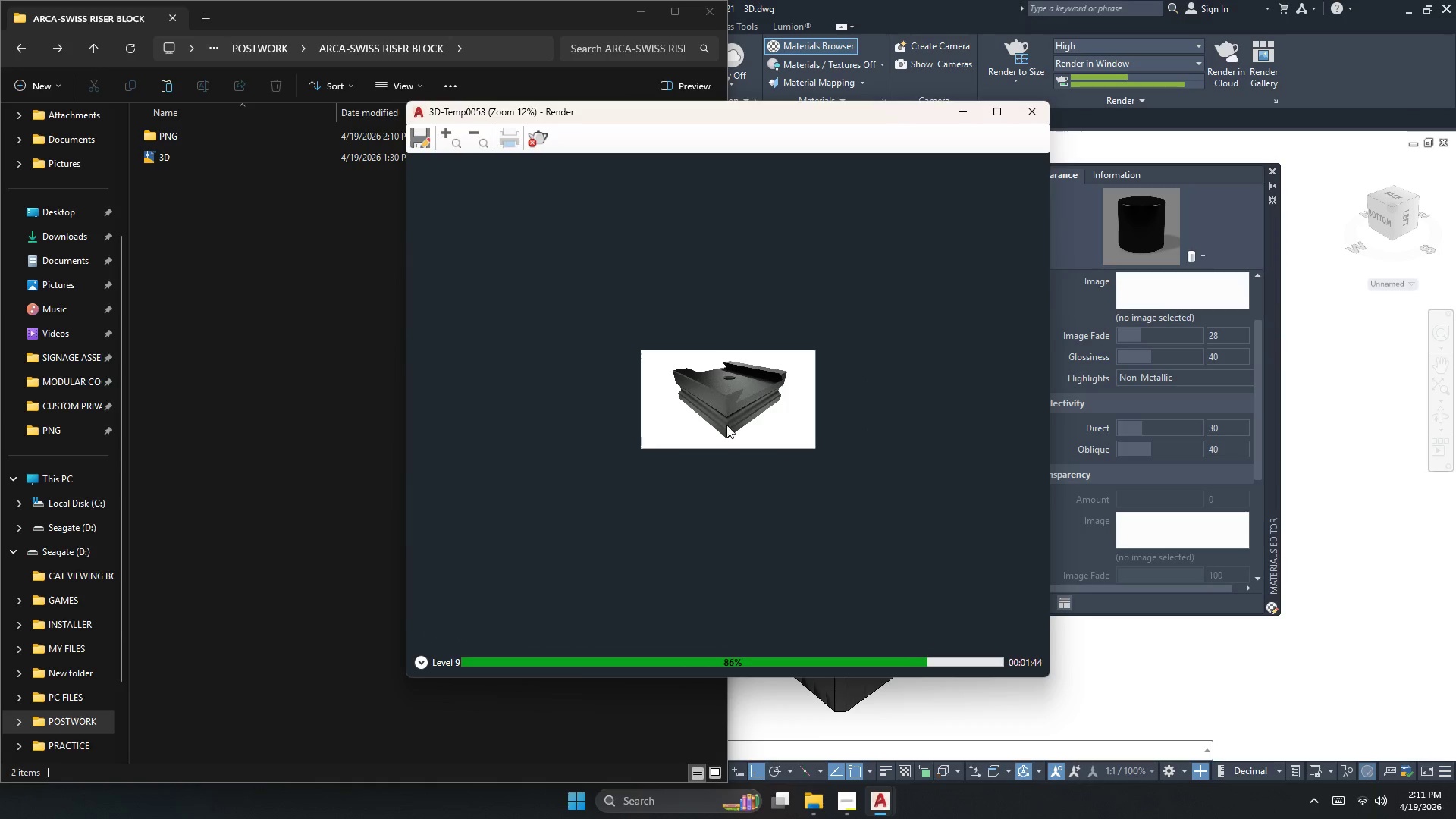 
scroll: coordinate [726, 431], scroll_direction: up, amount: 2.0
 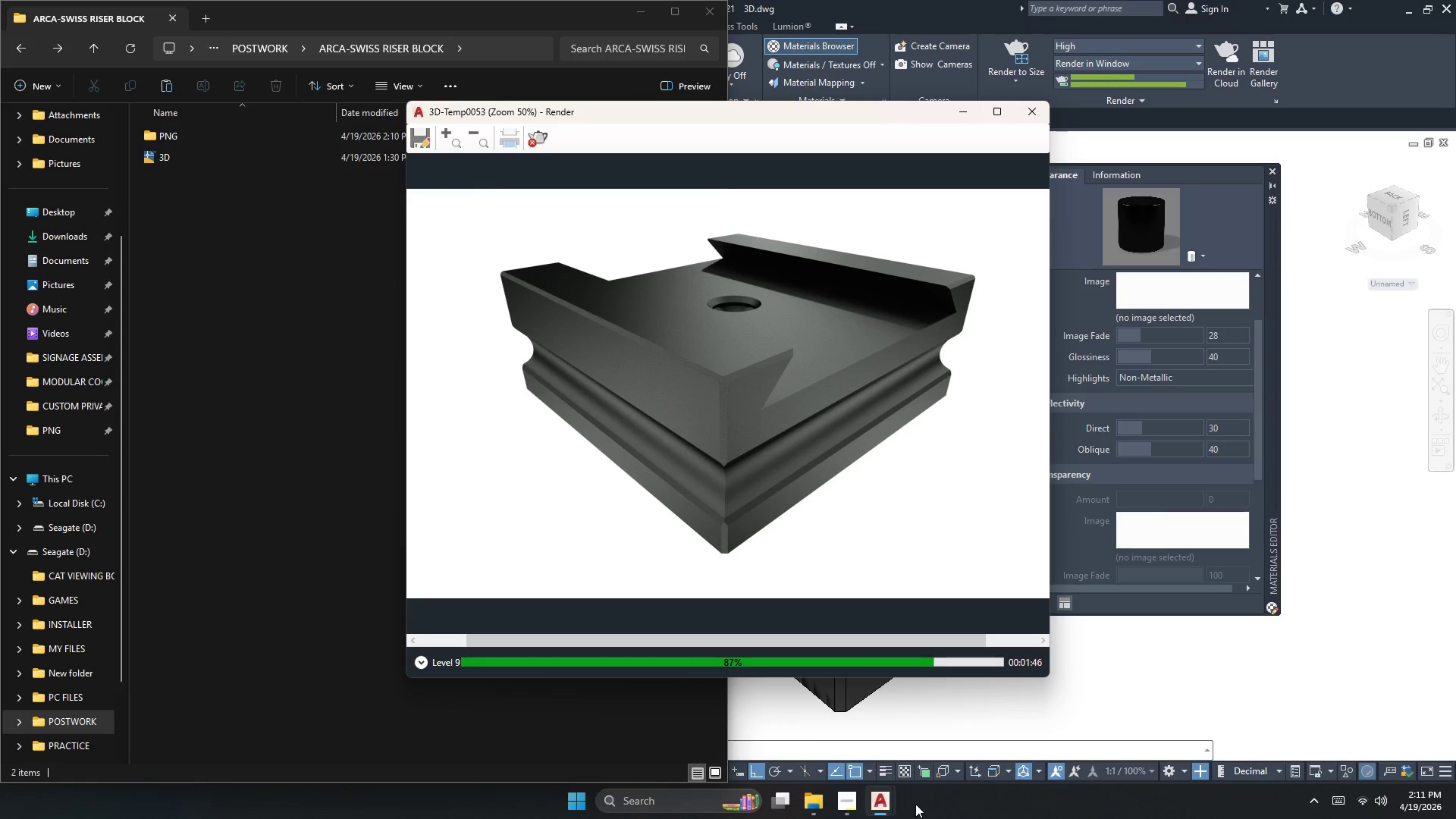 
left_click([847, 793])
 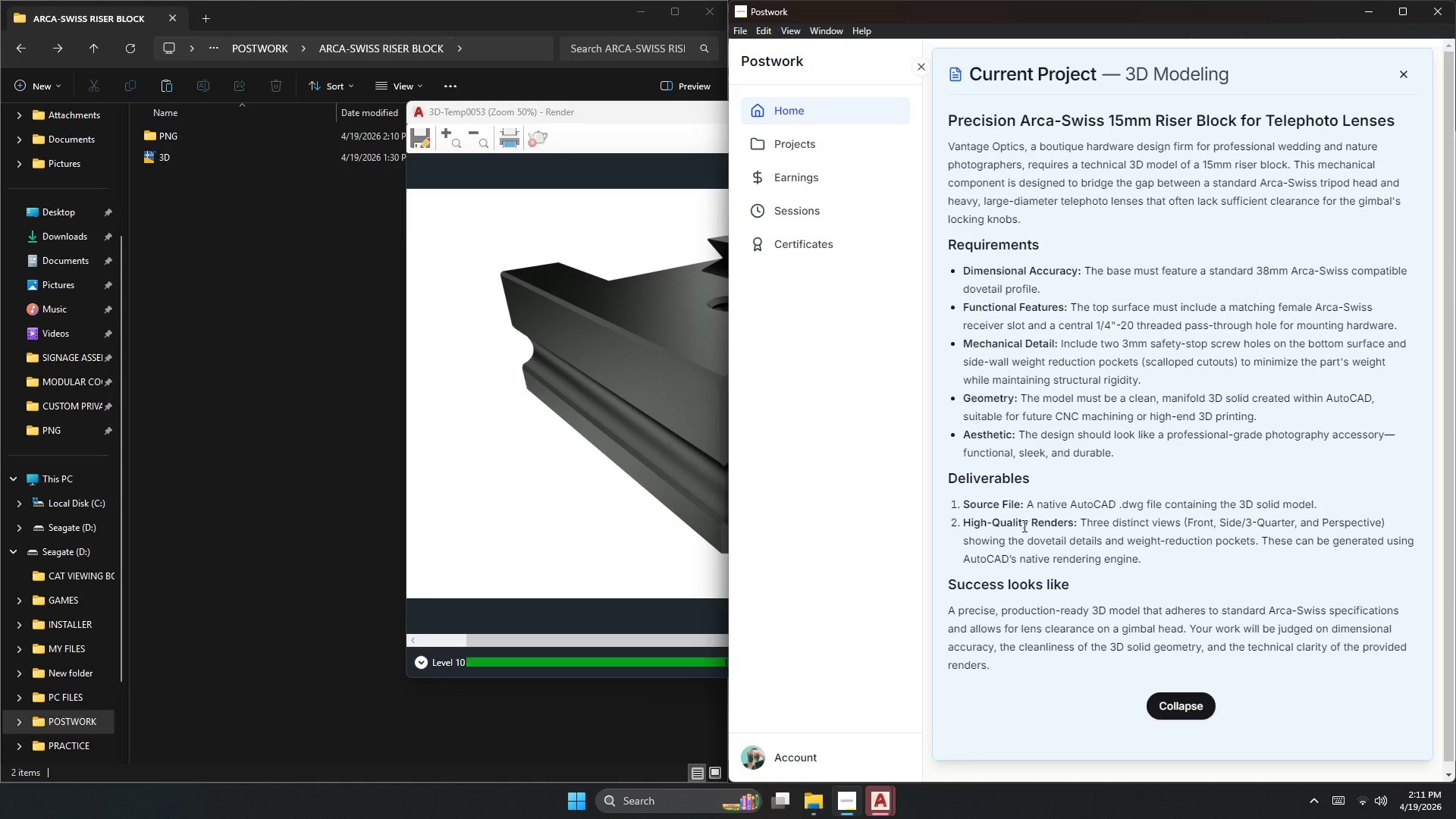 
wait(28.74)
 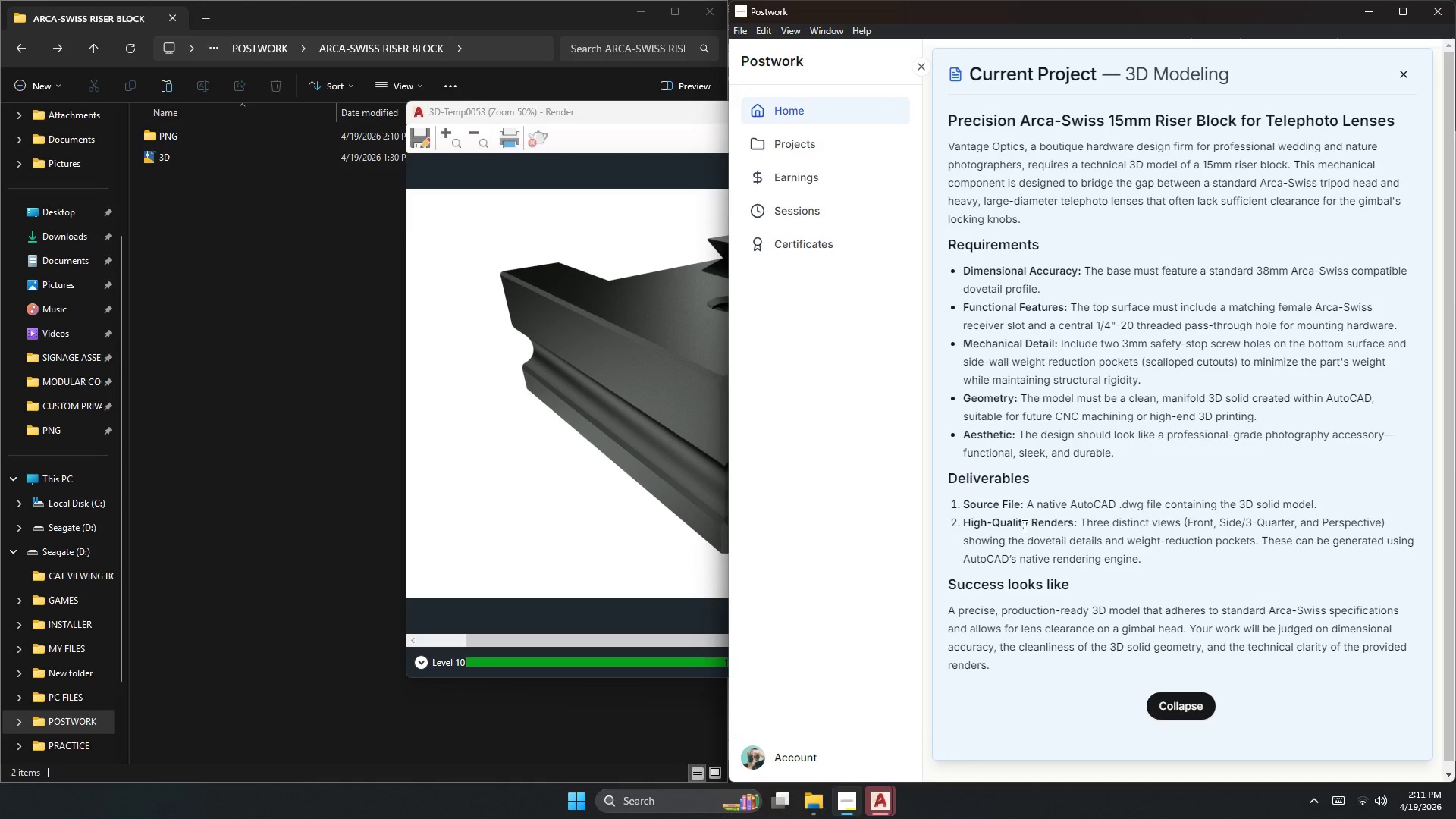 
left_click([416, 379])
 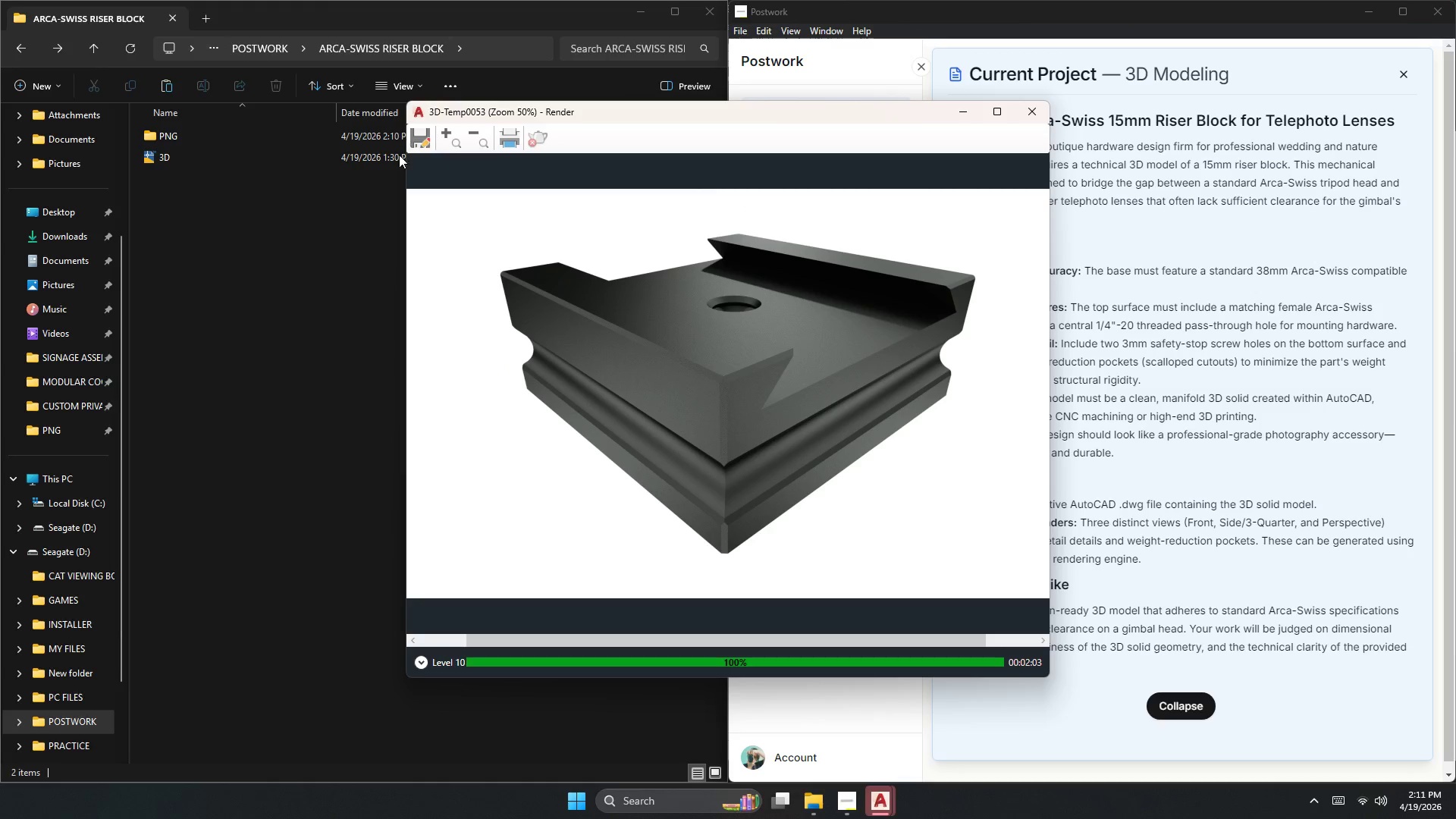 
left_click([420, 141])
 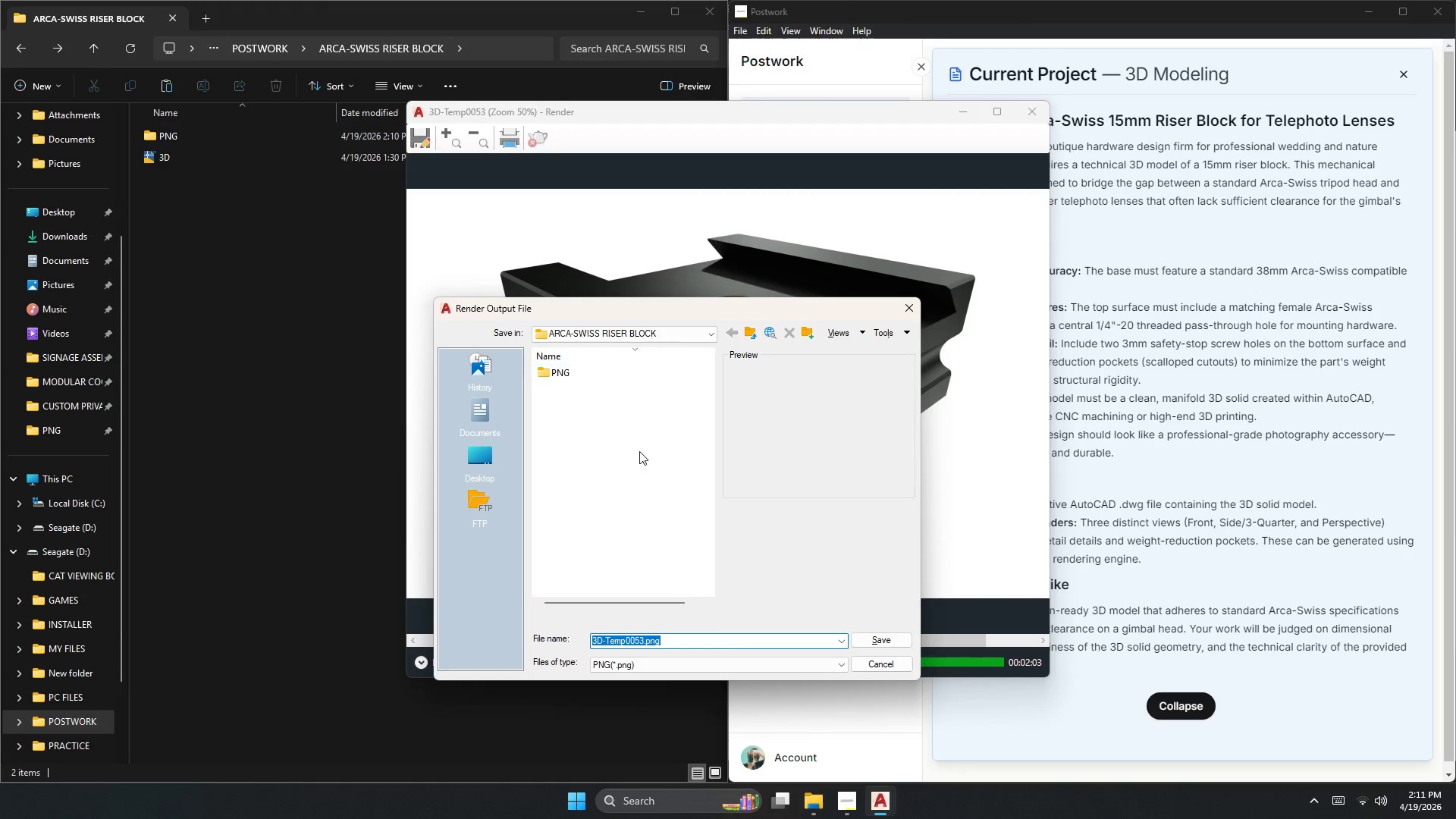 
double_click([587, 364])
 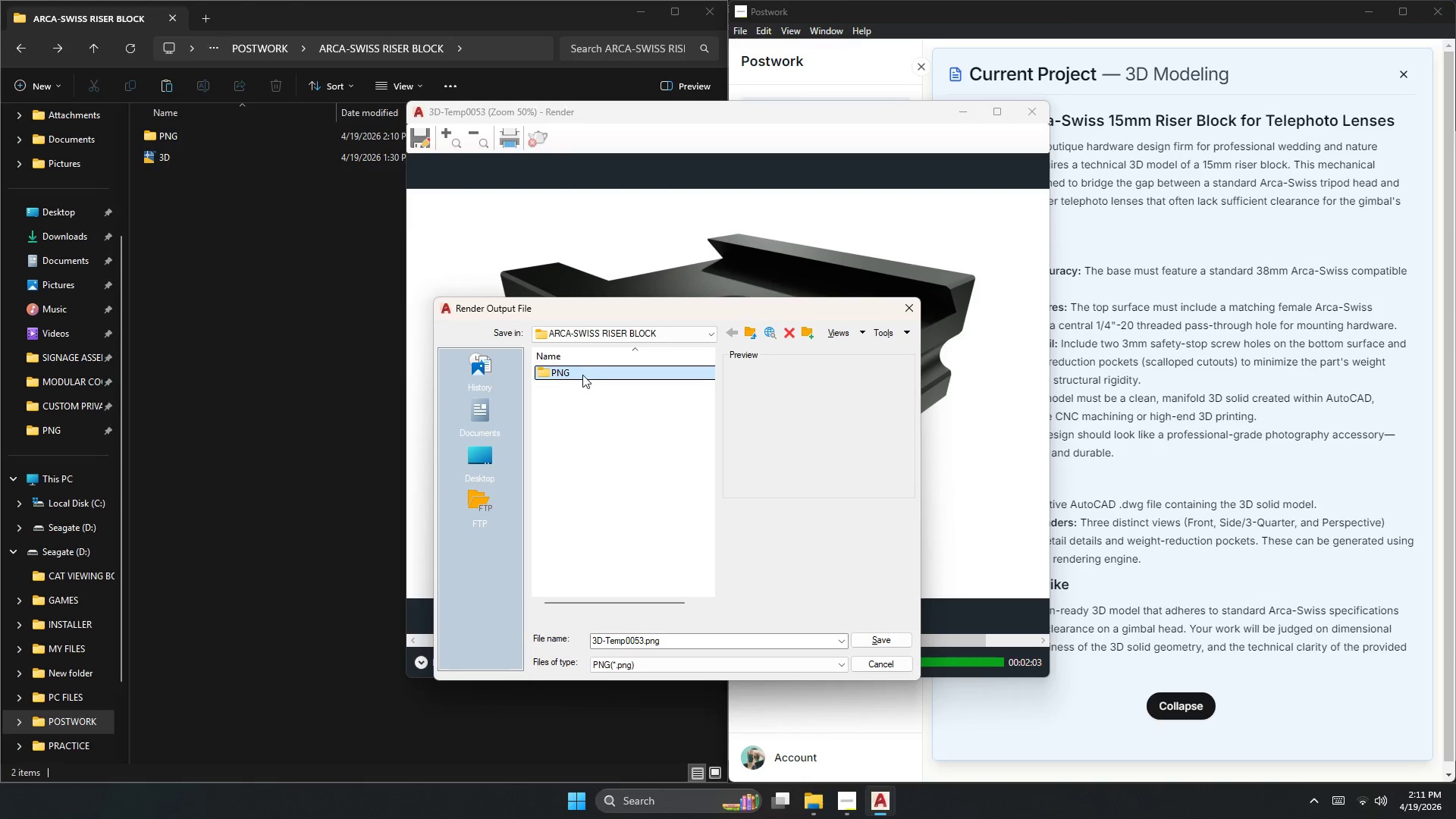 
double_click([582, 375])
 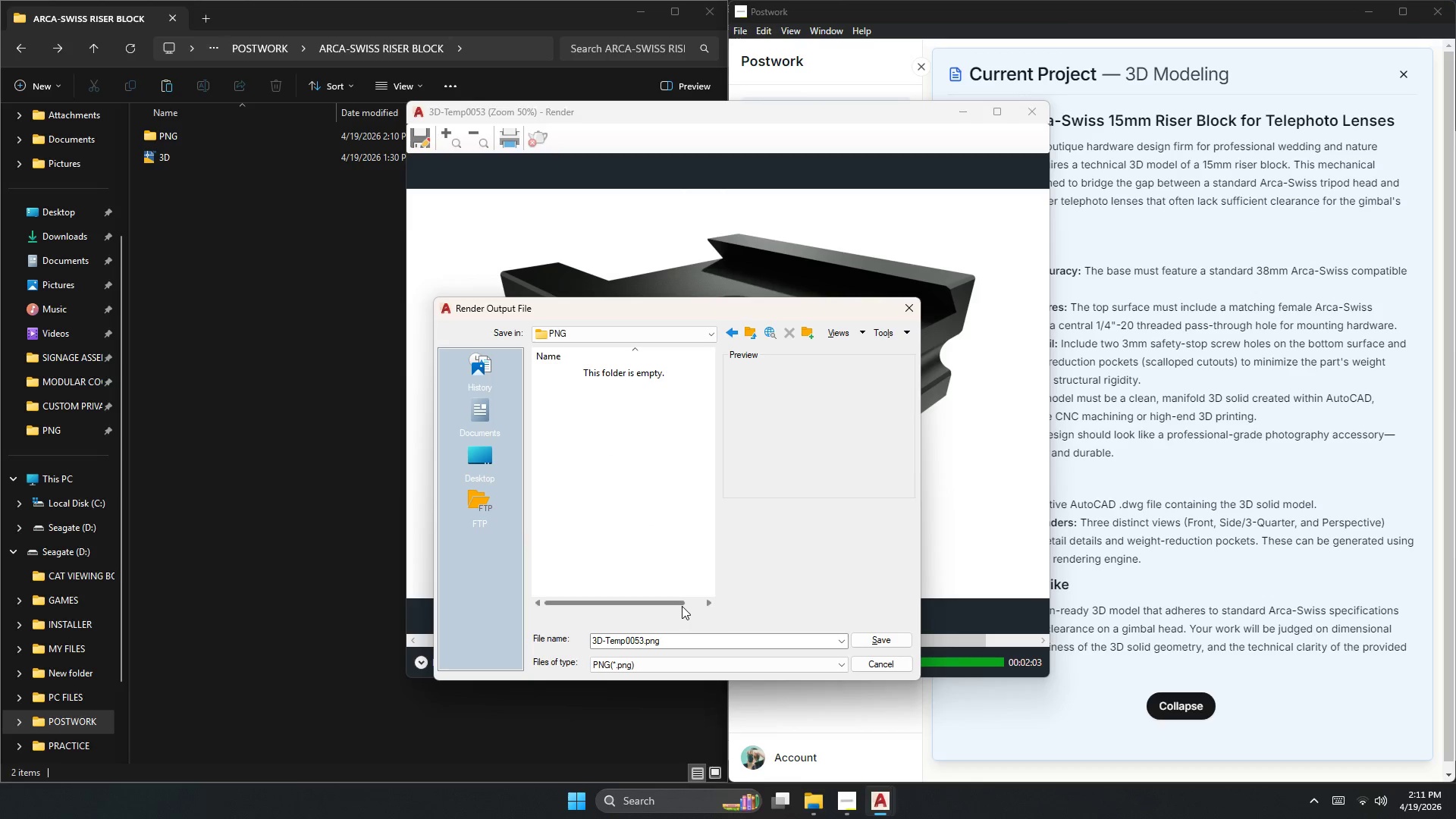 
left_click([685, 641])
 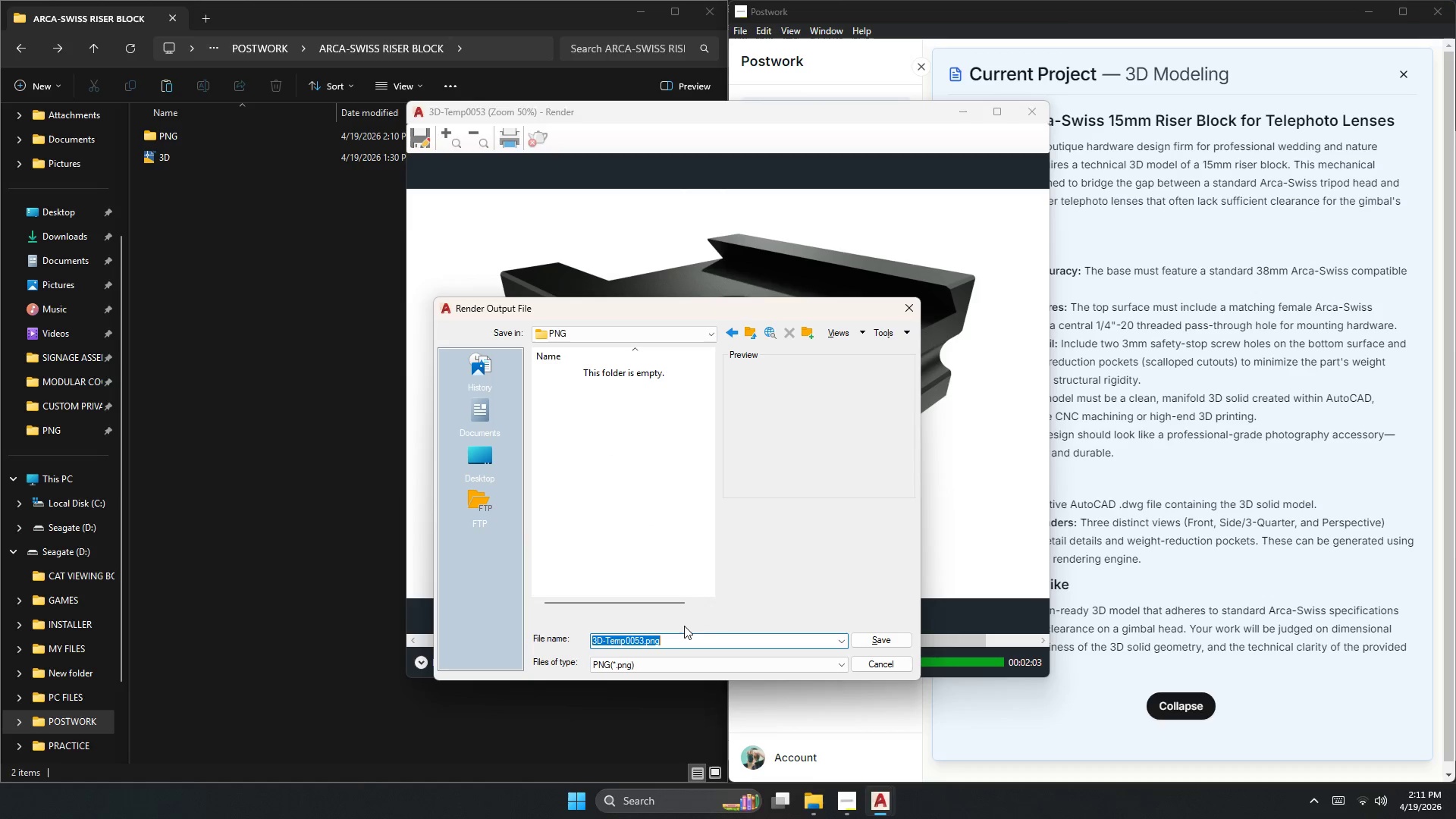 
type(PERSPECTIVE)
 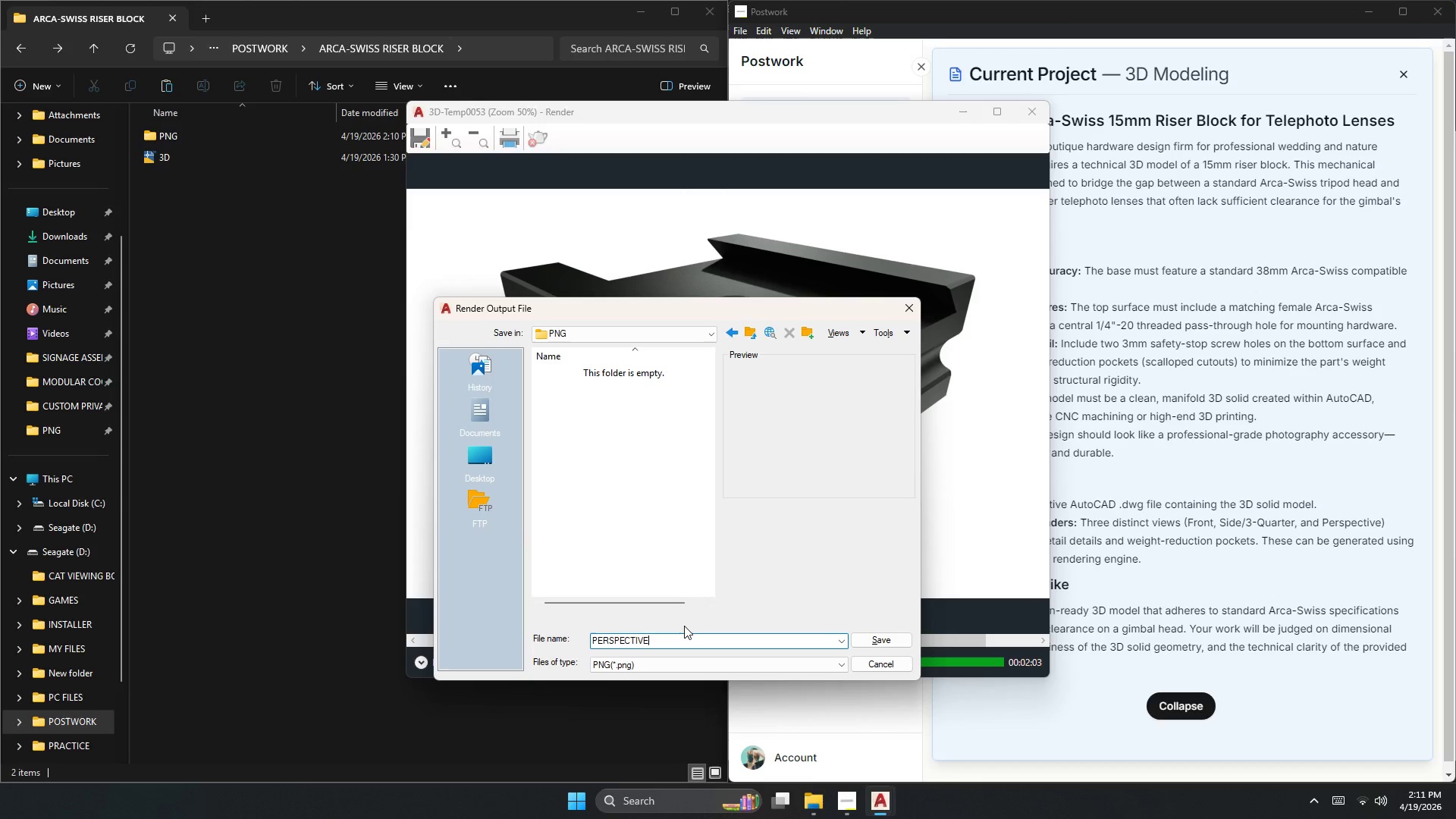 
key(Enter)
 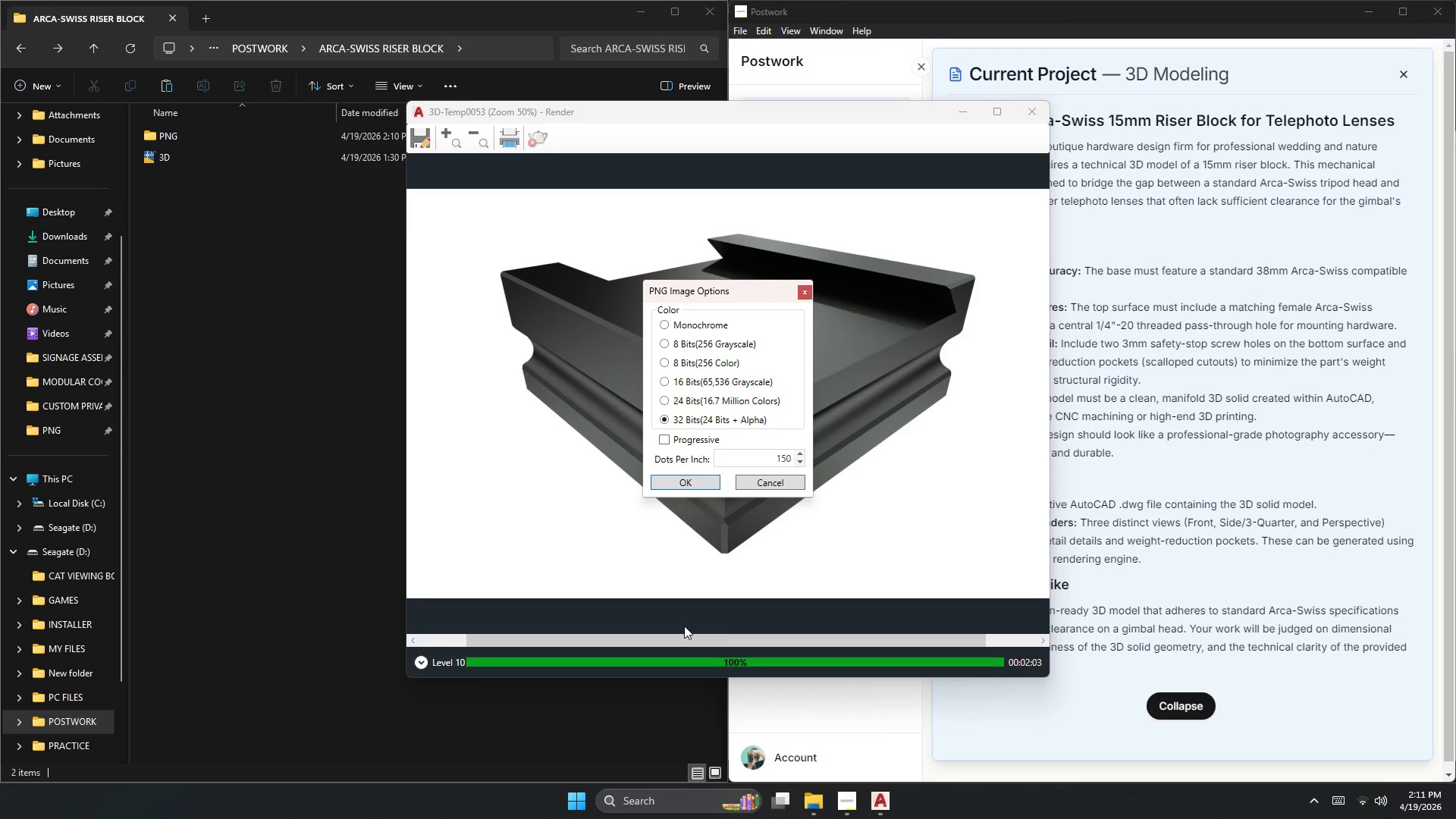 
key(Enter)
 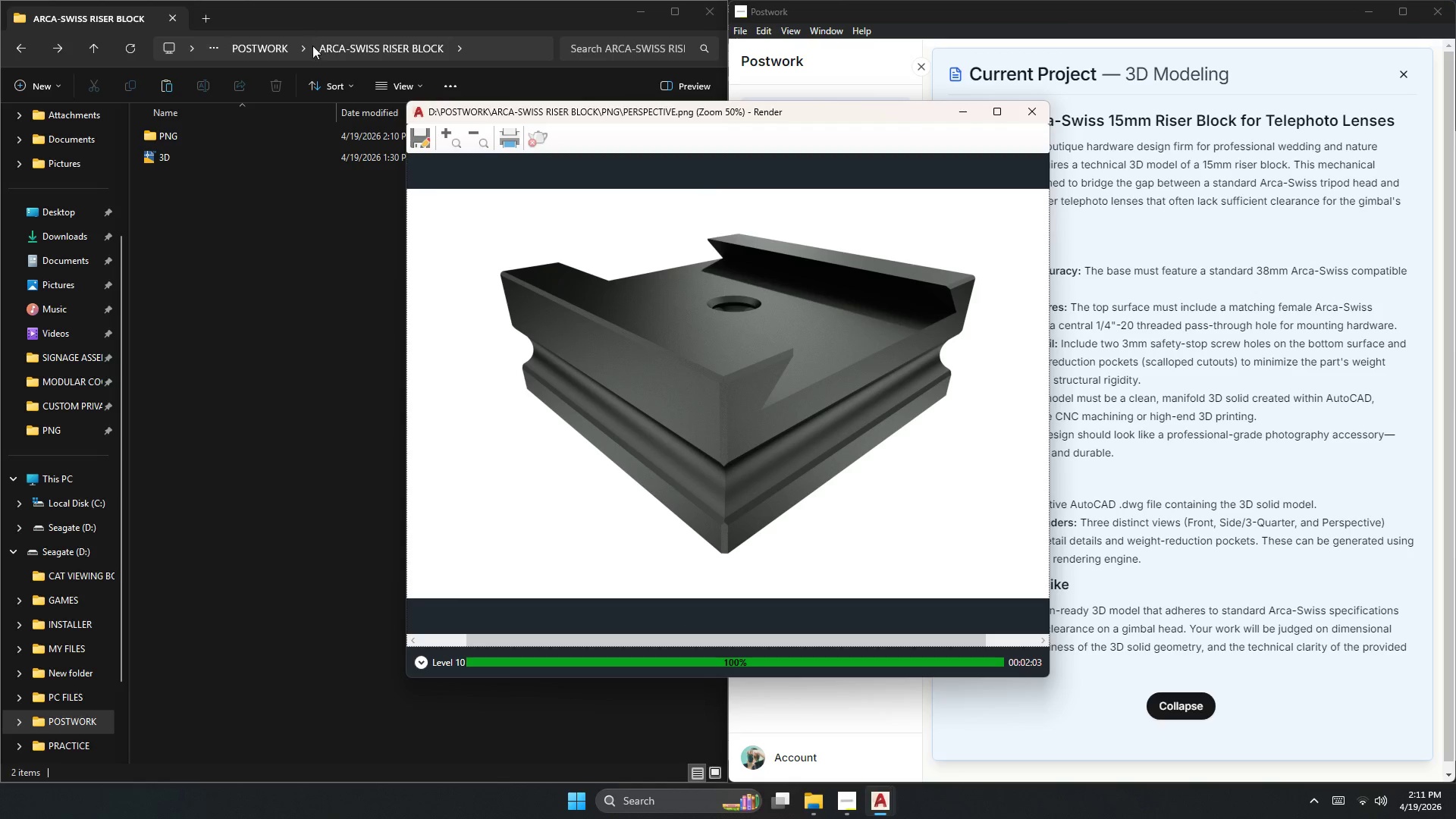 
scroll: coordinate [655, 416], scroll_direction: down, amount: 1.0
 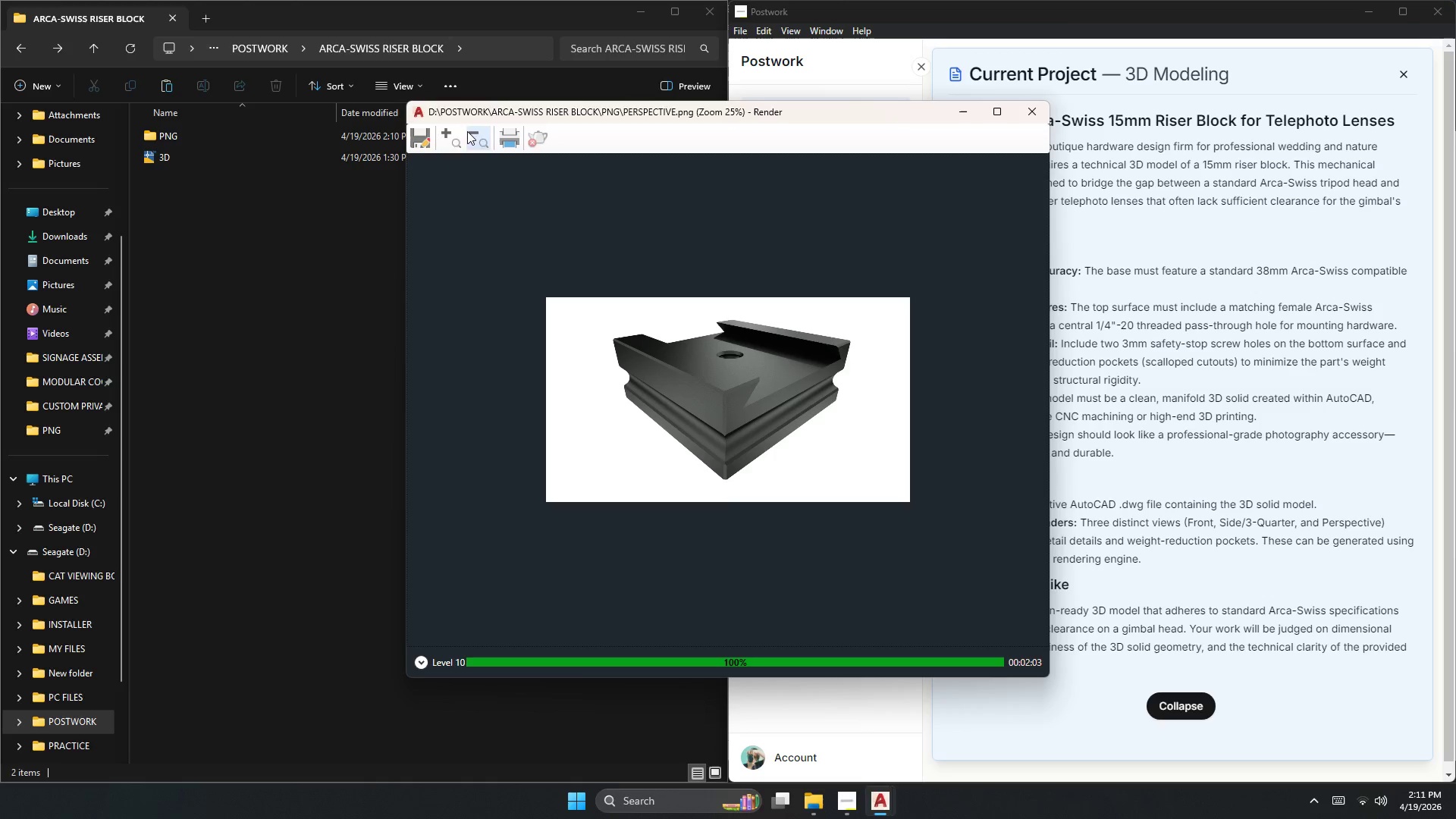 
left_click([1050, 121])
 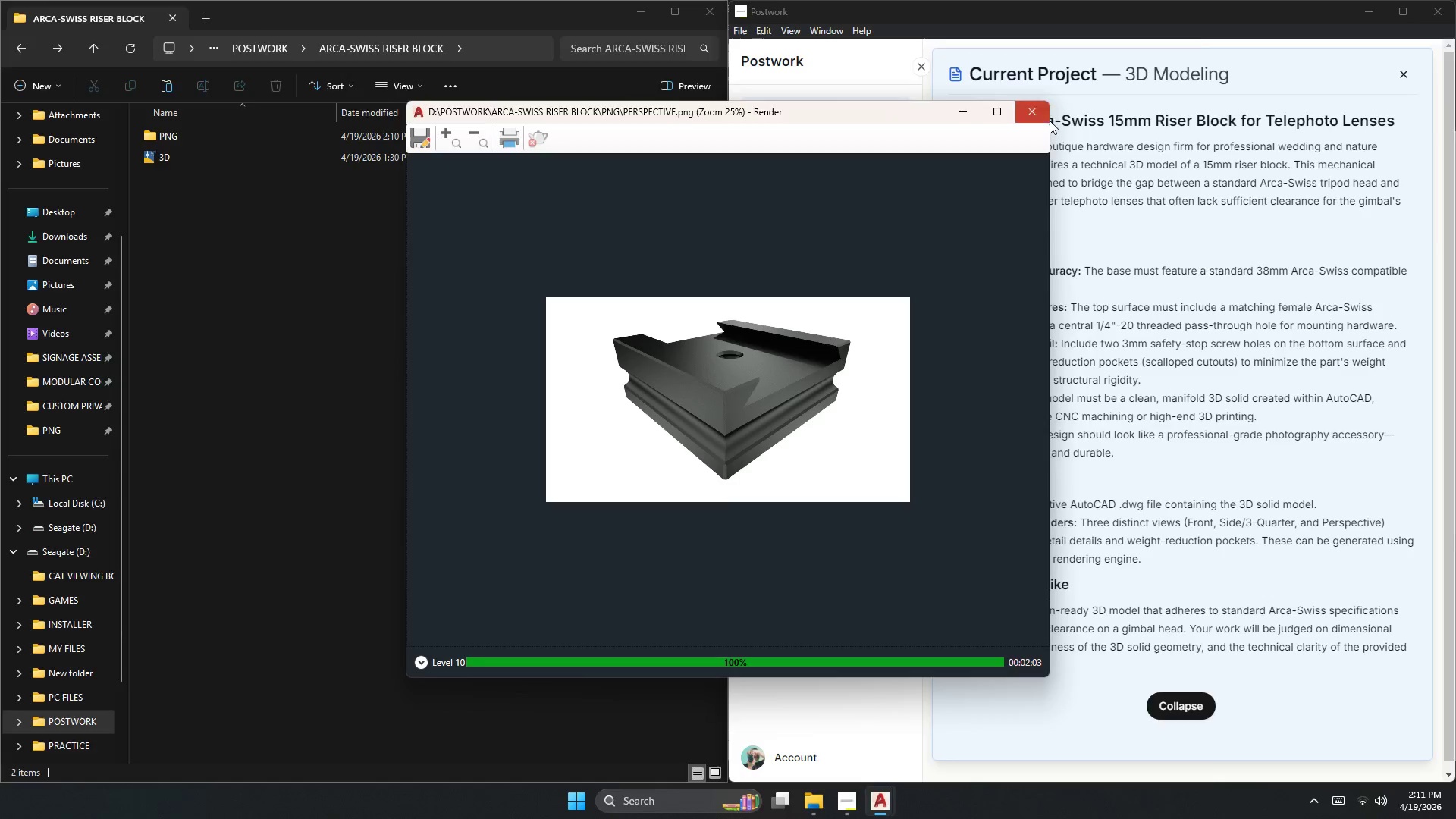 
double_click([1050, 121])
 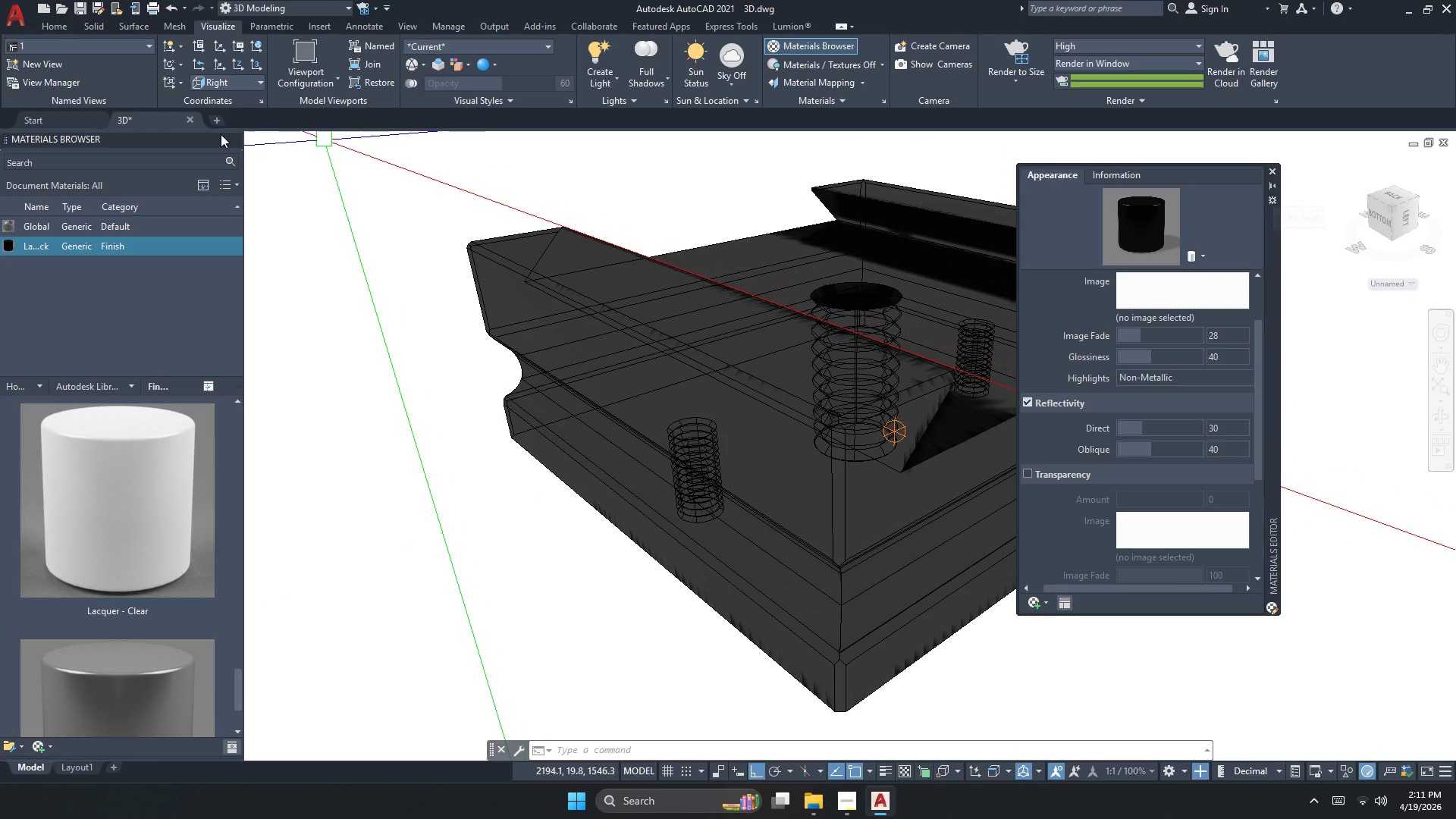 
double_click([231, 139])
 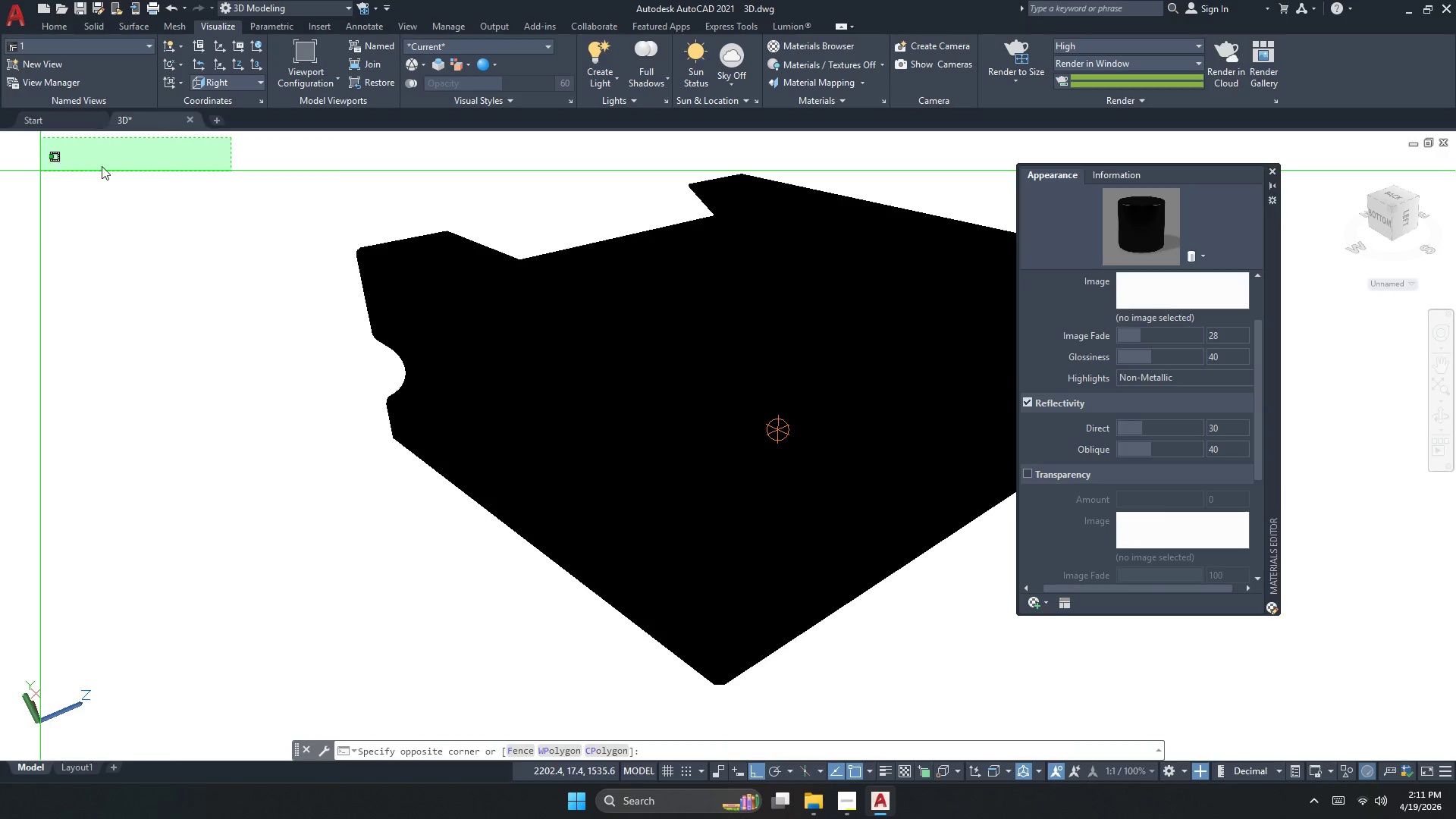 
left_click([263, 155])
 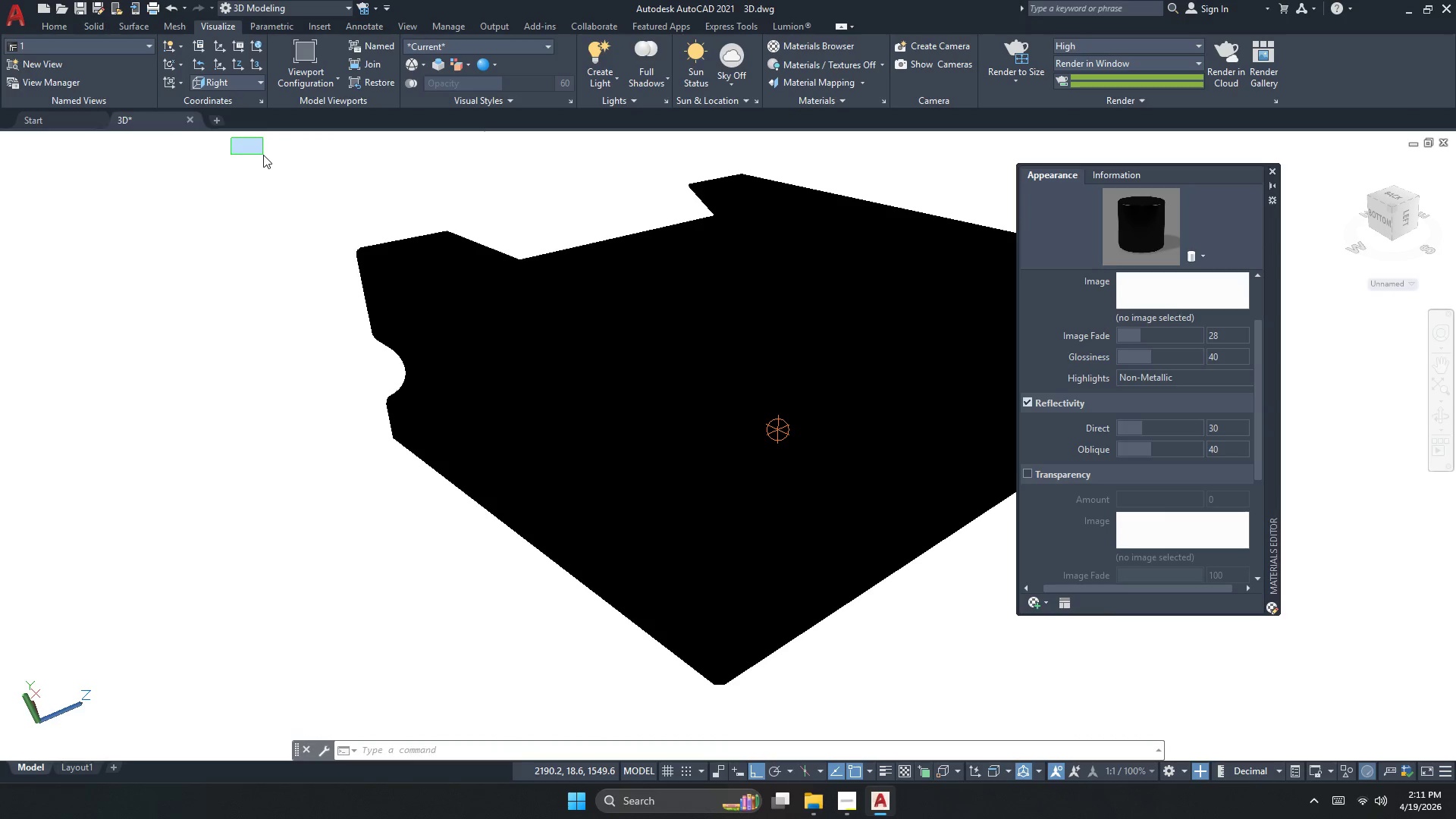 
key(Escape)
 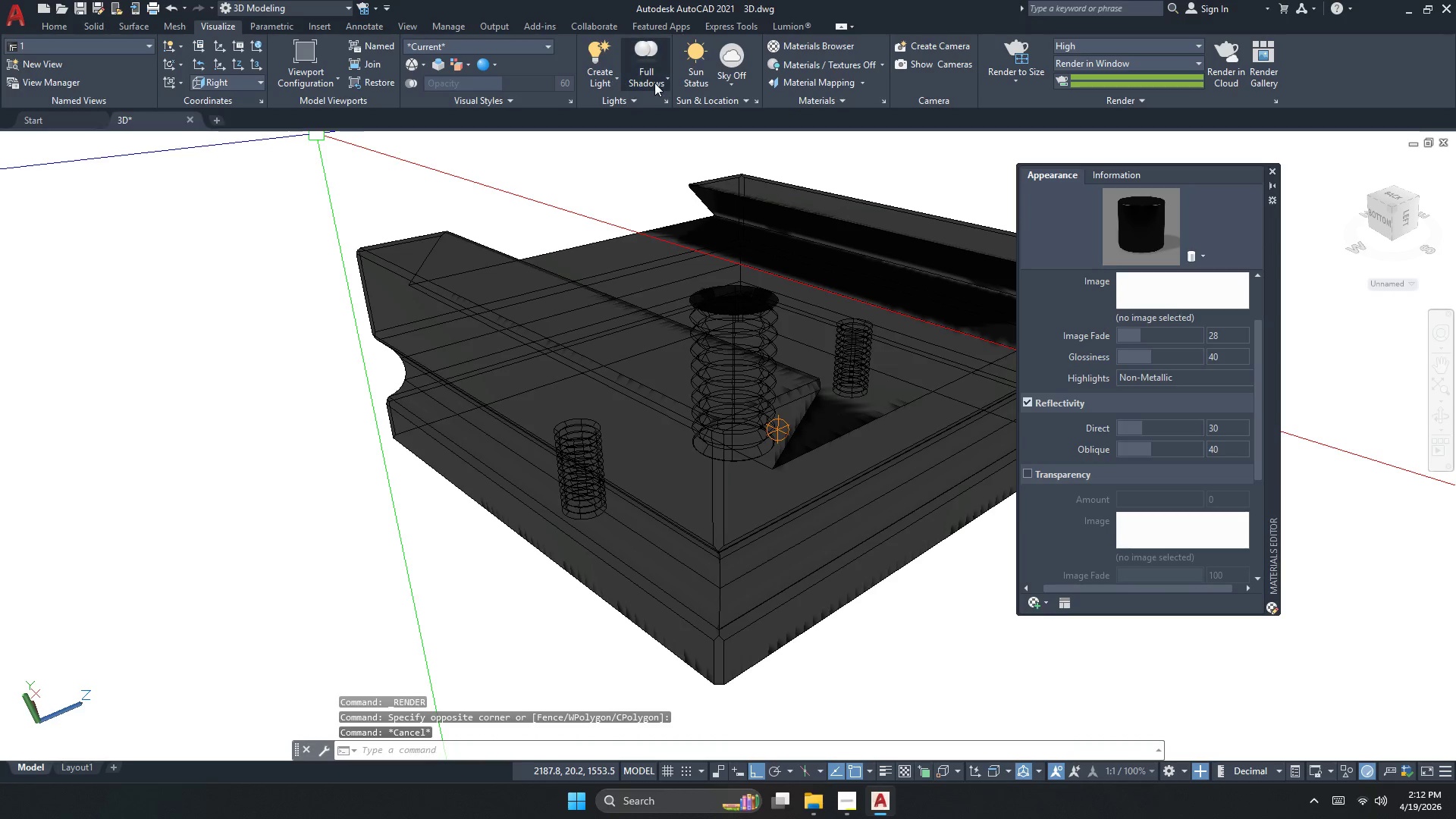 
double_click([654, 83])
 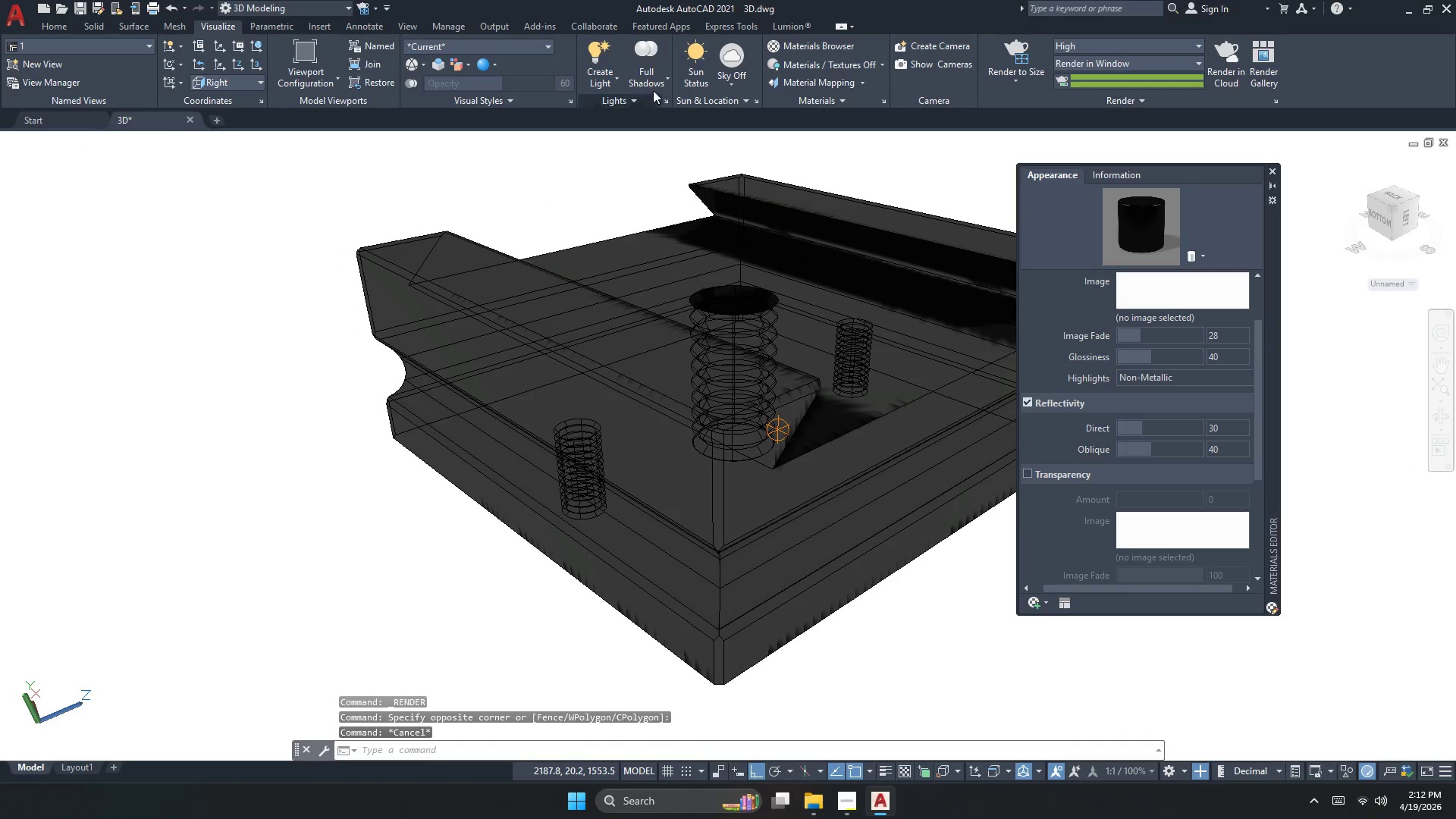 
left_click([642, 77])
 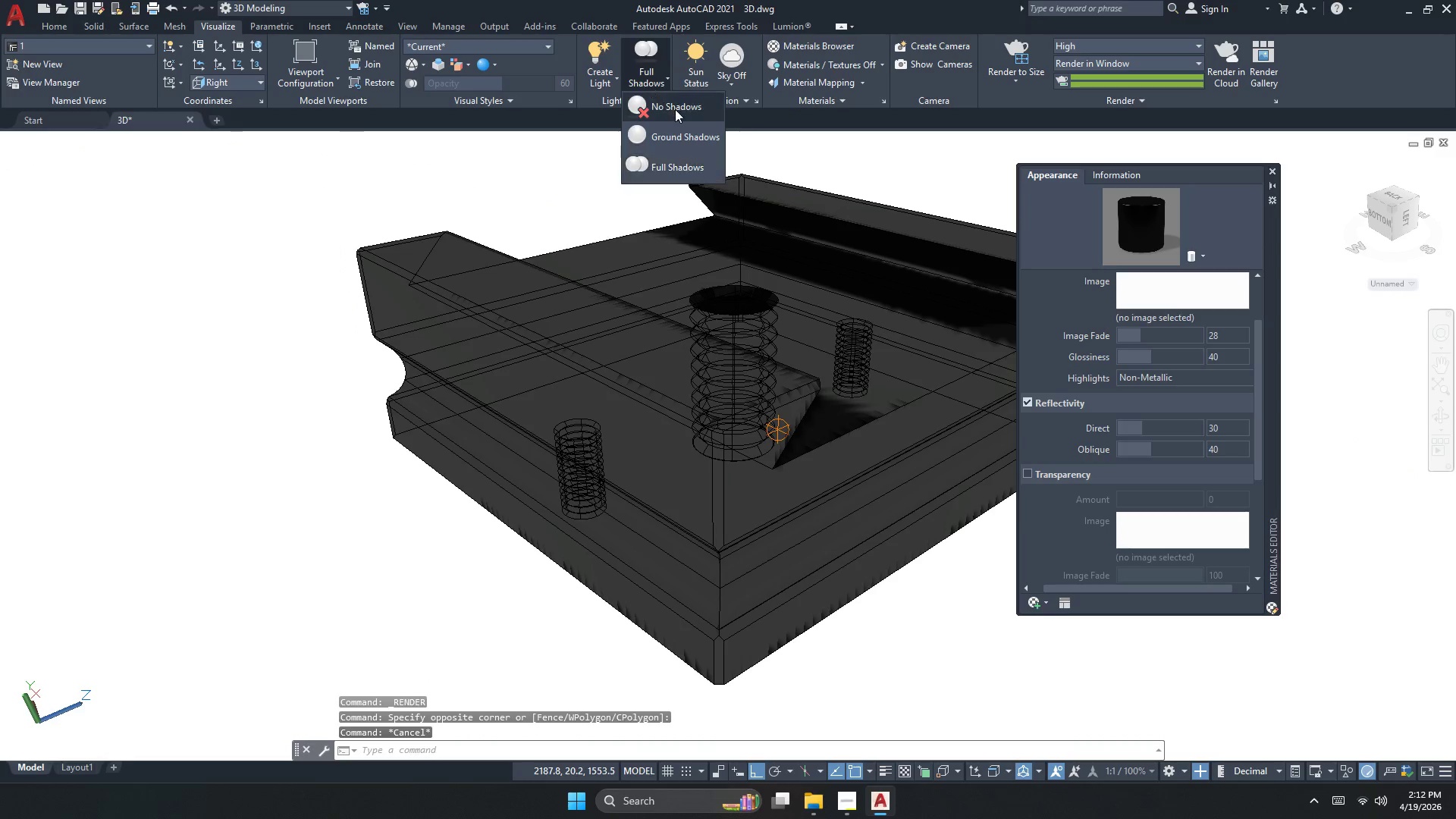 
left_click([675, 109])
 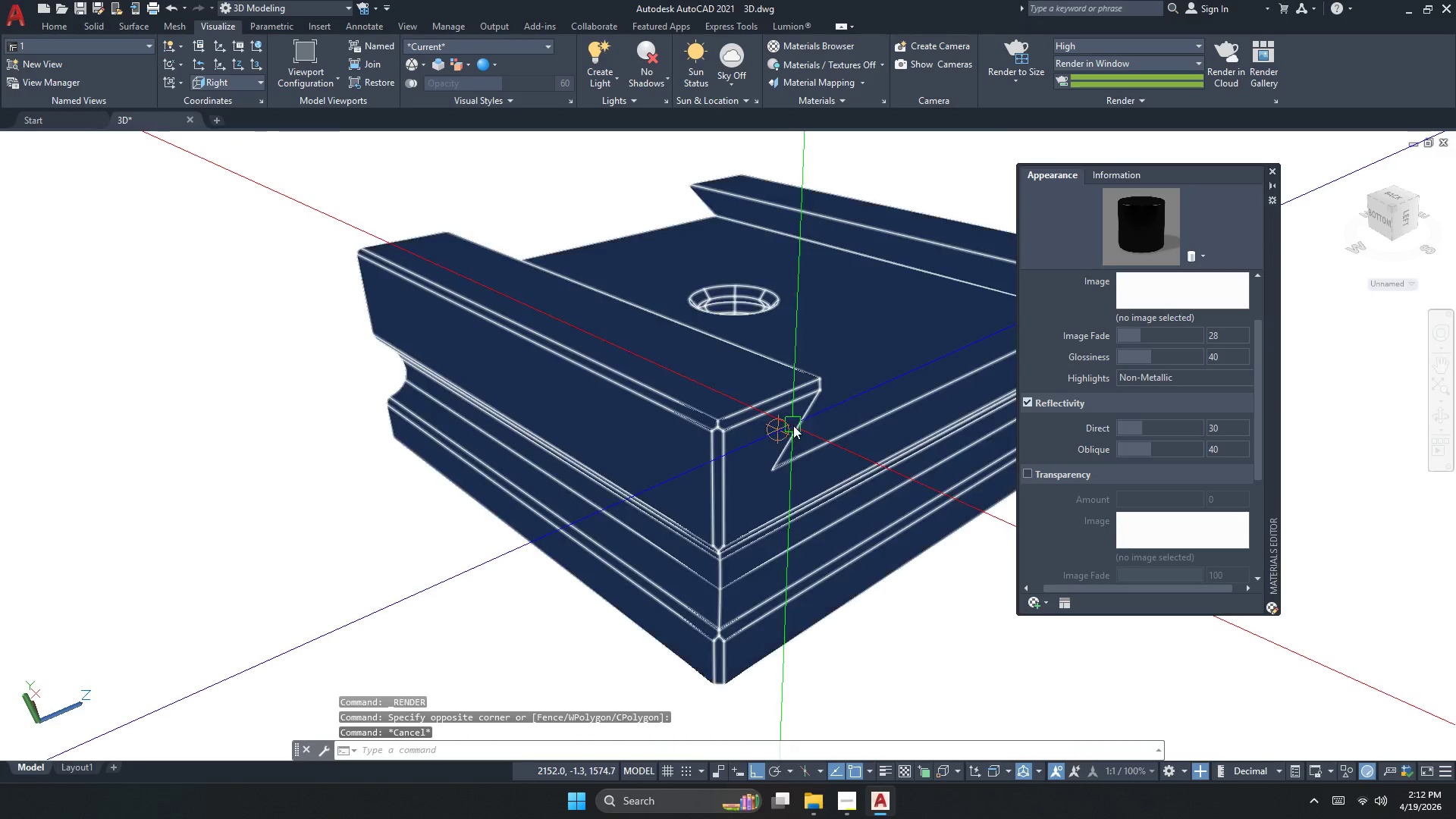 
left_click([784, 425])
 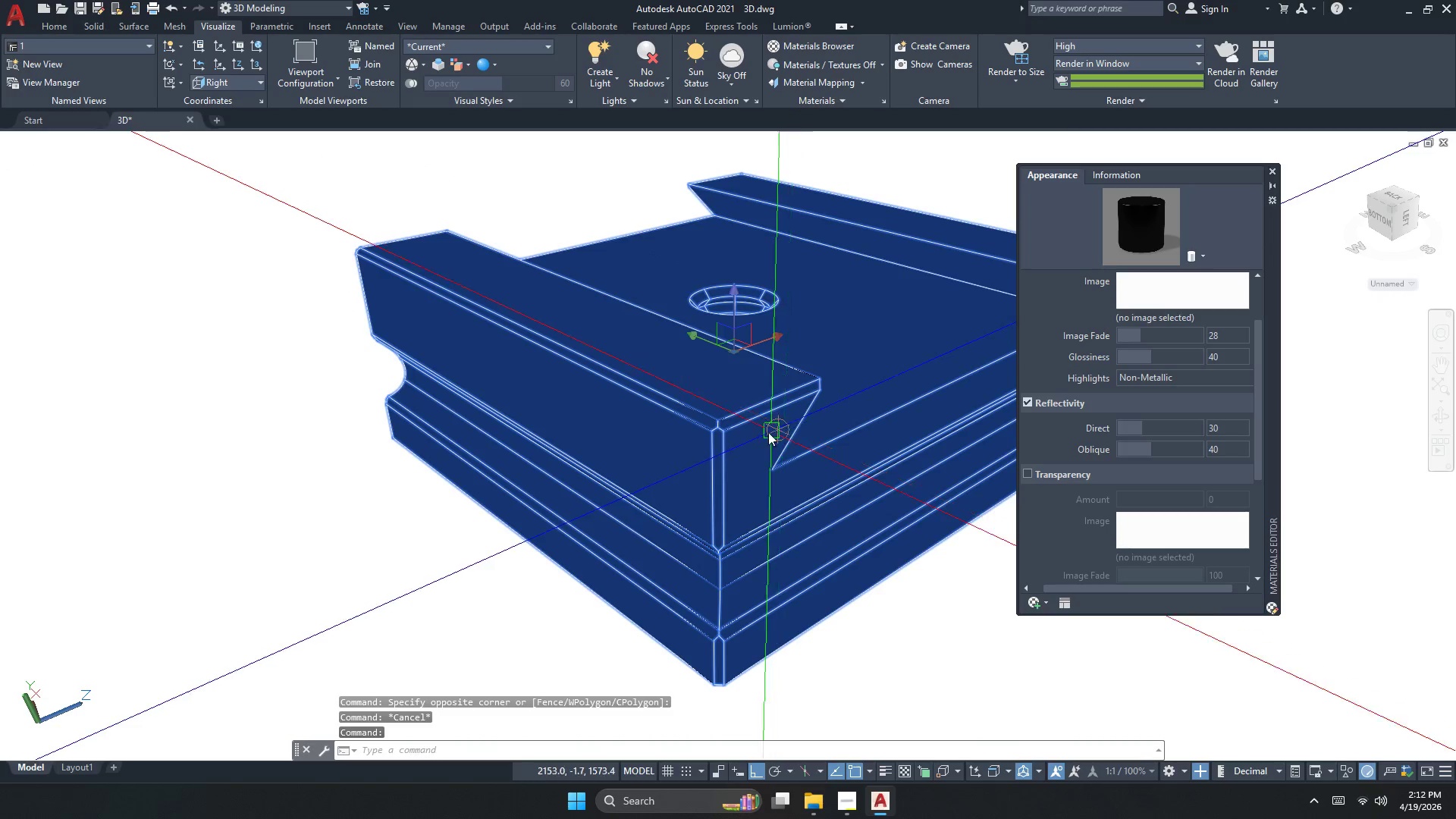 
key(Escape)
 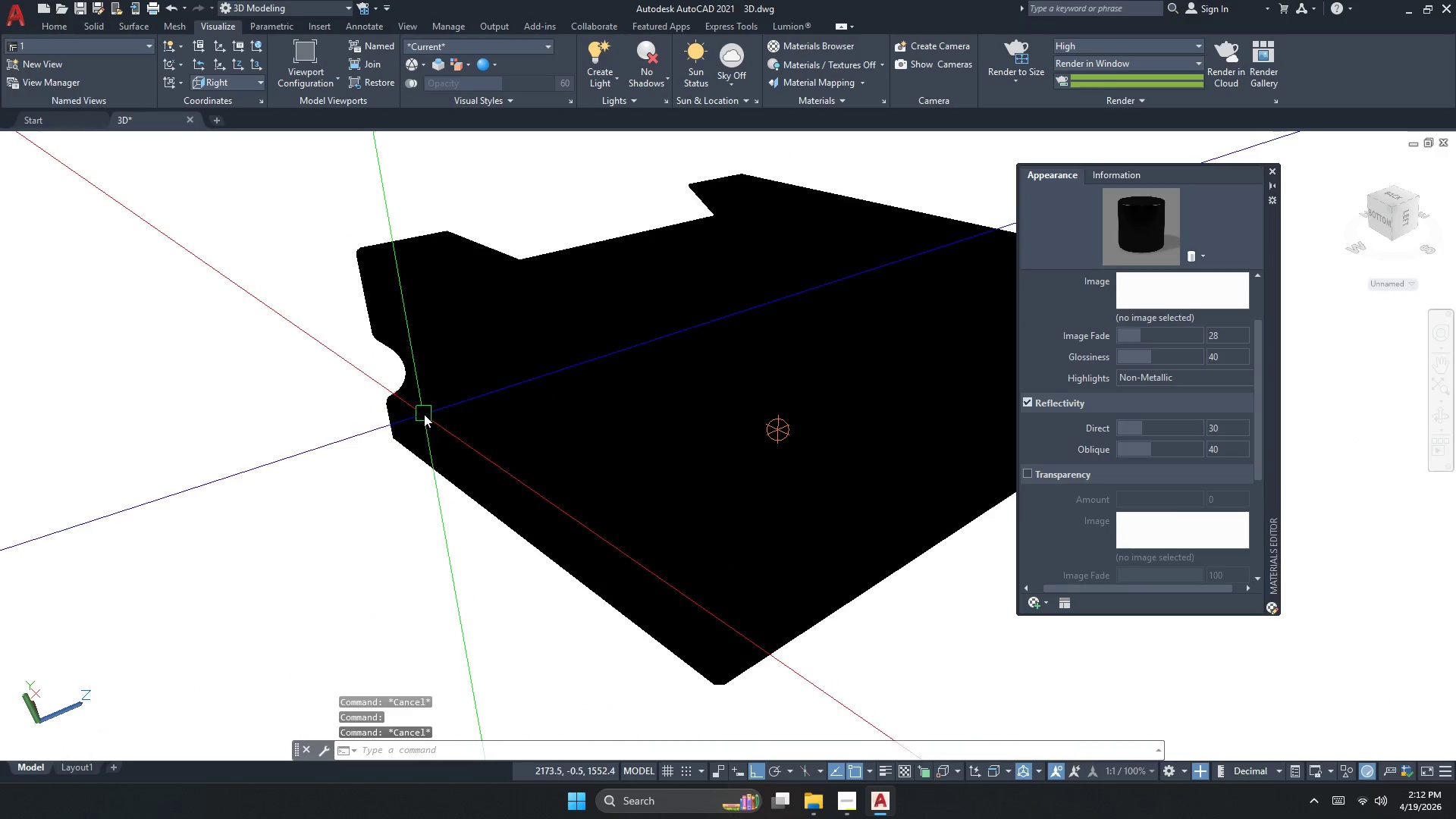 
scroll: coordinate [684, 457], scroll_direction: down, amount: 7.0
 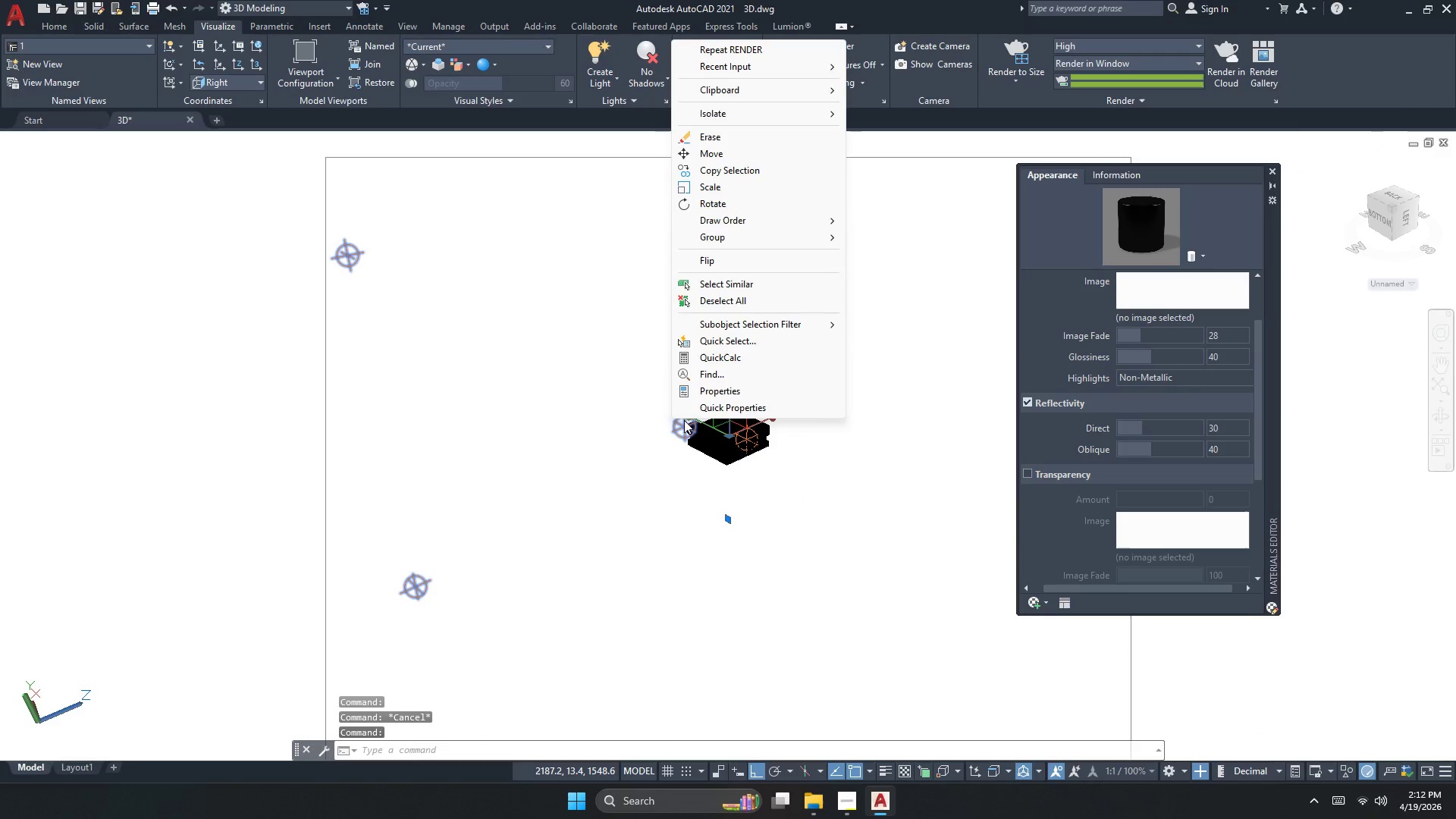 
left_click([745, 113])
 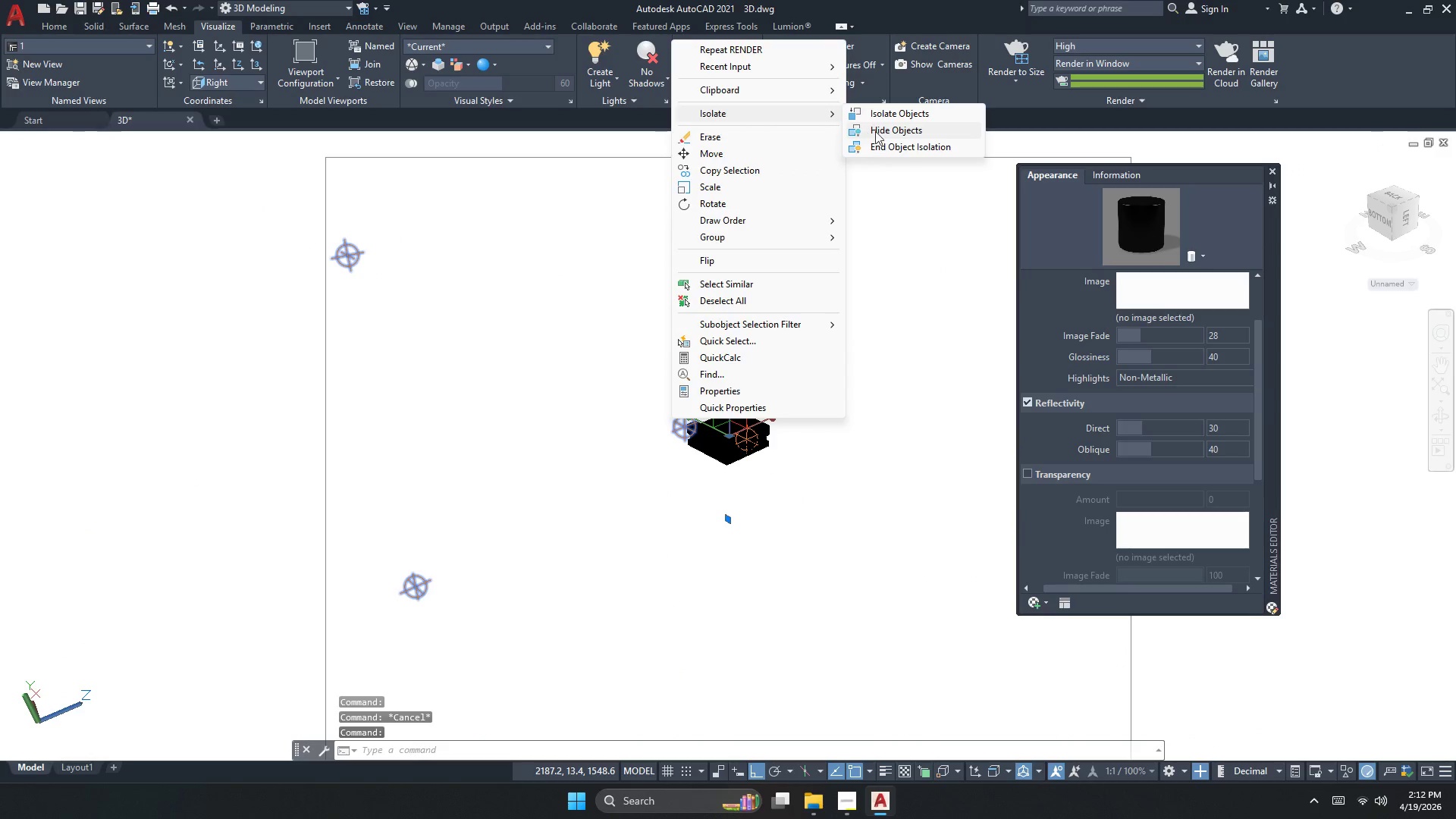 
left_click([880, 131])
 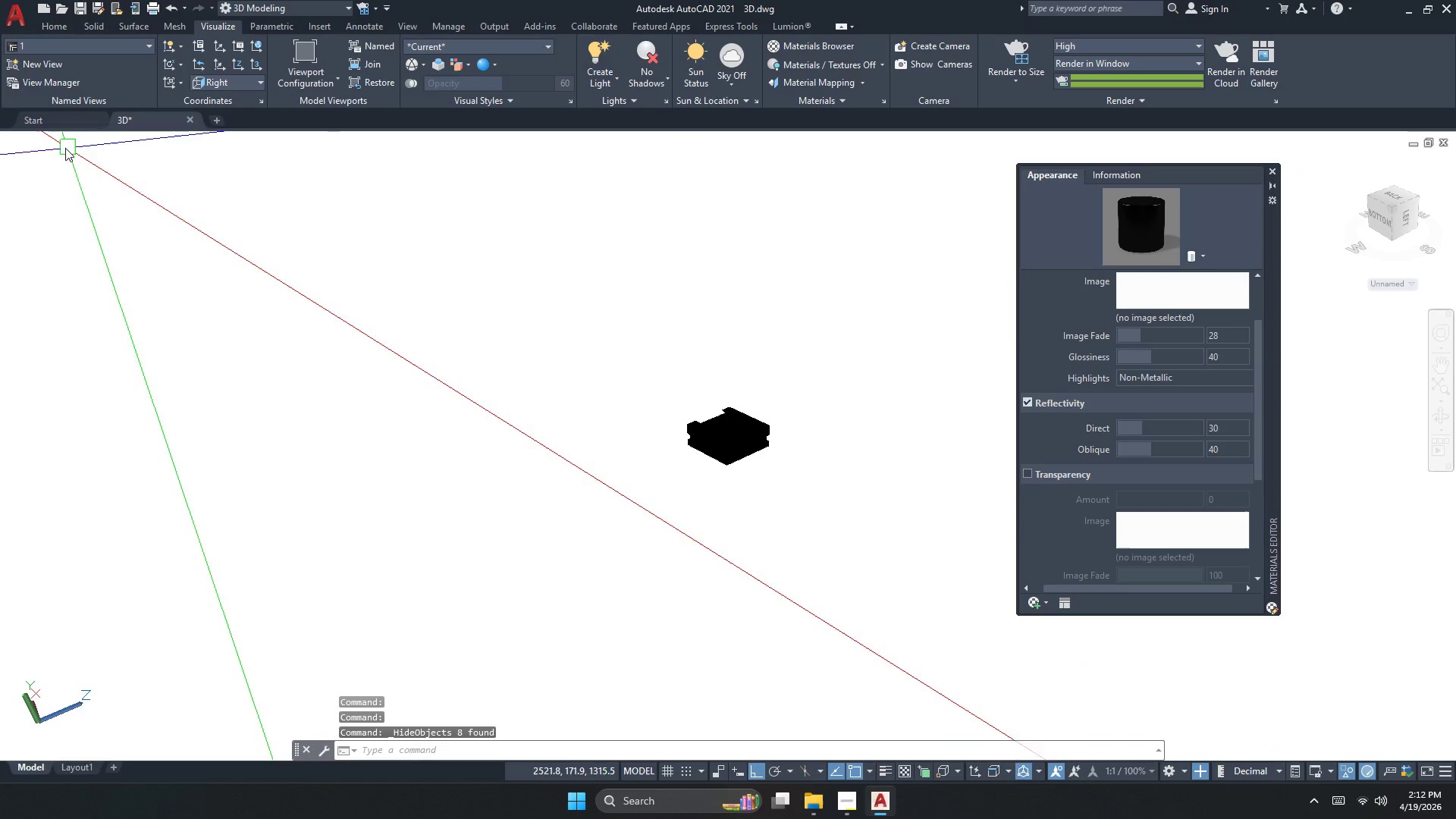 
left_click([28, 142])
 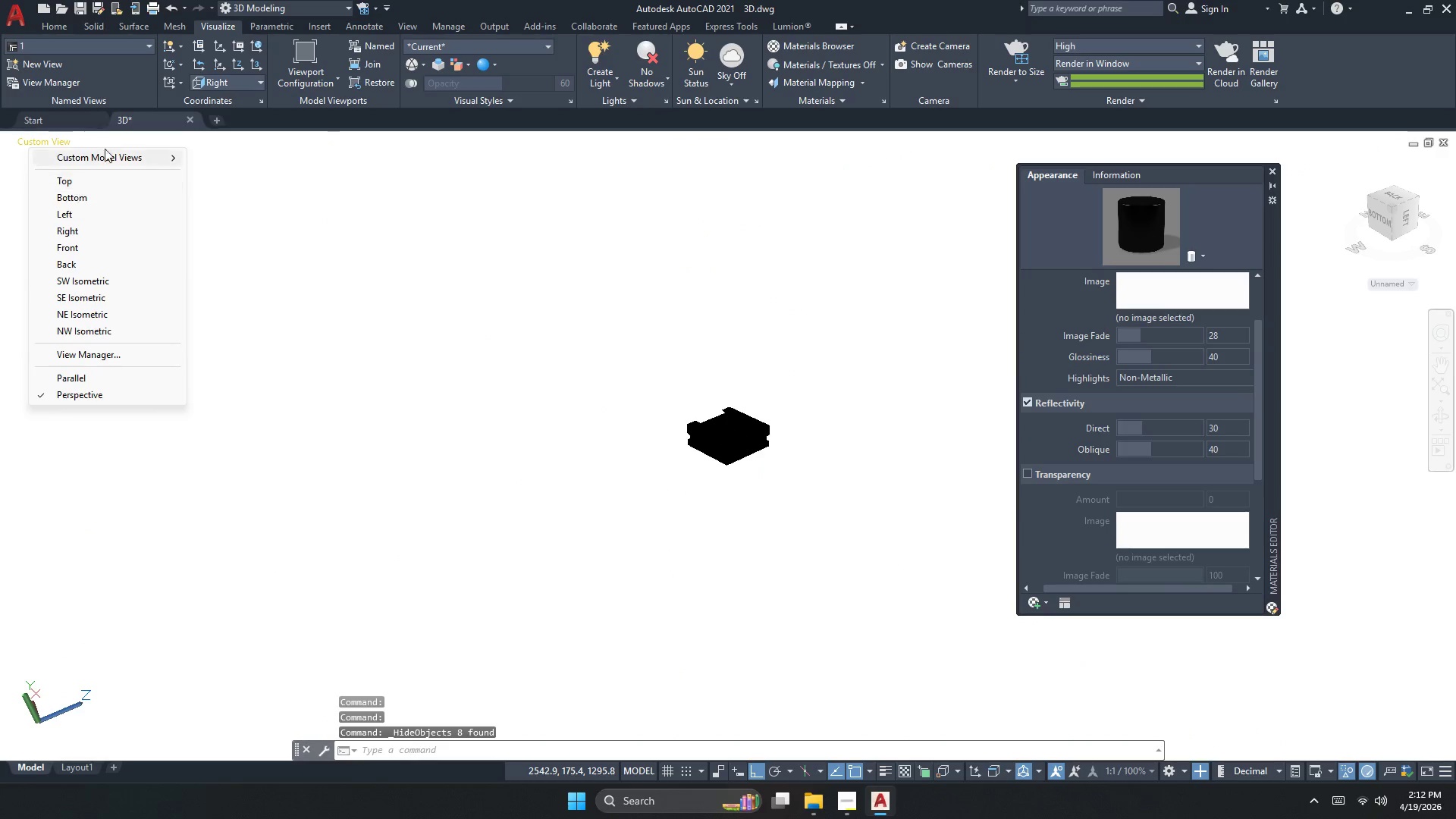 
key(Escape)
 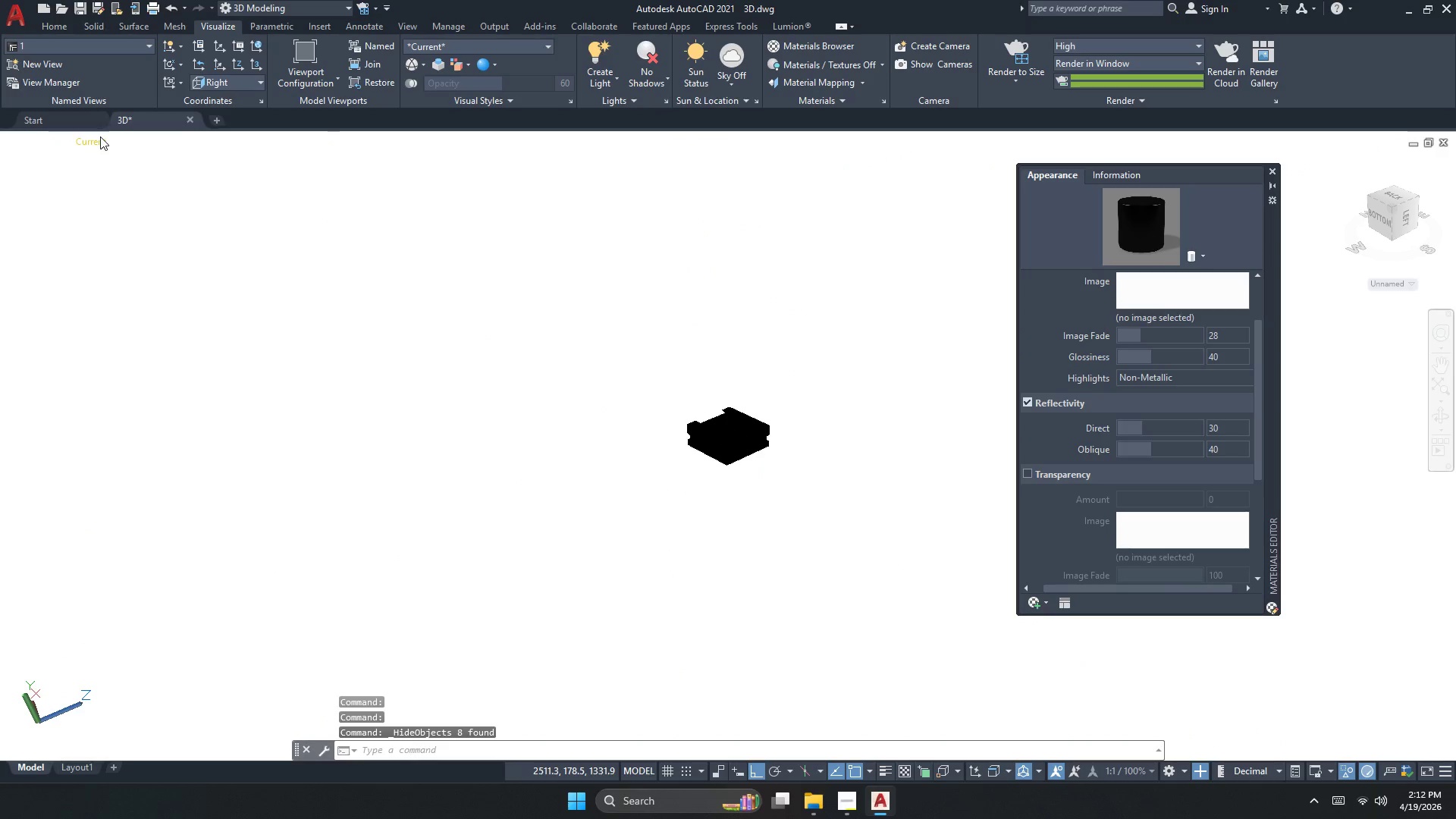 
left_click([100, 136])
 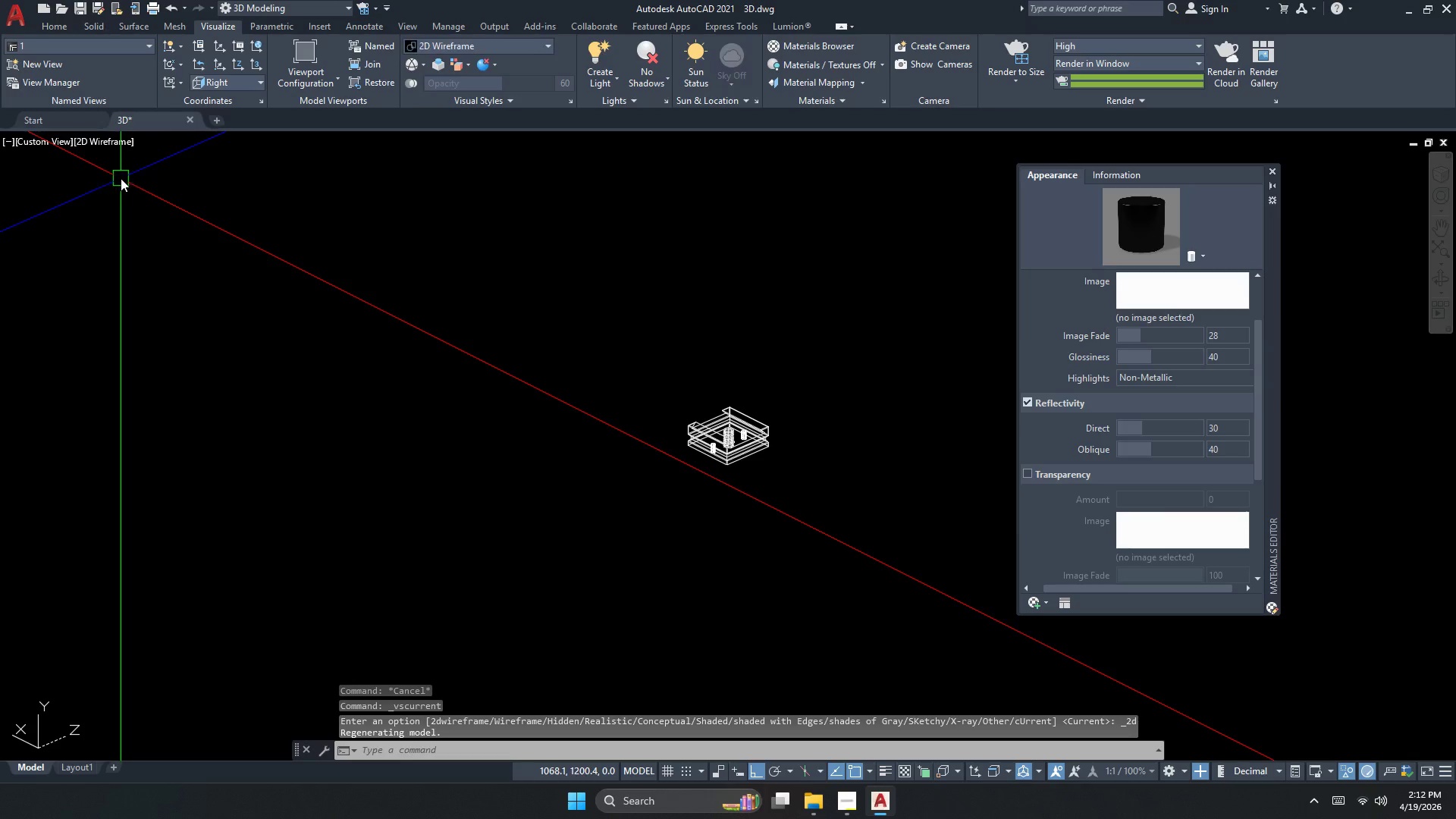 
left_click([34, 141])
 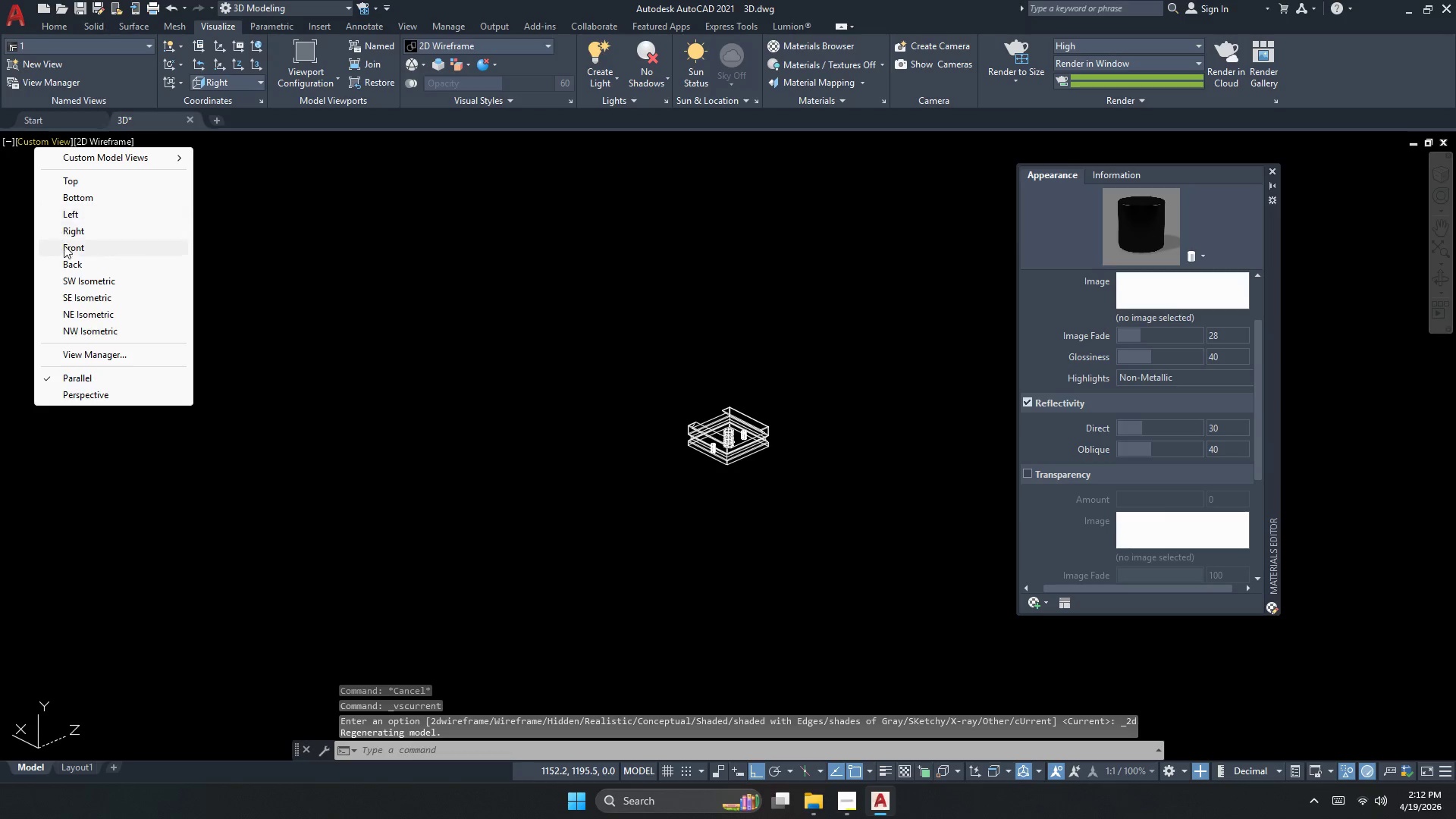 
left_click([66, 247])
 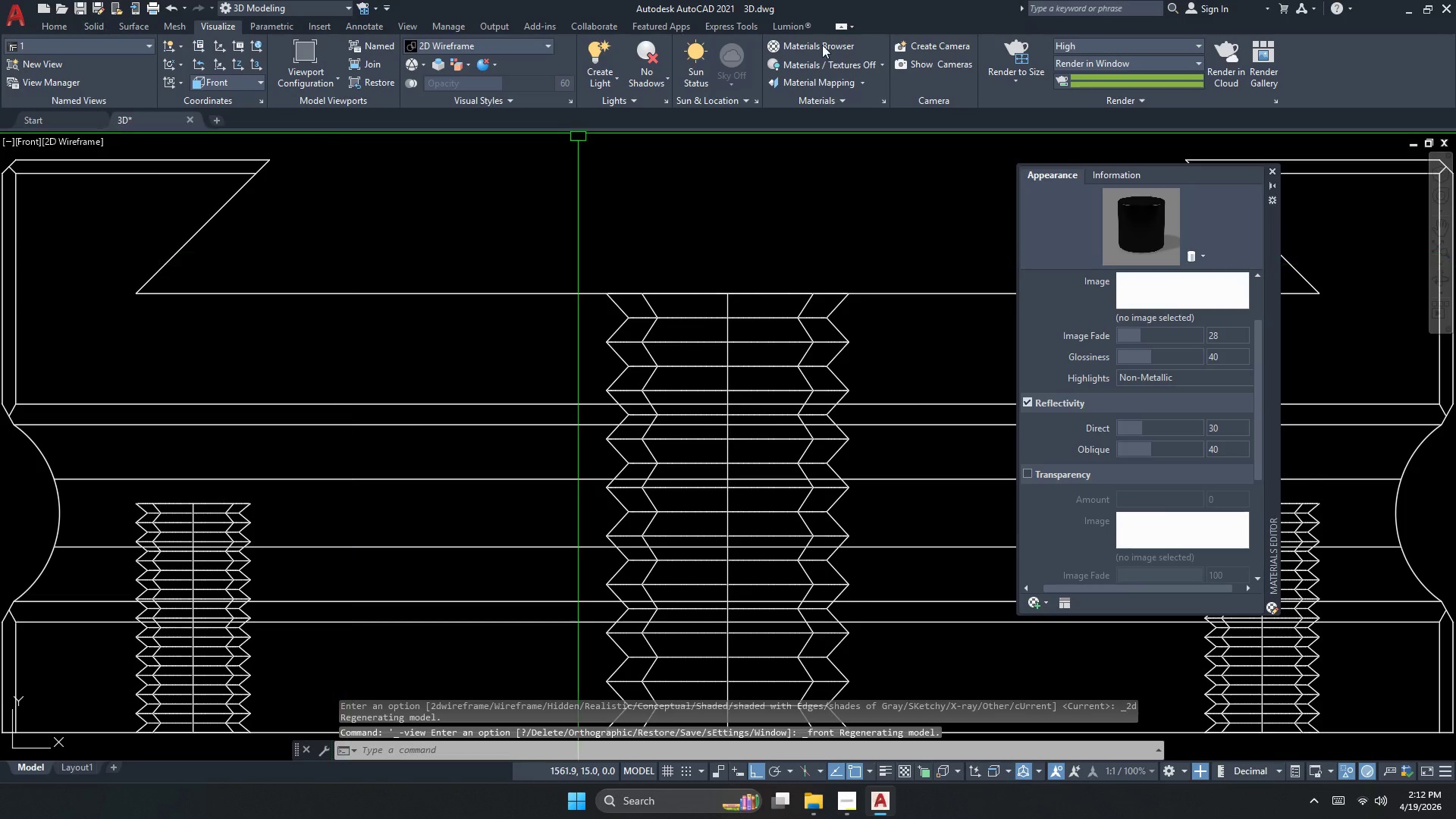 
left_click([1019, 46])
 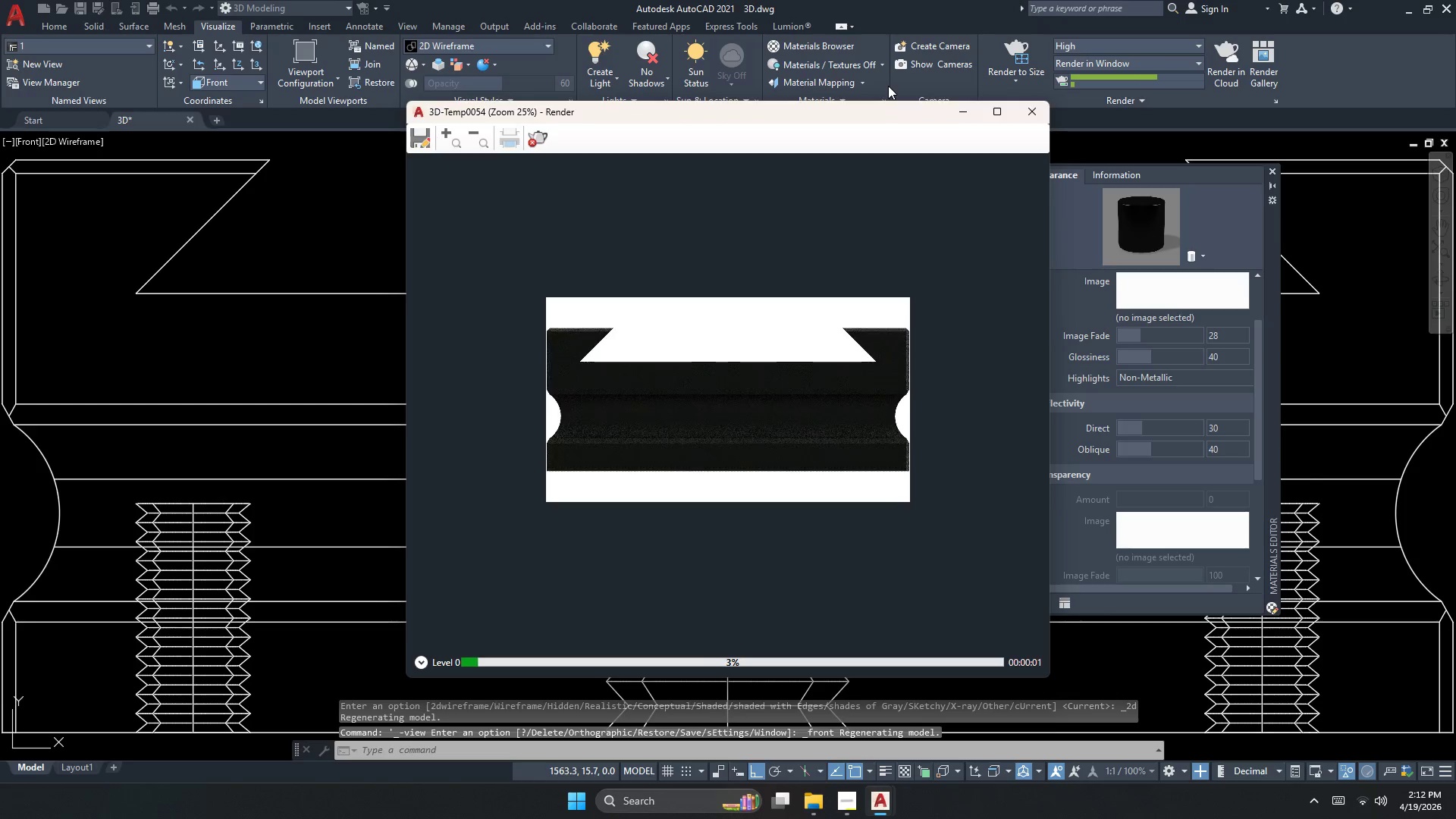 
scroll: coordinate [782, 328], scroll_direction: up, amount: 1.0
 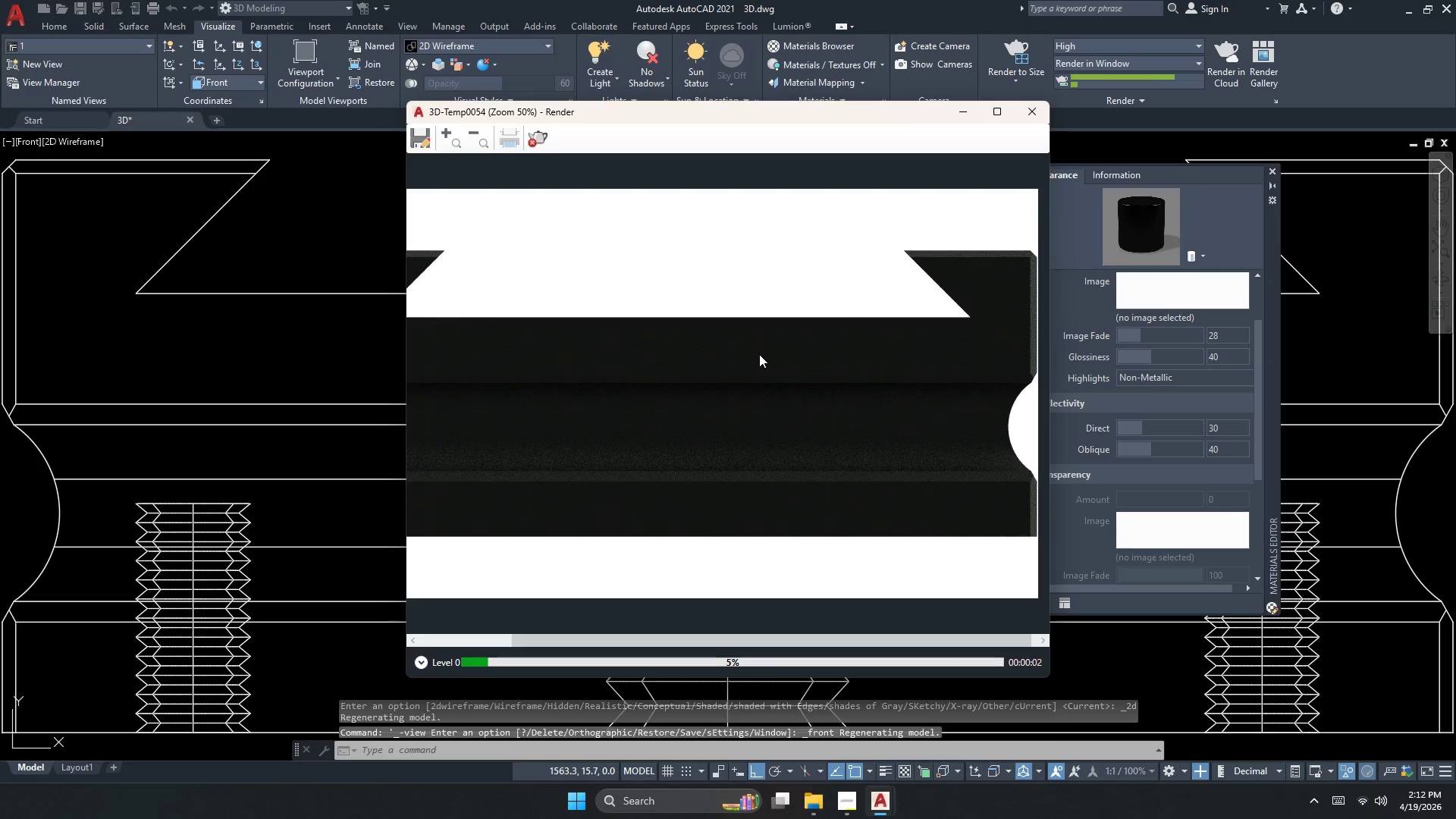 
scroll: coordinate [752, 356], scroll_direction: down, amount: 2.0
 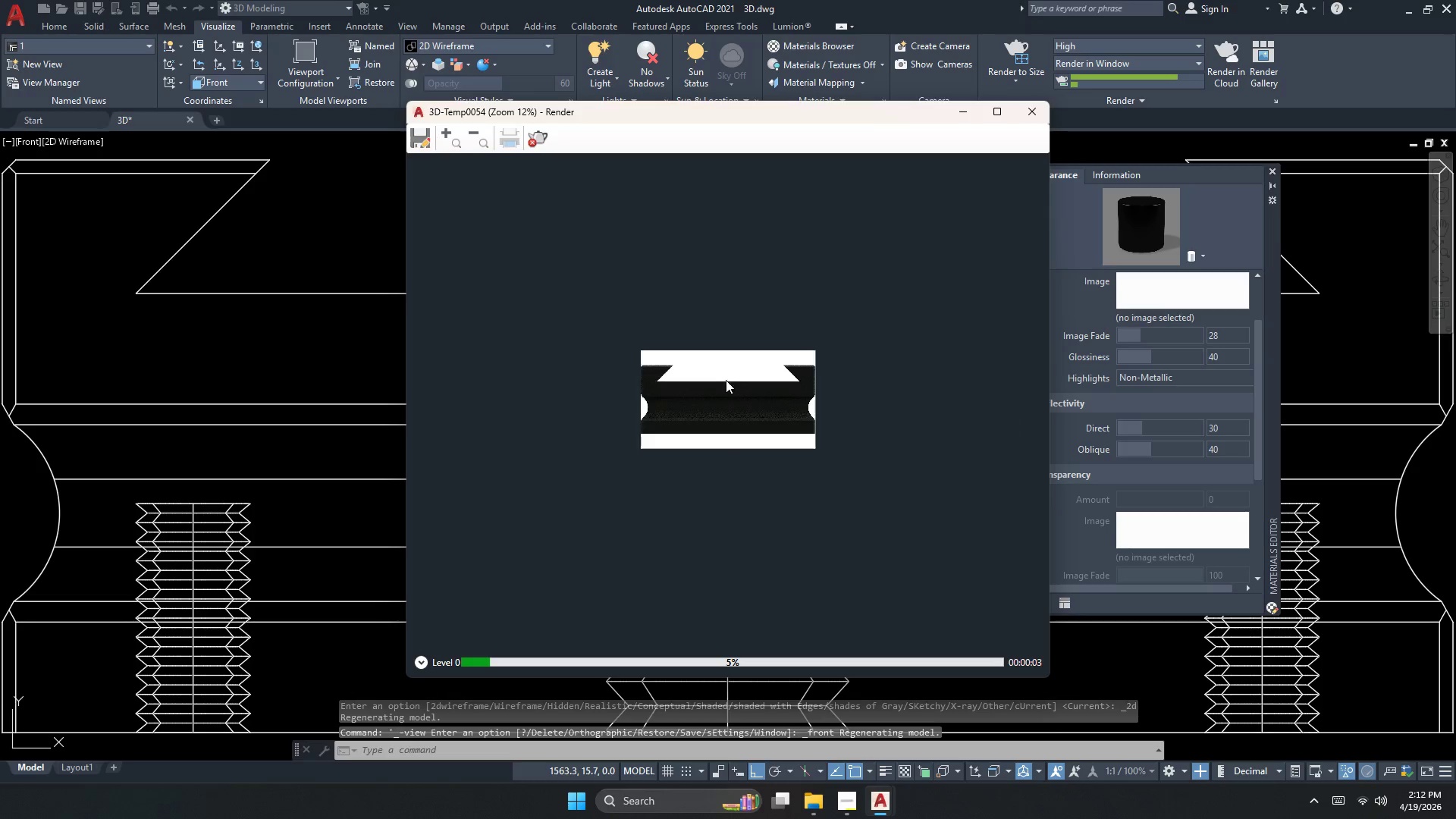 
scroll: coordinate [726, 380], scroll_direction: up, amount: 1.0
 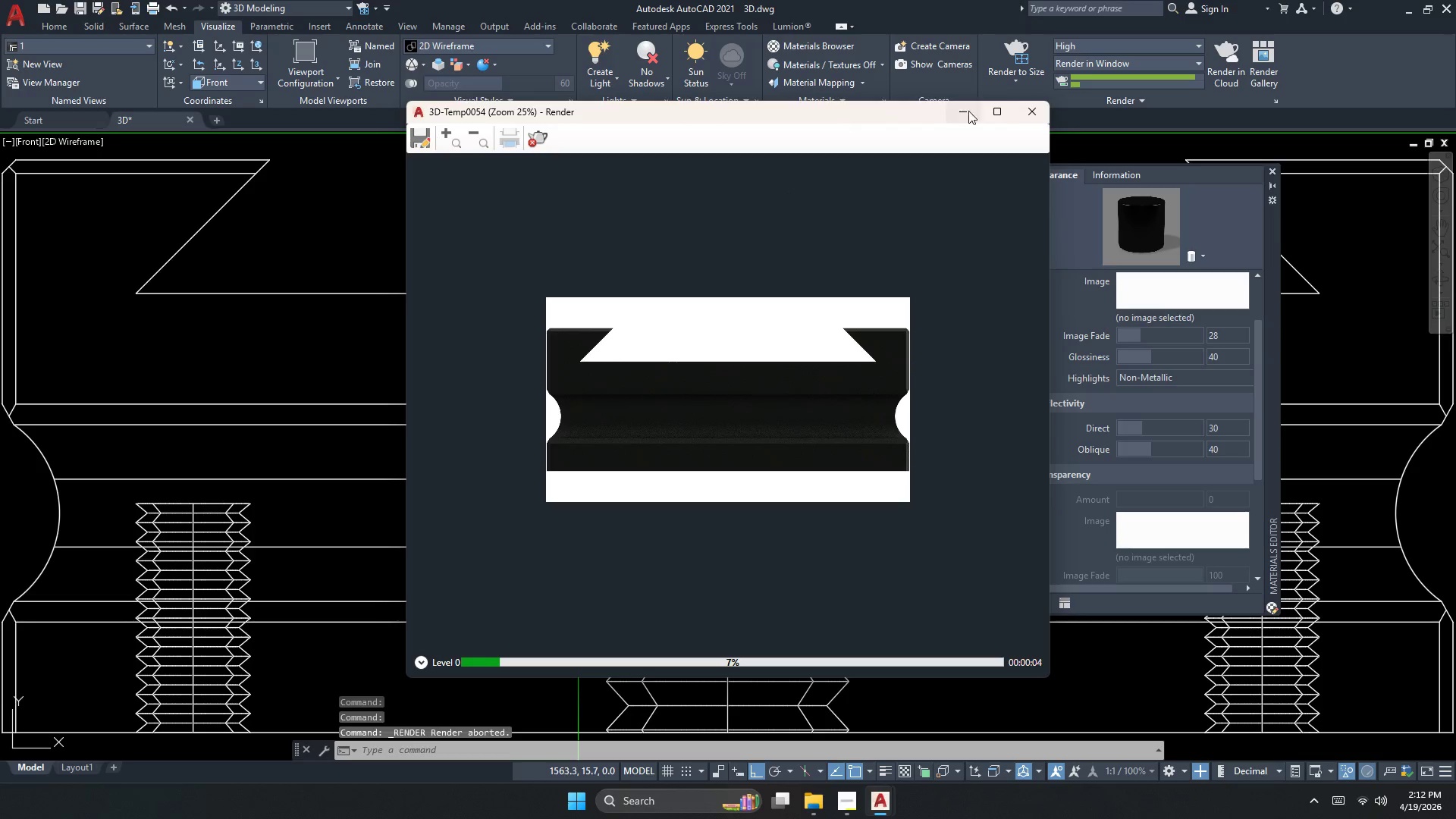 
left_click([1028, 118])
 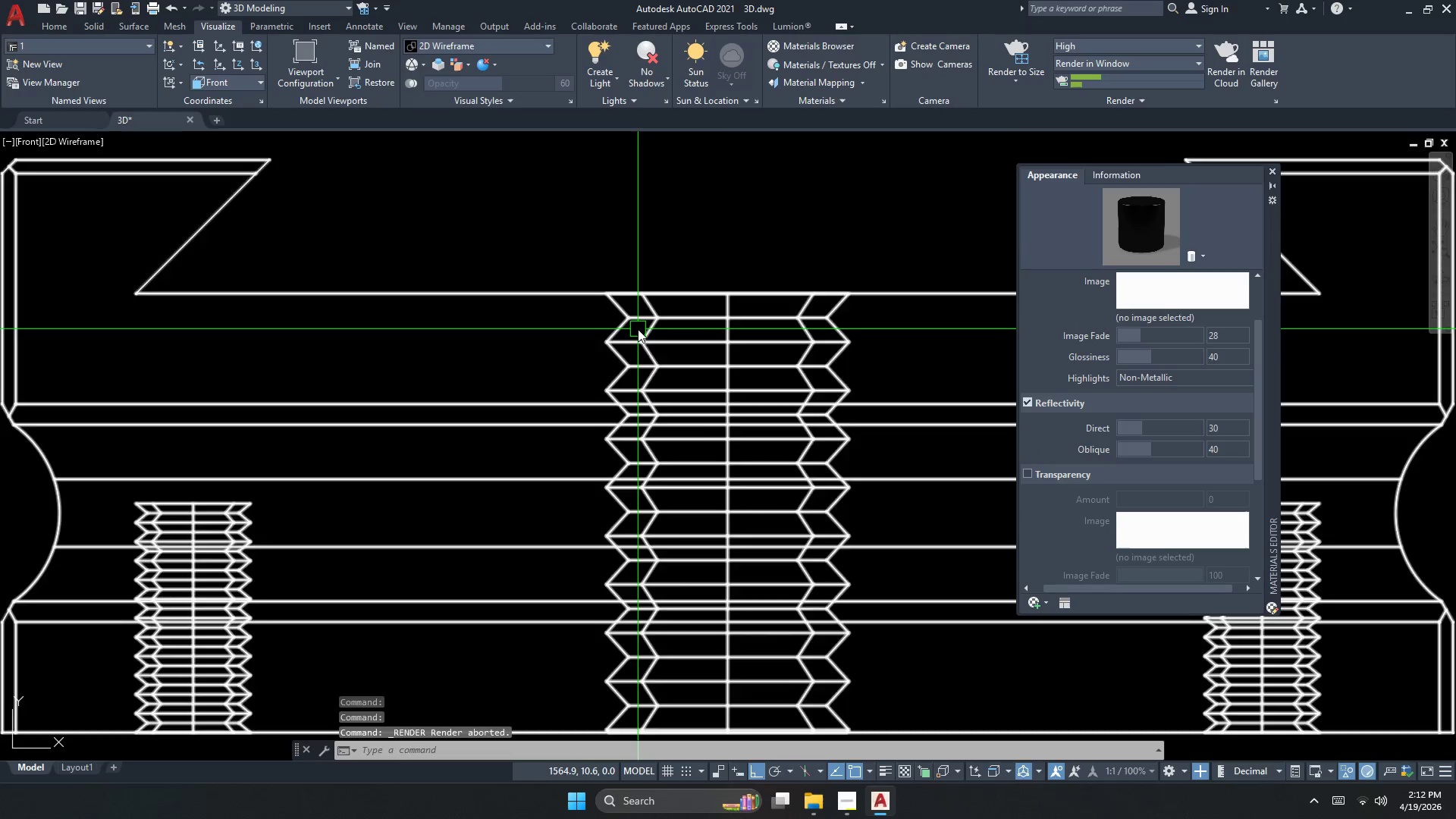 
scroll: coordinate [638, 329], scroll_direction: down, amount: 1.0
 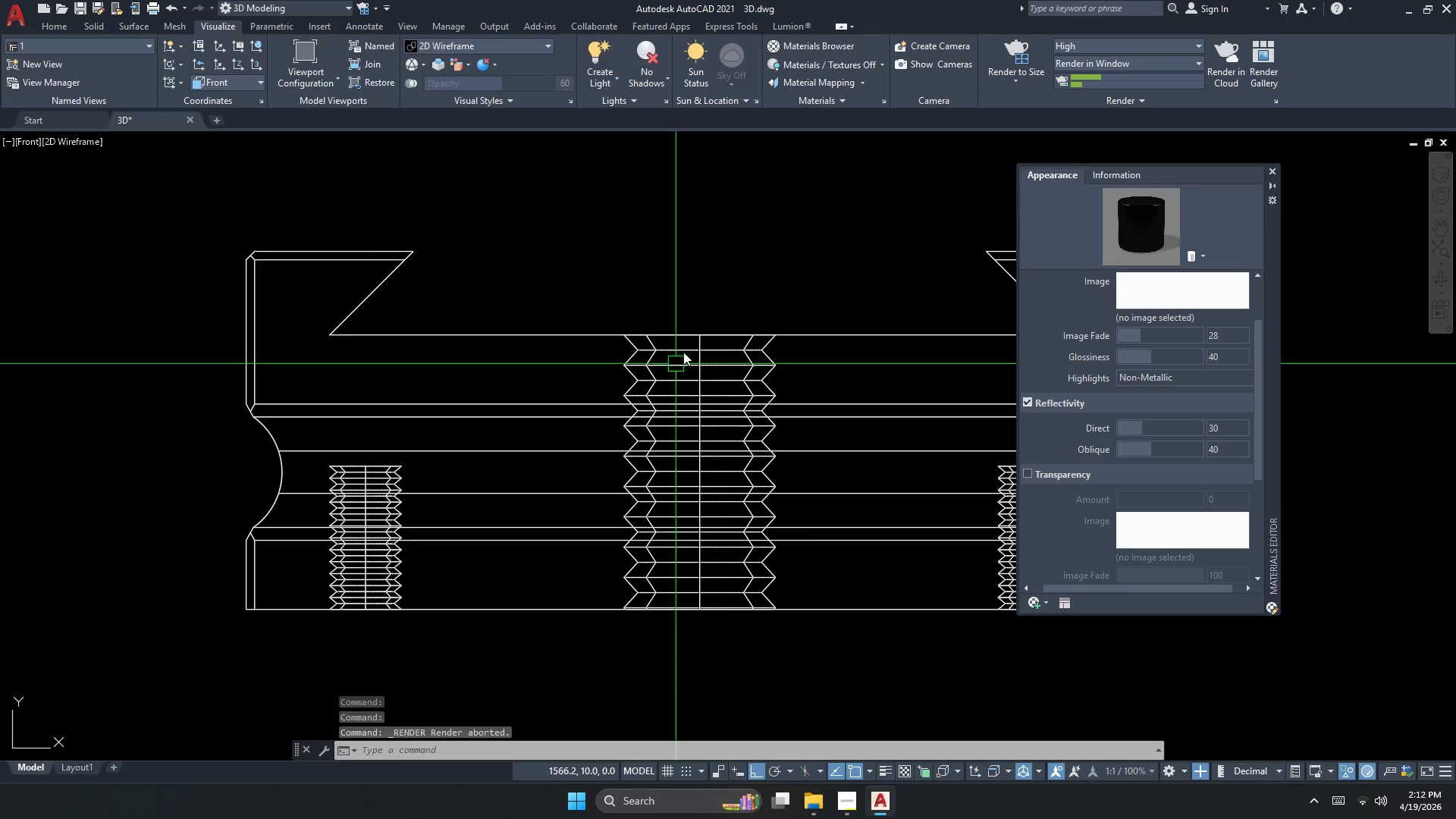 
left_click([1015, 52])
 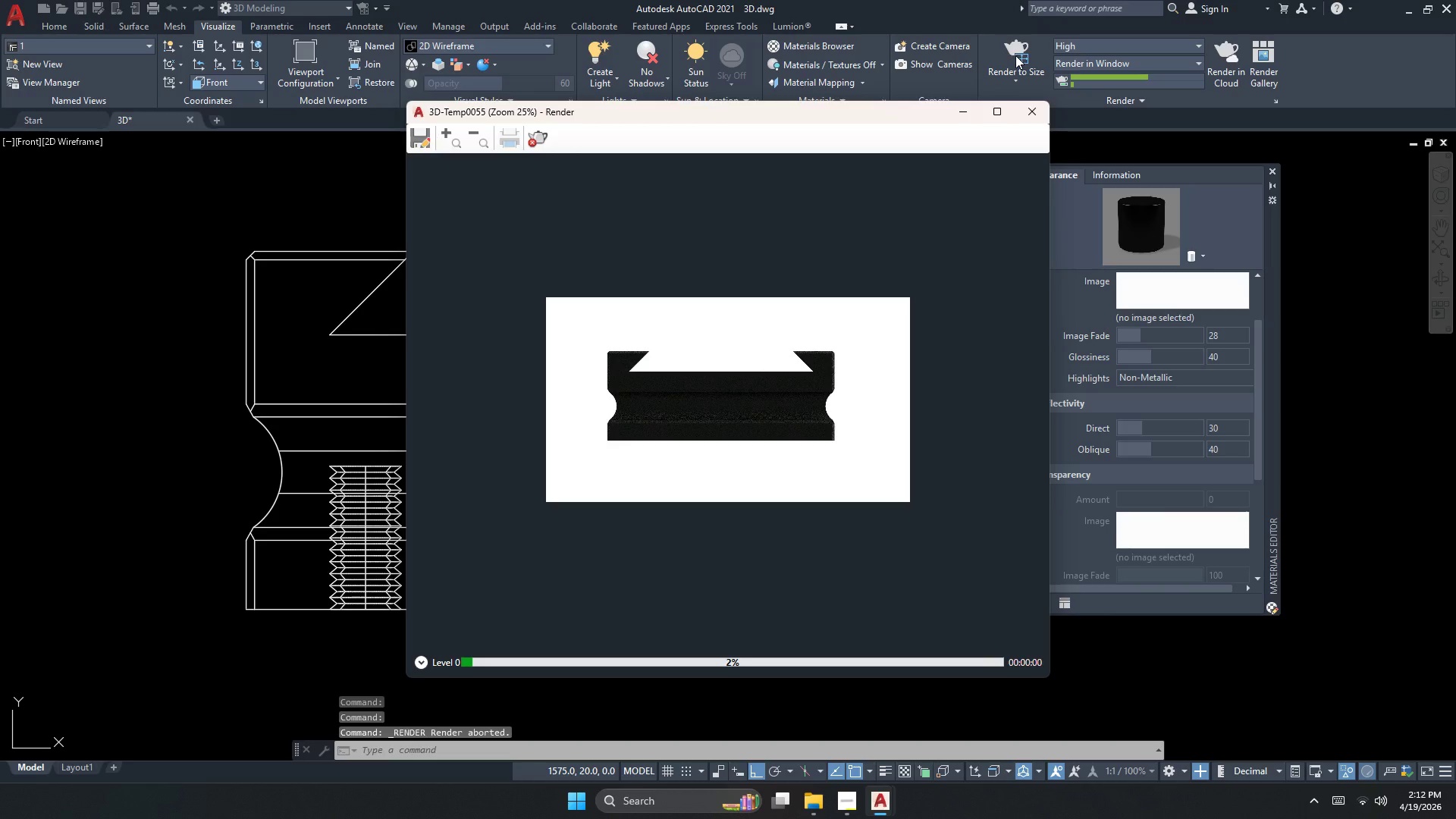 
scroll: coordinate [627, 395], scroll_direction: up, amount: 2.0
 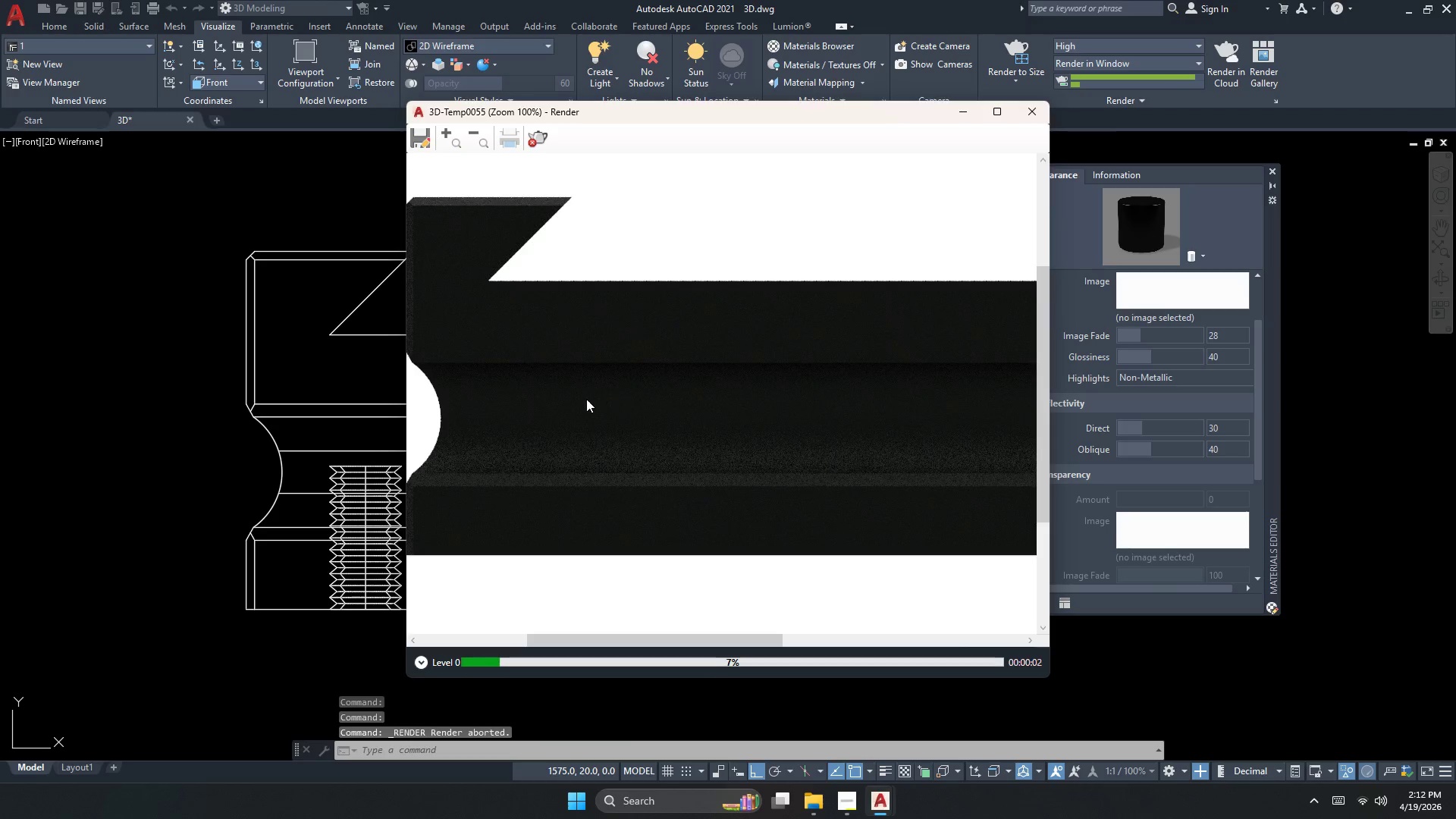 
scroll: coordinate [577, 419], scroll_direction: down, amount: 1.0
 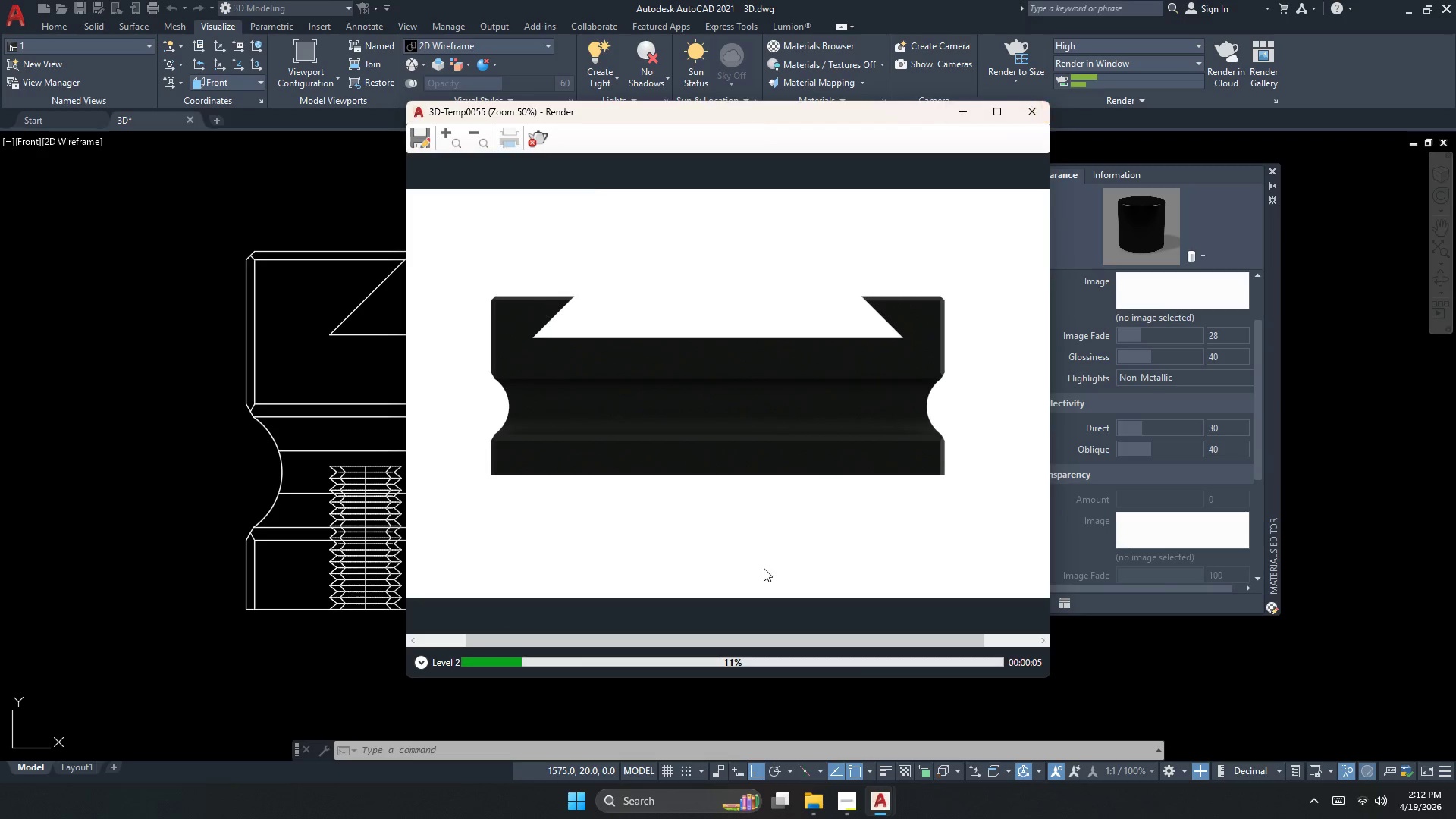 
left_click([852, 794])